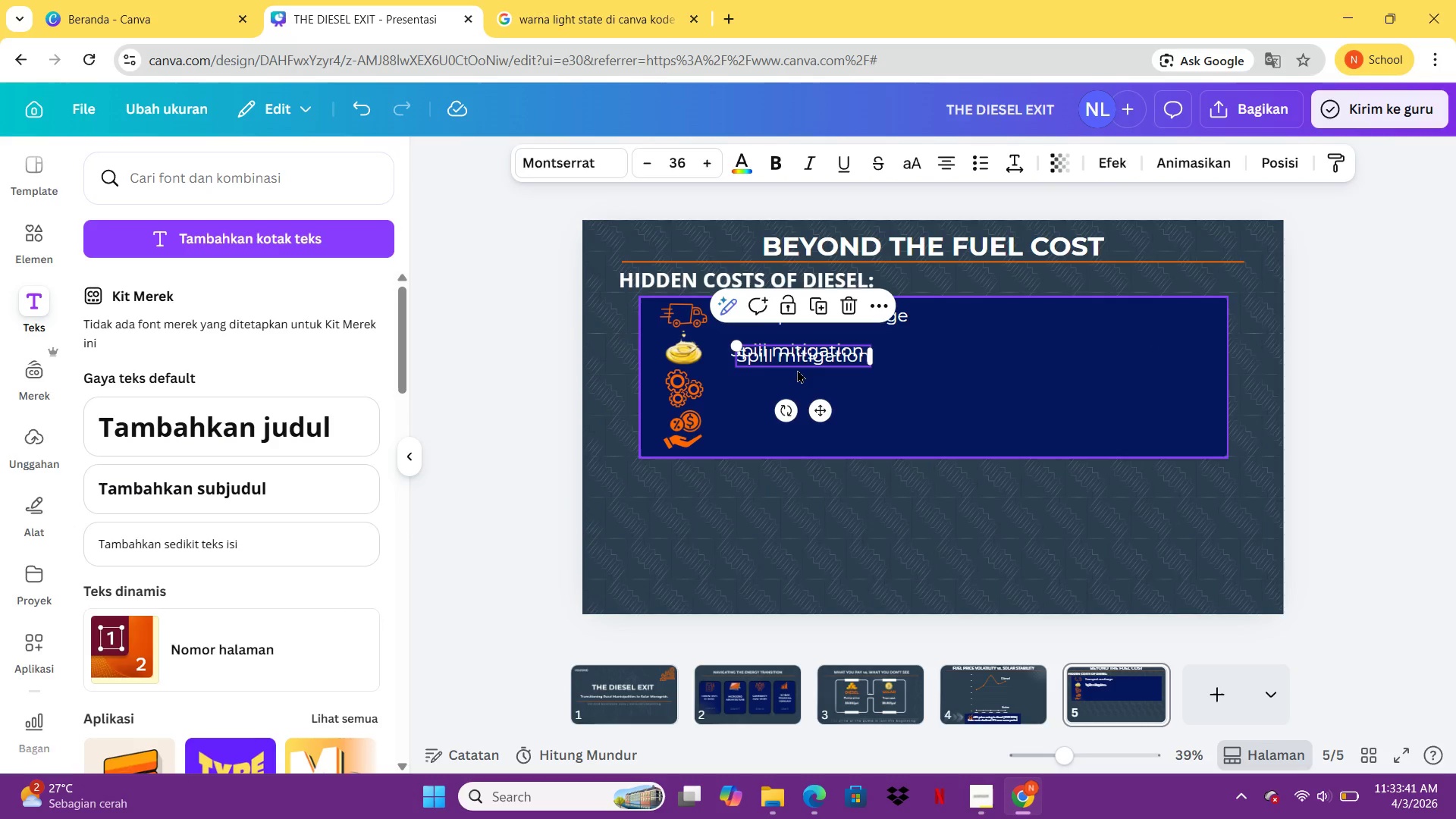 
key(Control+V)
 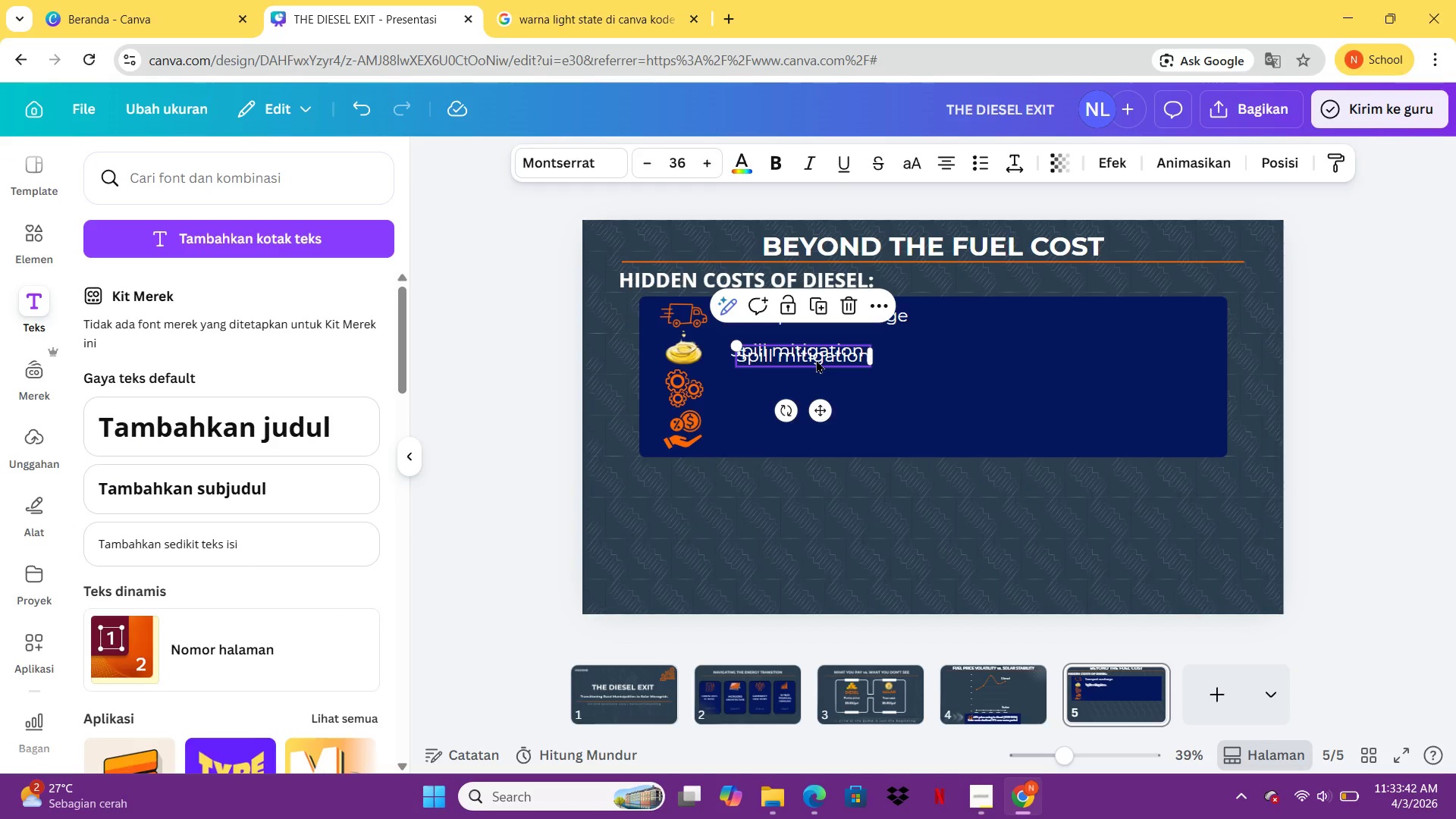 
left_click_drag(start_coordinate=[816, 359], to_coordinate=[809, 391])
 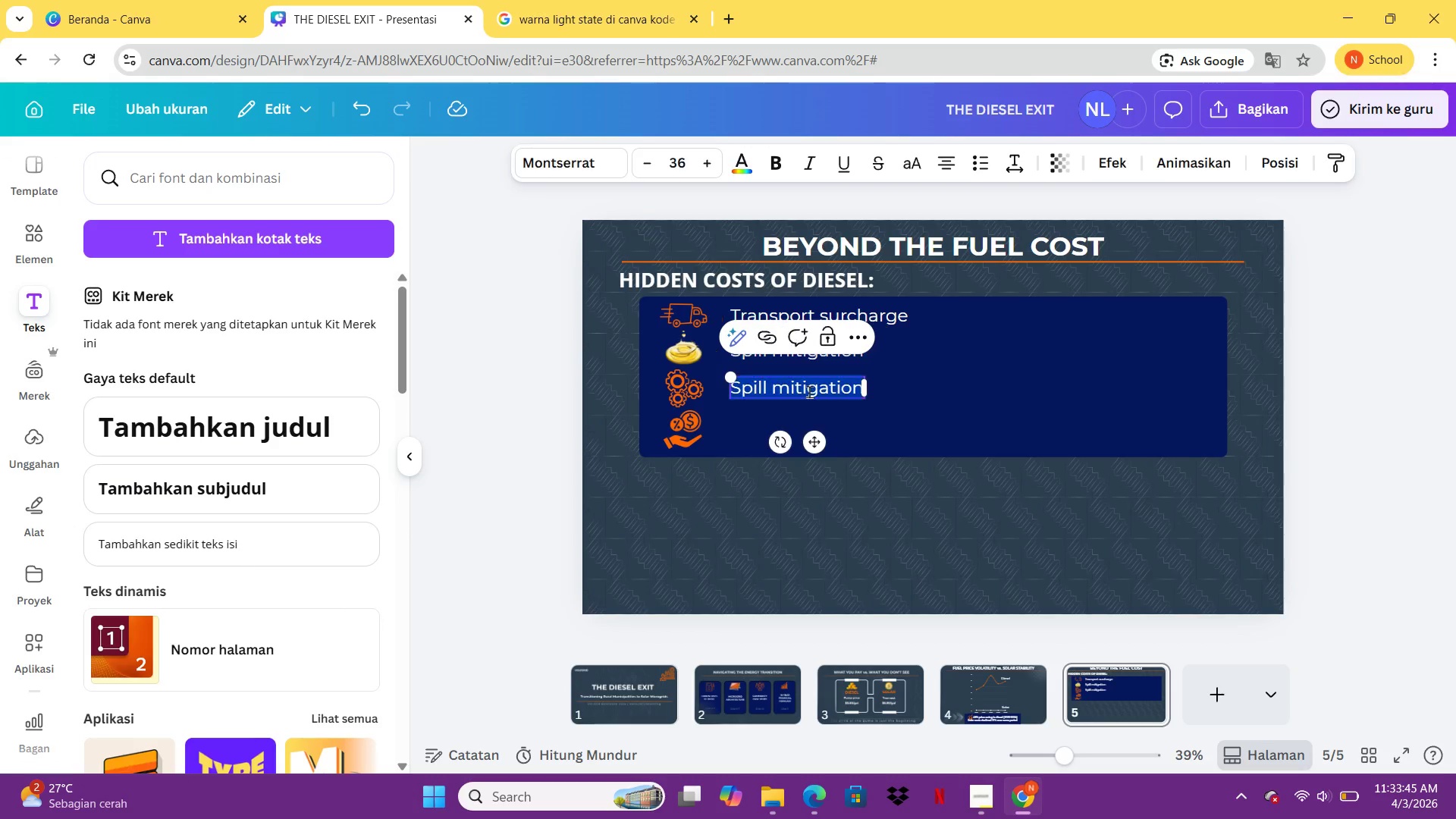 
double_click([809, 391])
 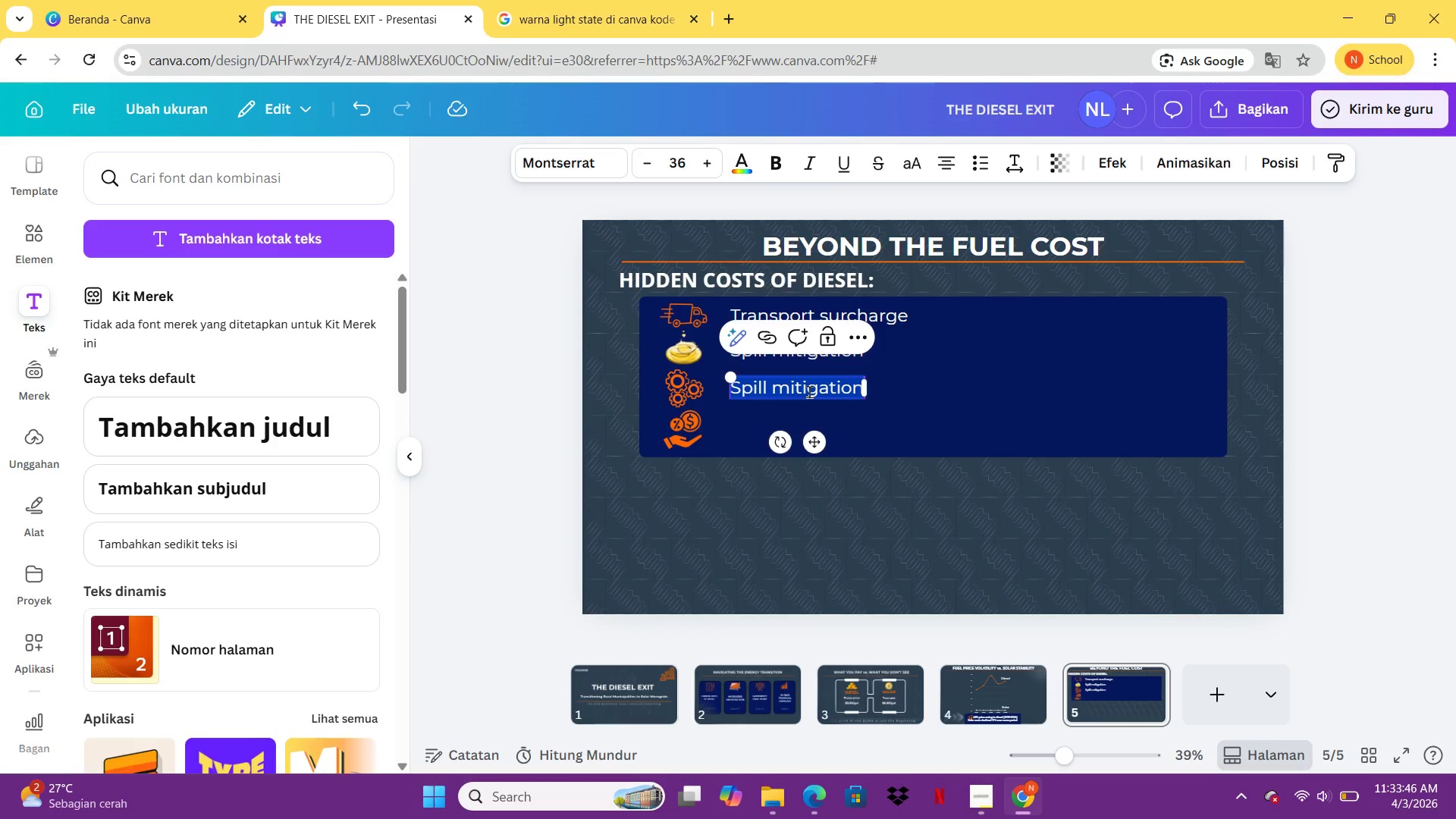 
type(Engine overhaul (every 2 yeqr)
key(Backspace)
key(Backspace)
type(ars))
 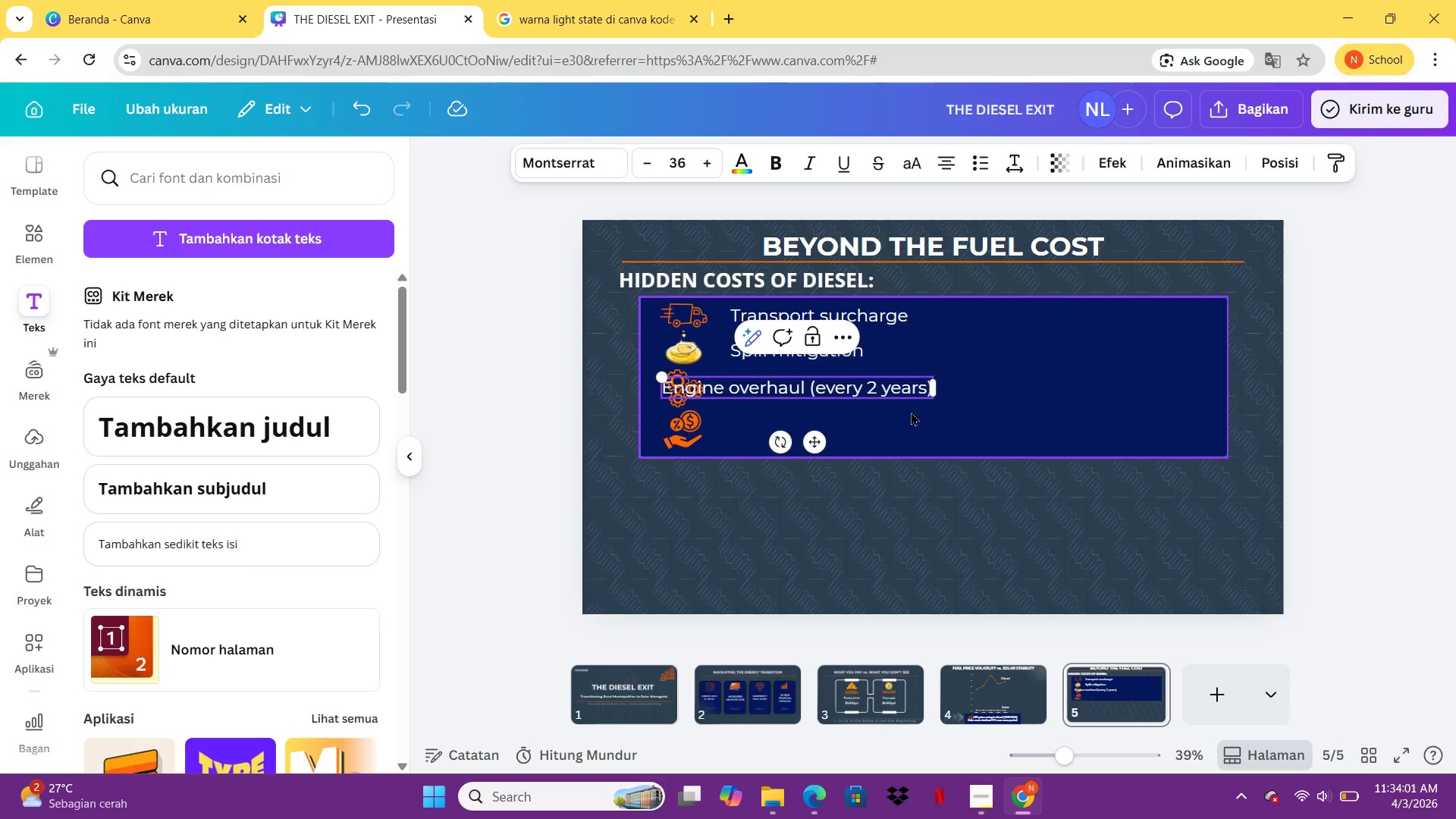 
left_click([921, 455])
 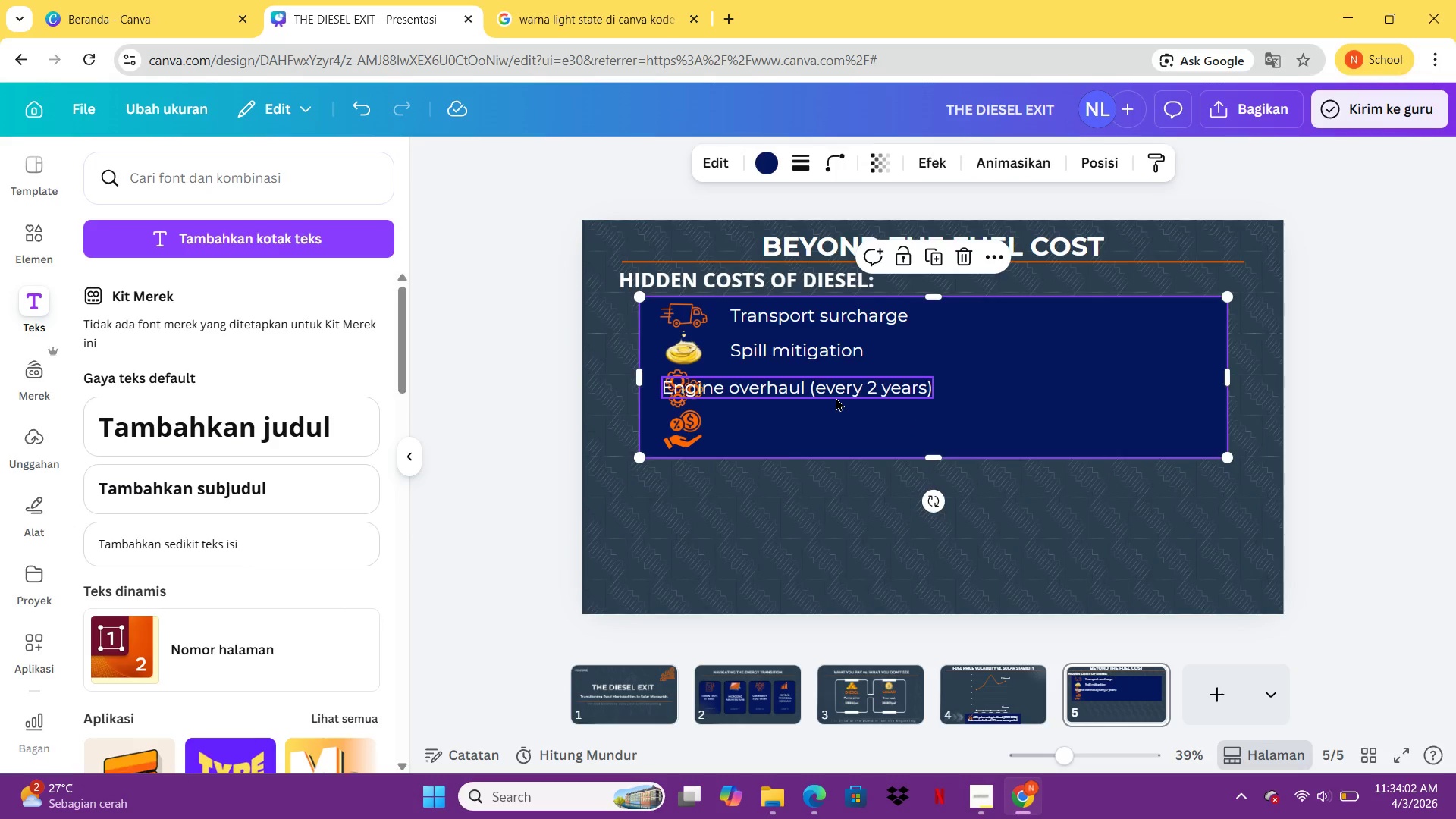 
left_click_drag(start_coordinate=[836, 397], to_coordinate=[900, 397])
 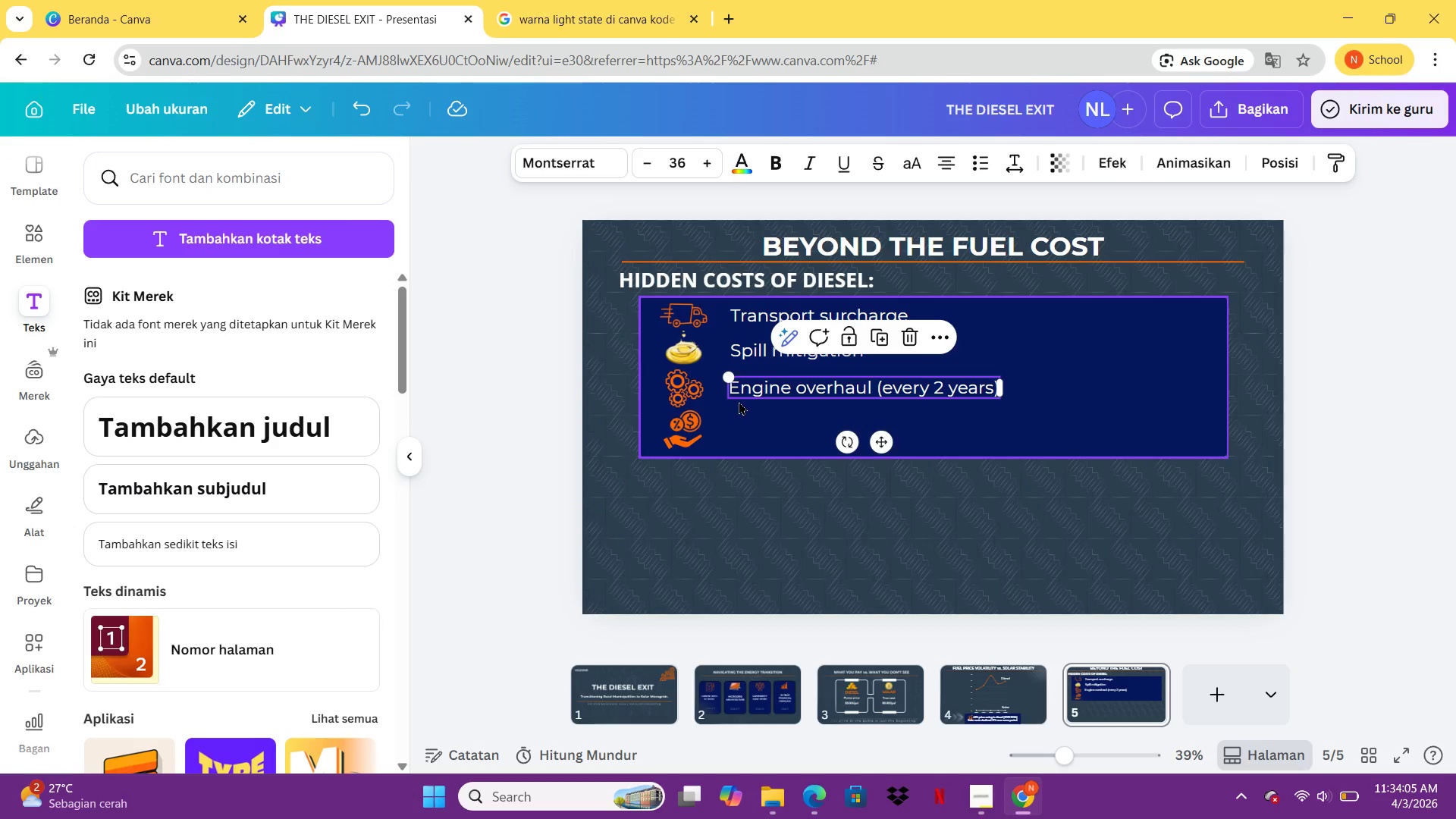 
key(Control+C)
 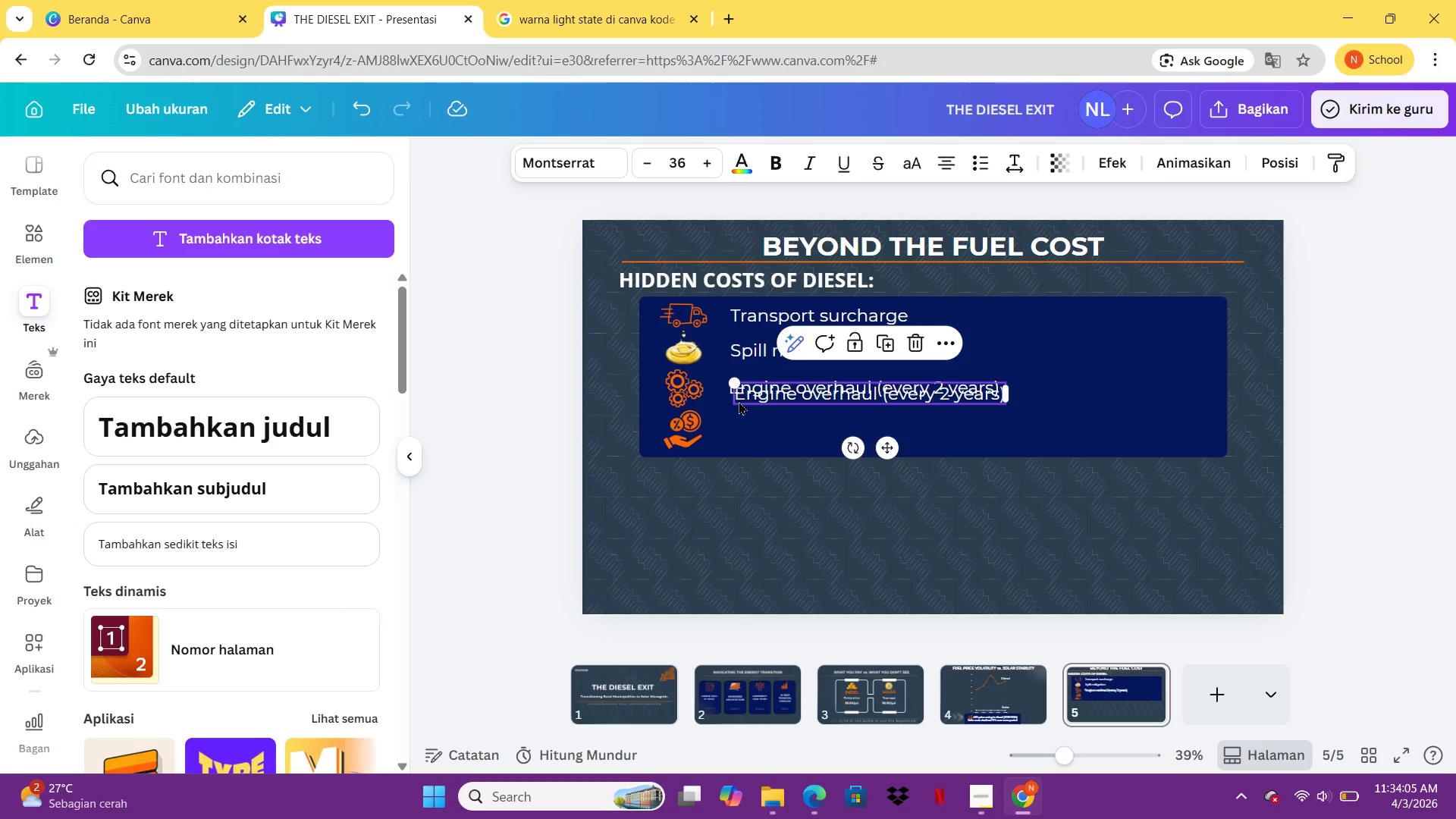 
key(Control+V)
 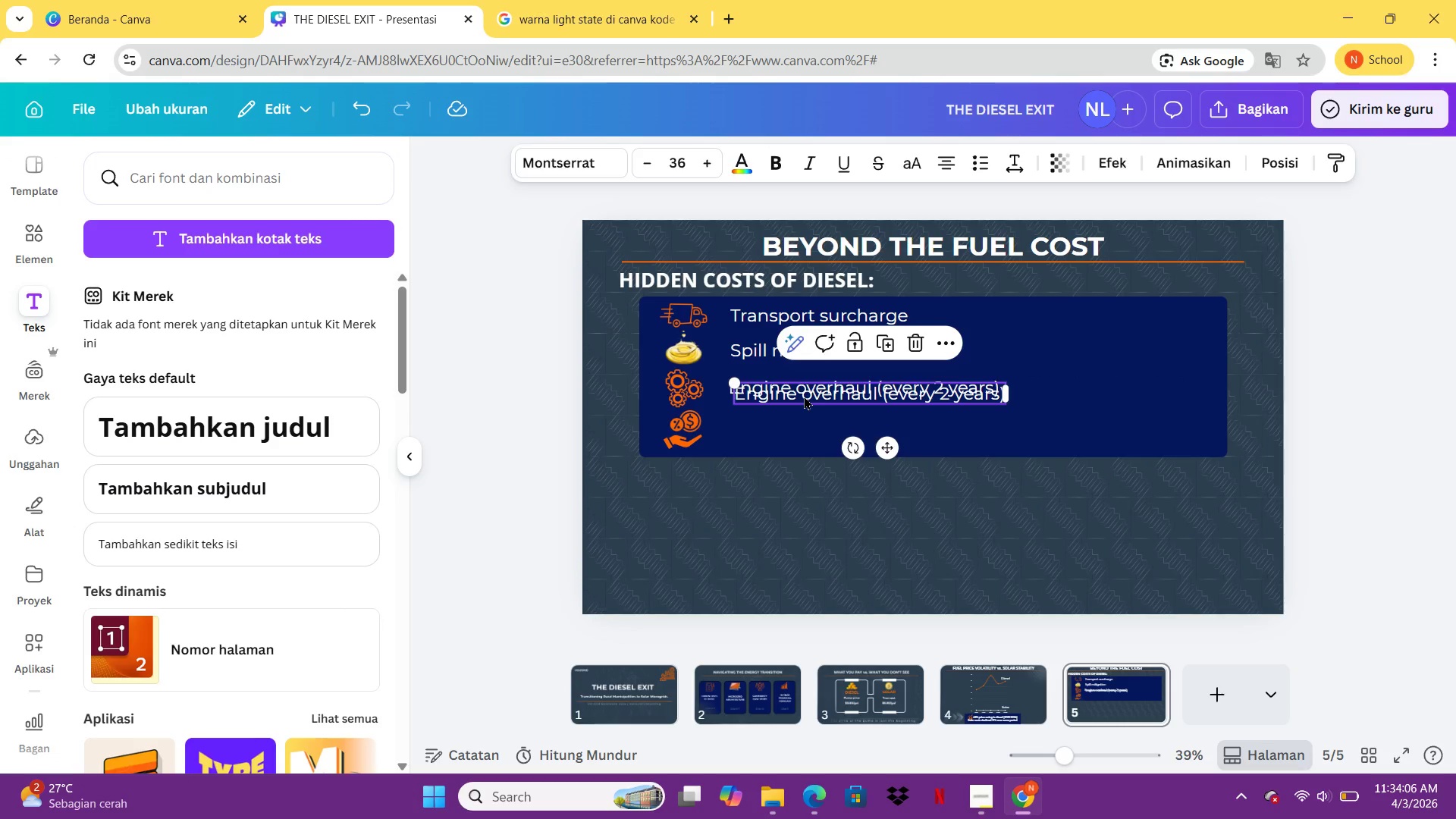 
left_click_drag(start_coordinate=[804, 396], to_coordinate=[803, 409])
 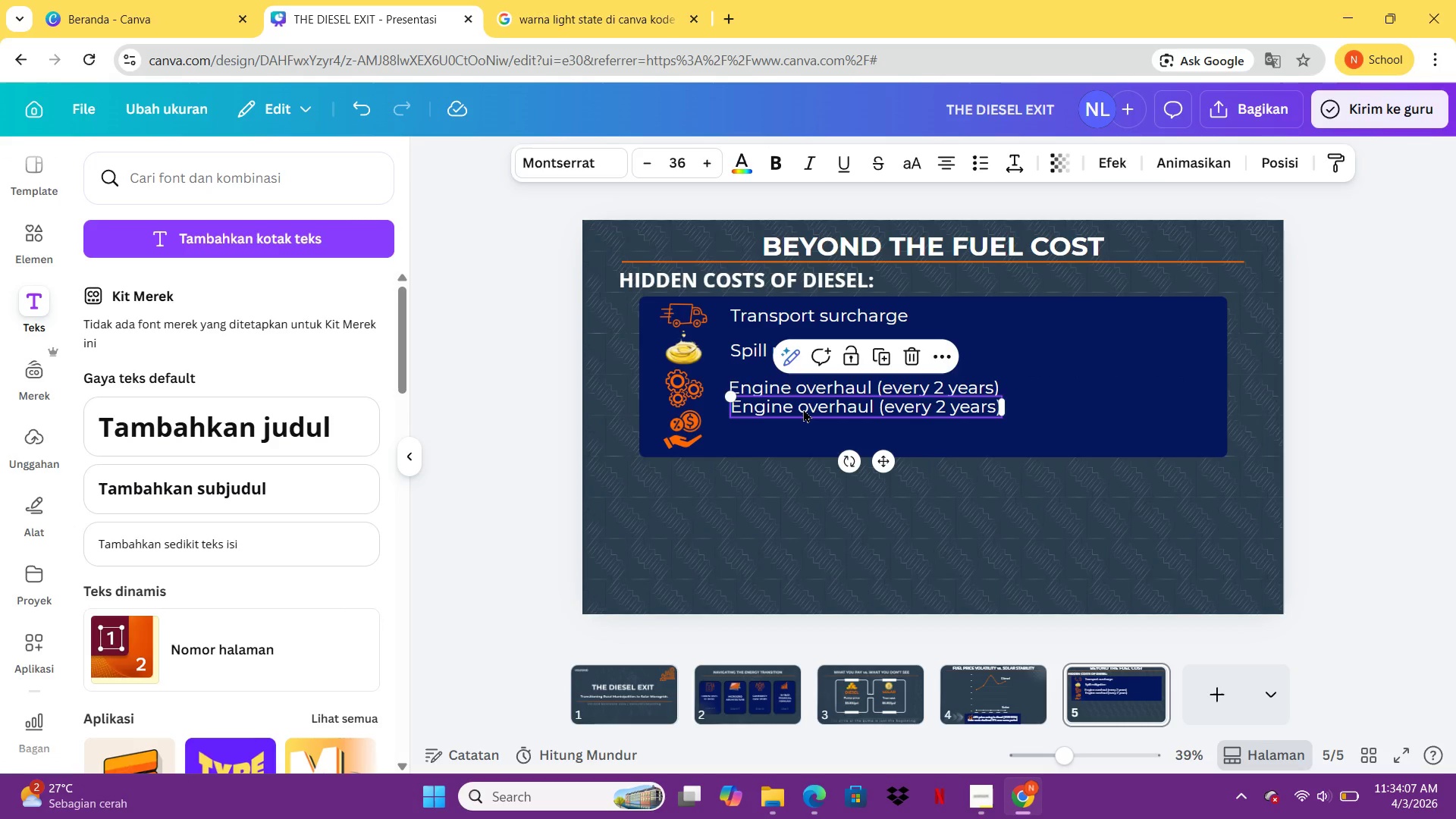 
left_click_drag(start_coordinate=[803, 409], to_coordinate=[803, 427])
 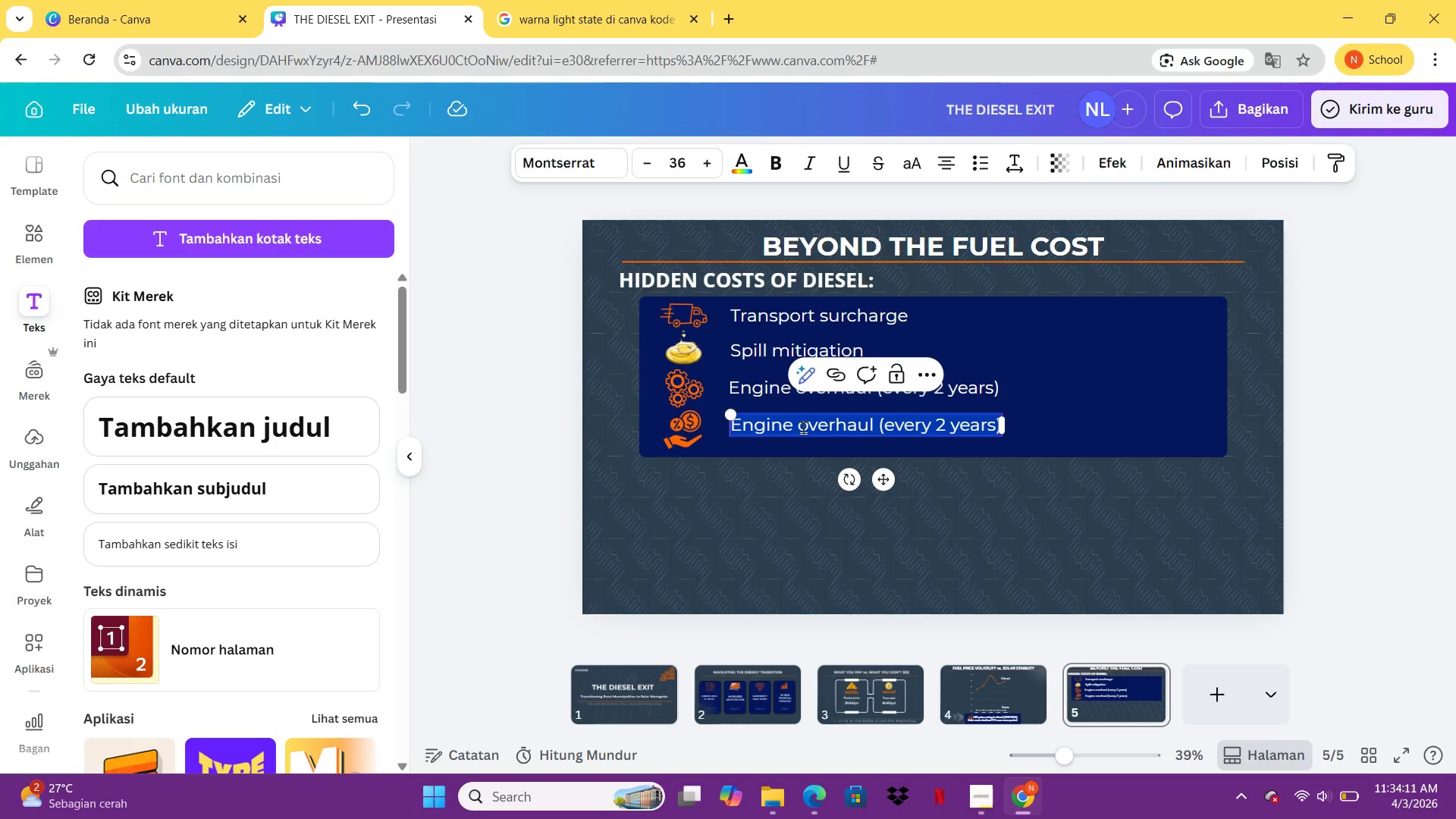 
double_click([803, 427])
 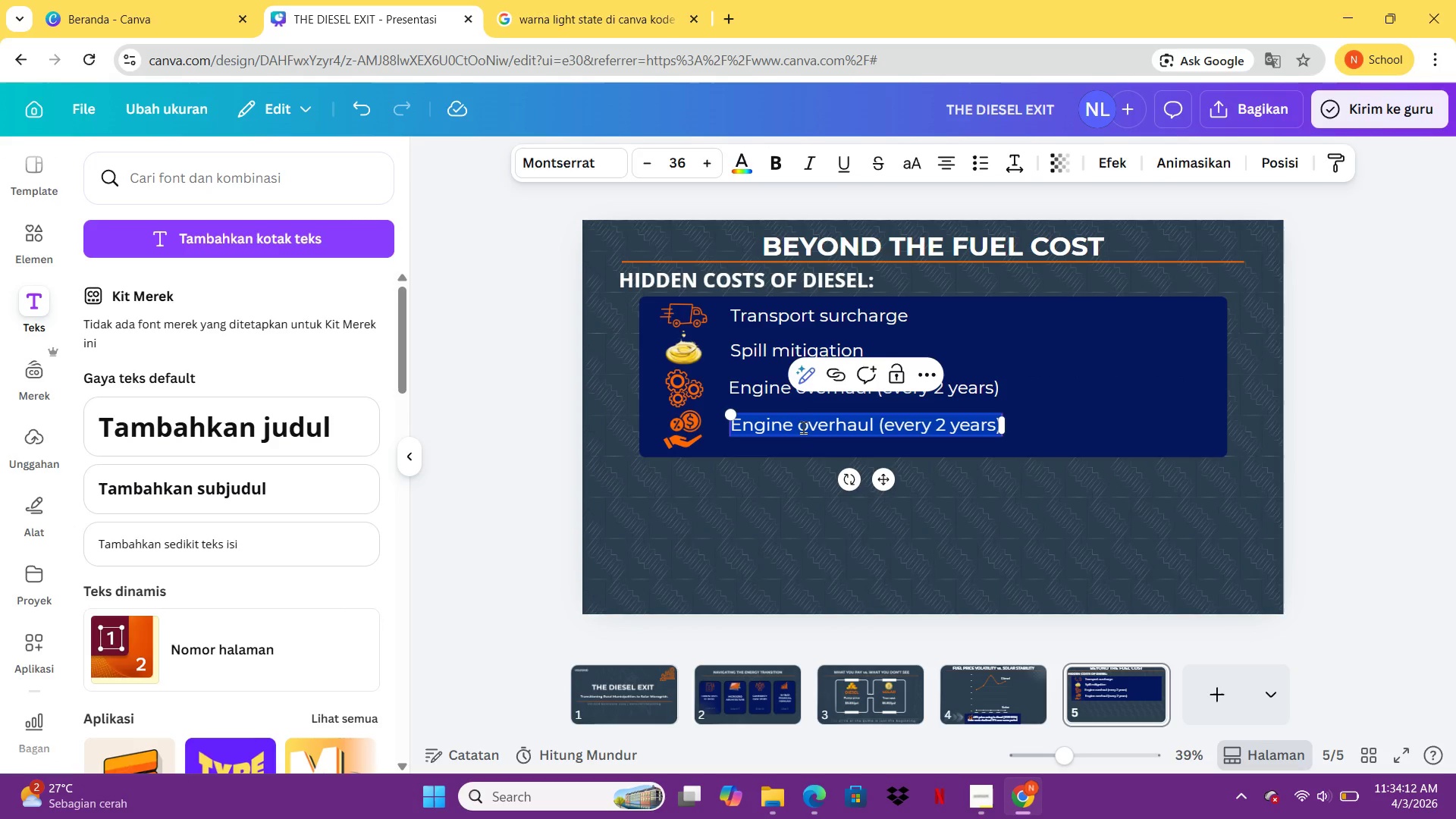 
type(Carbon )
 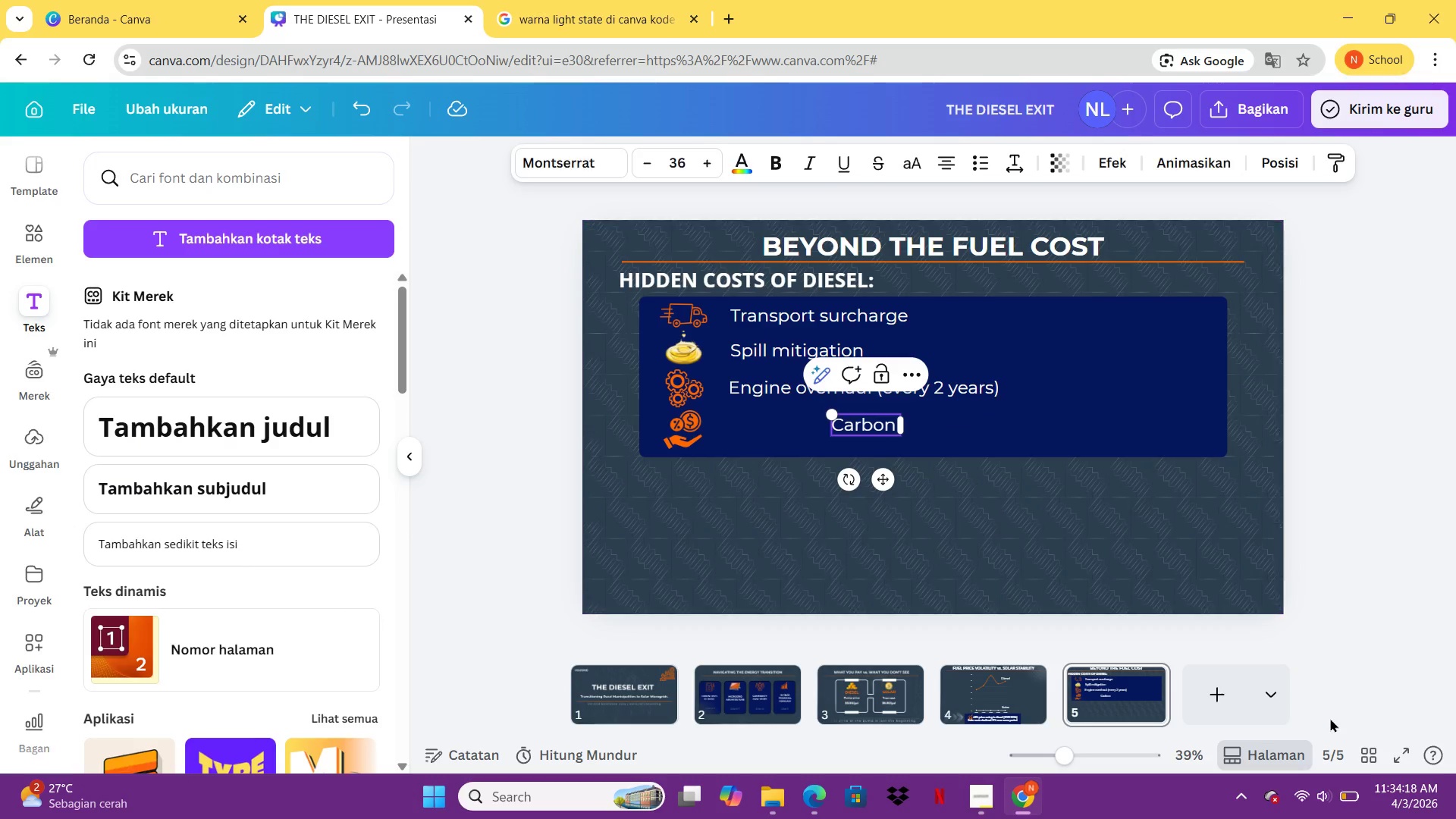 
wait(5.54)
 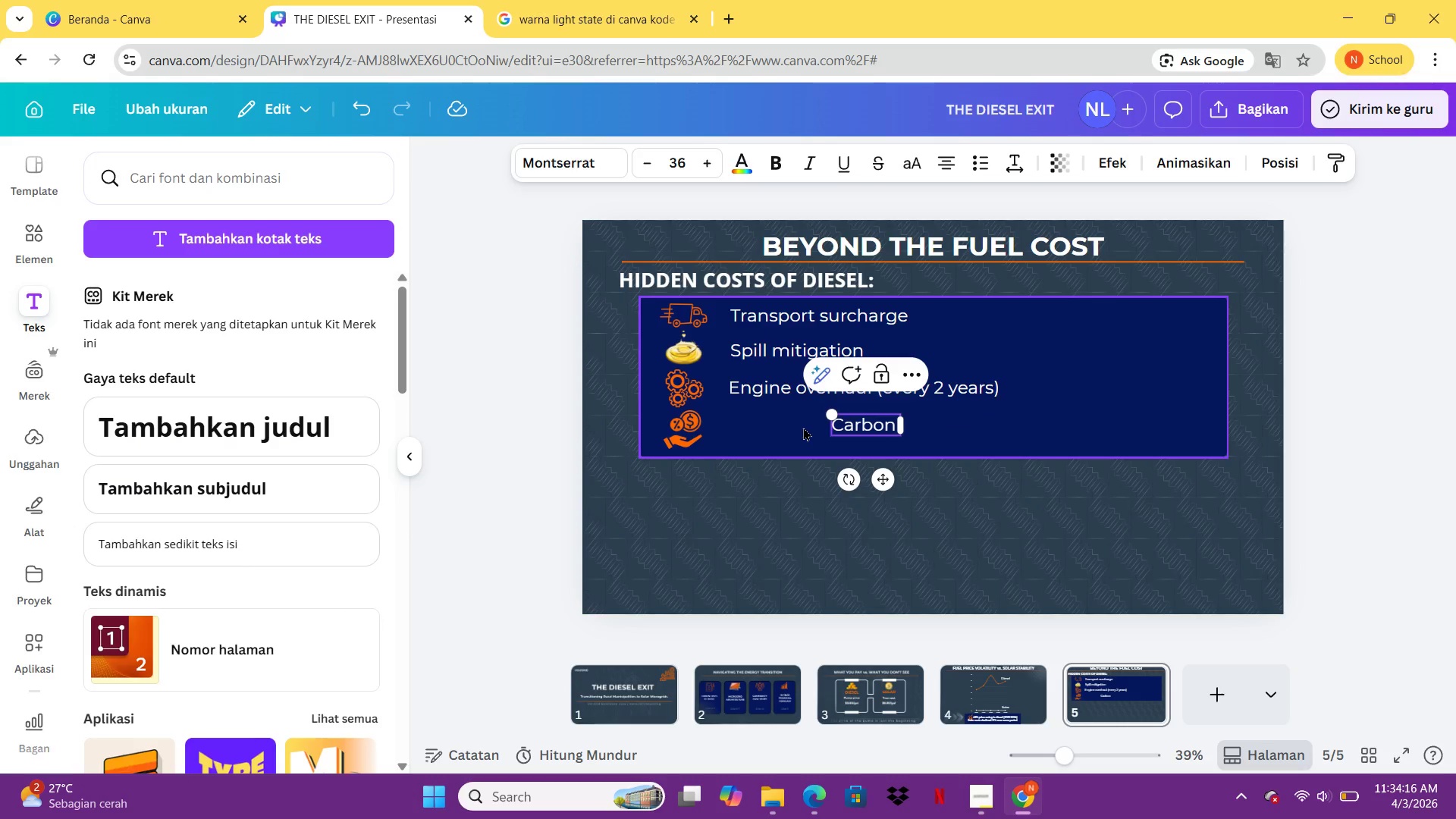 
mouse_move([1441, 799])
 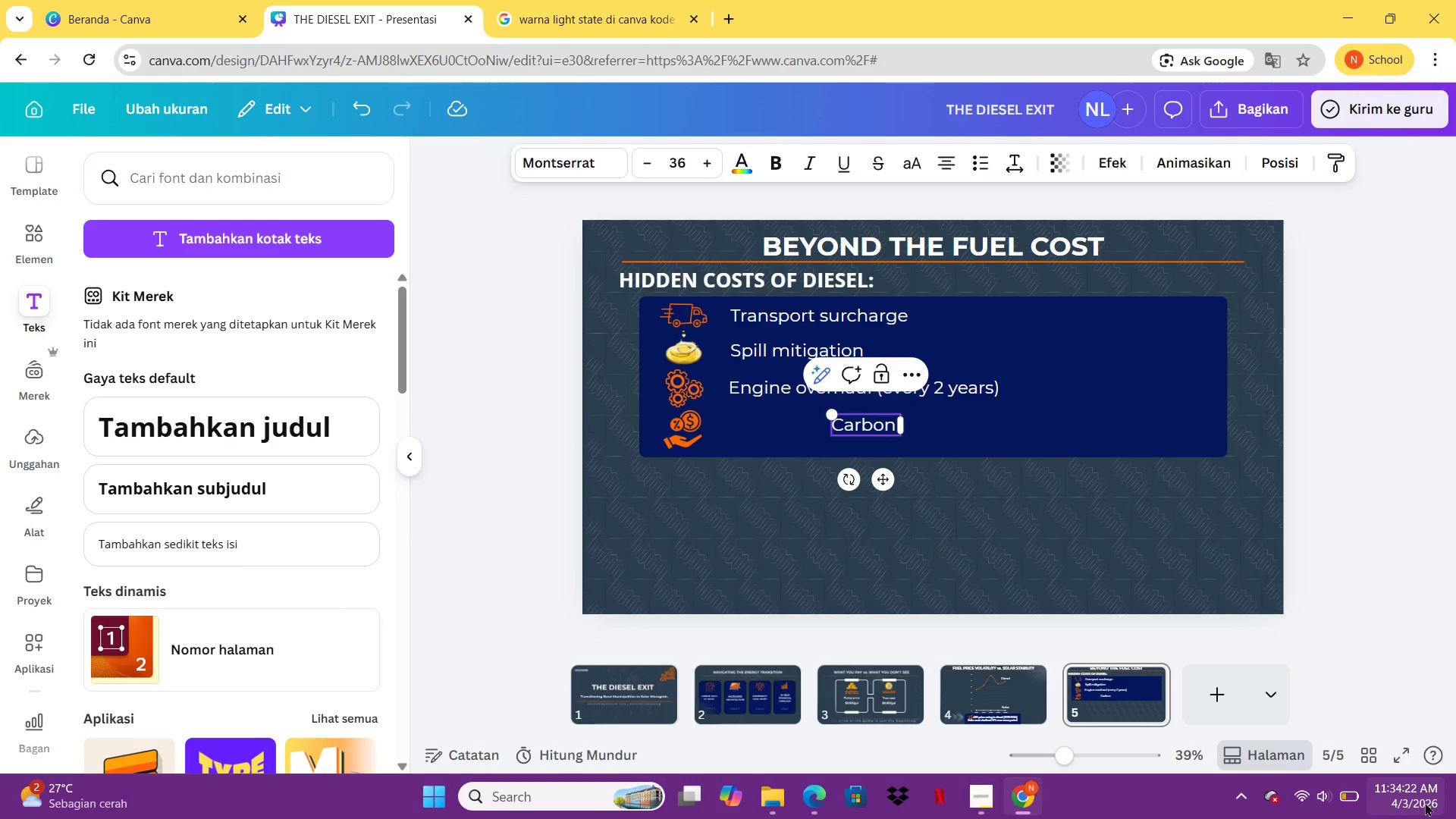 
mouse_move([1418, 822])
 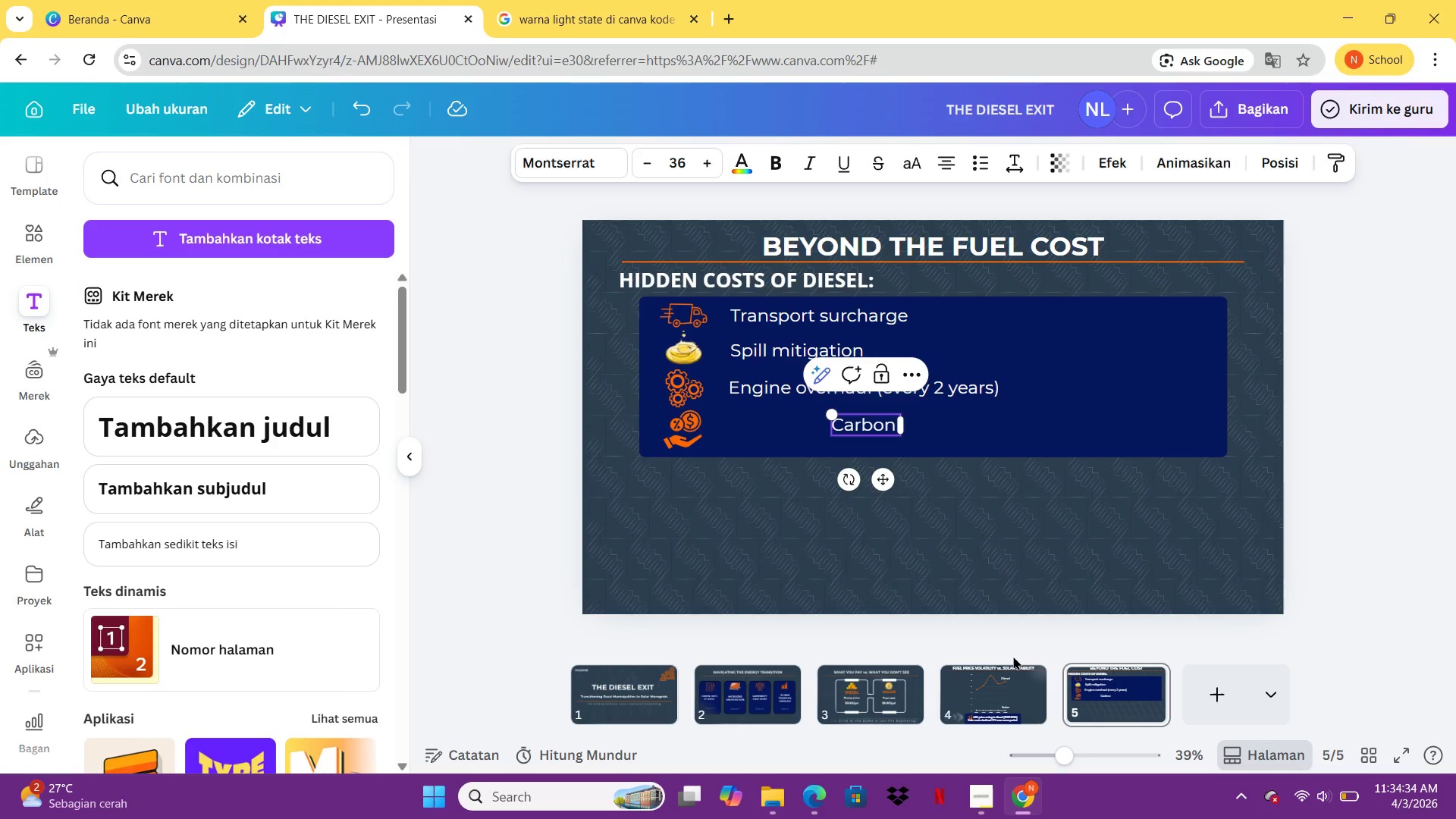 
wait(15.18)
 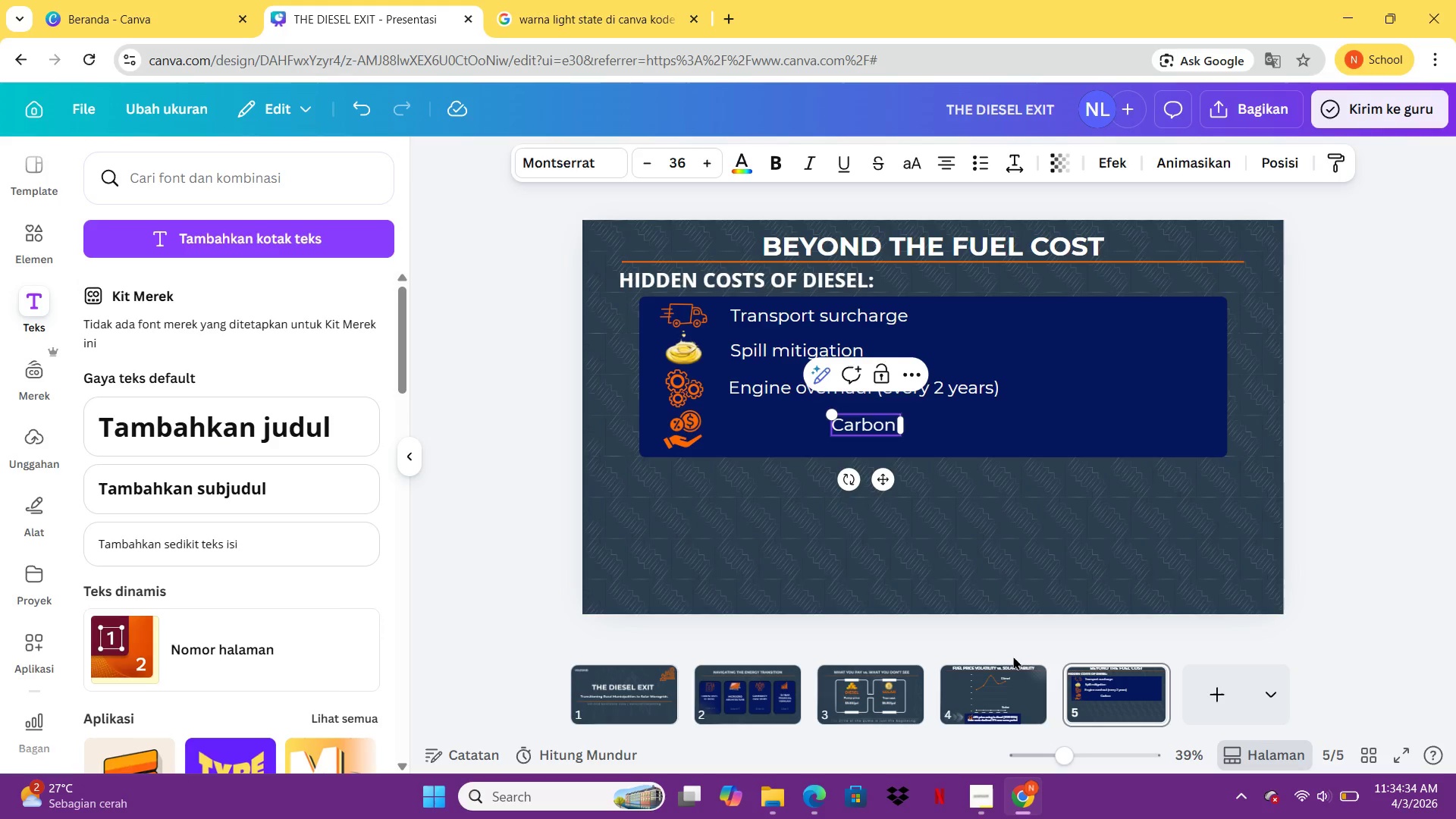 
type( tax (incoming 2025))
 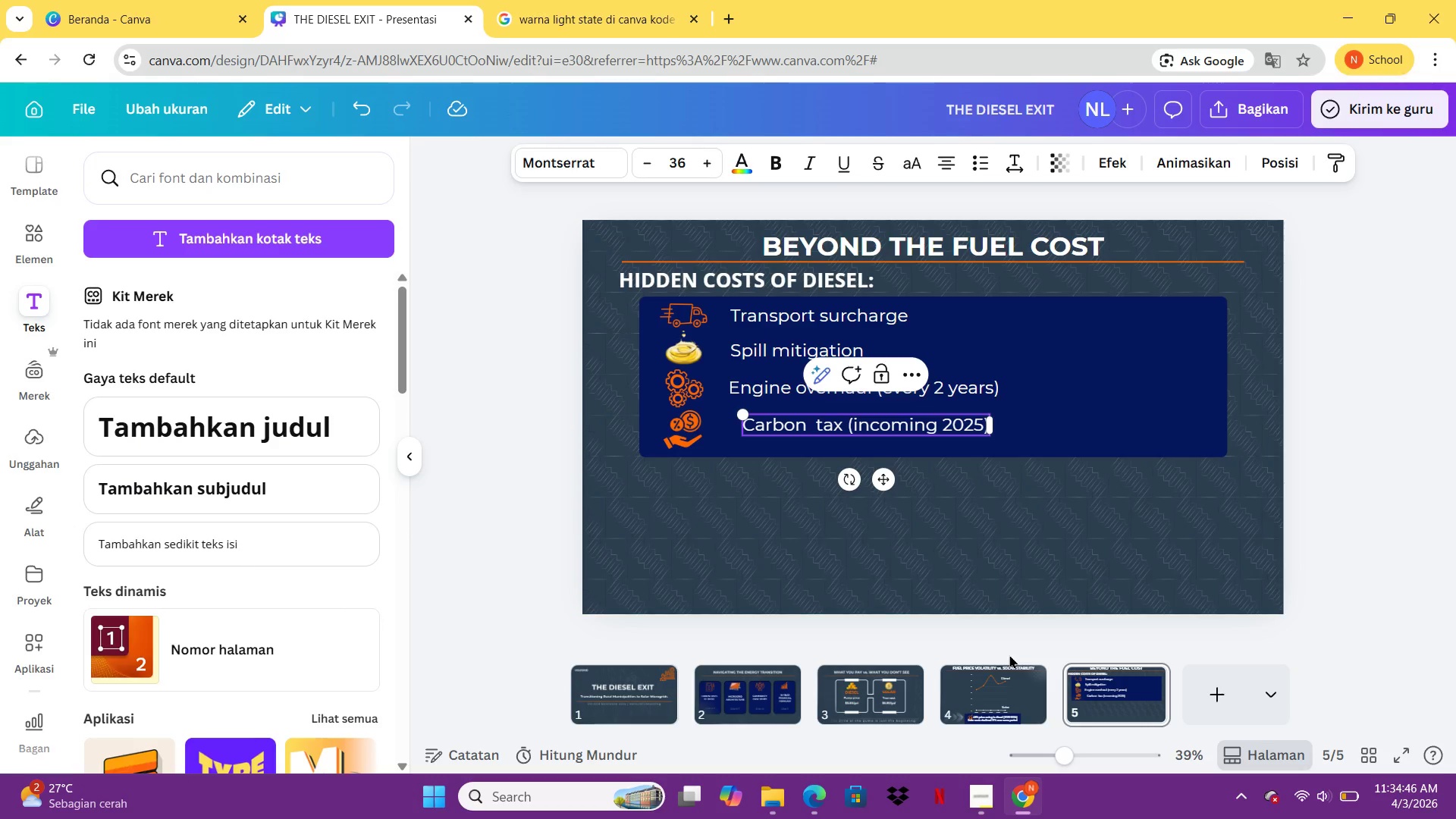 
left_click([1103, 504])
 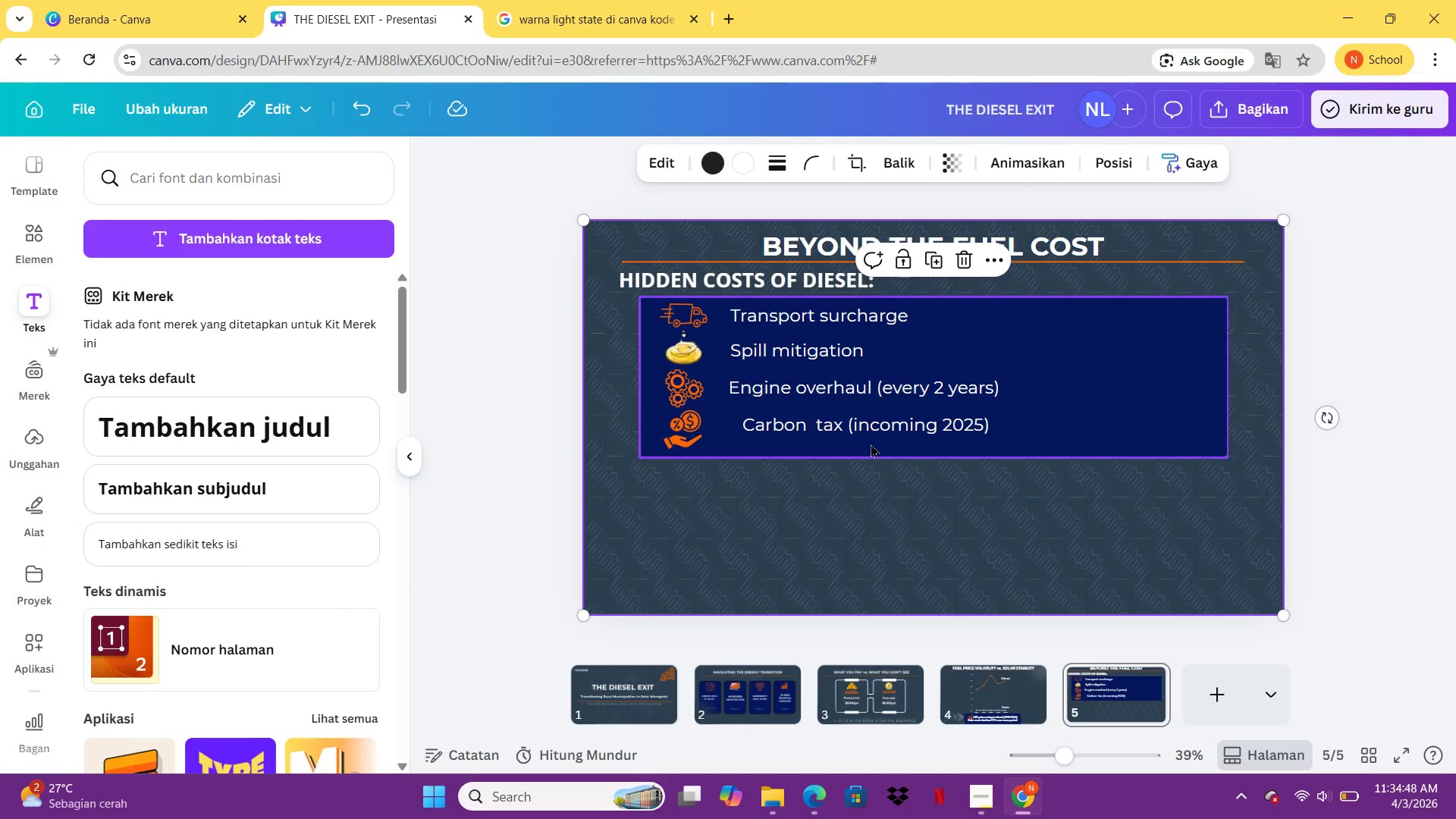 
left_click_drag(start_coordinate=[871, 429], to_coordinate=[855, 433])
 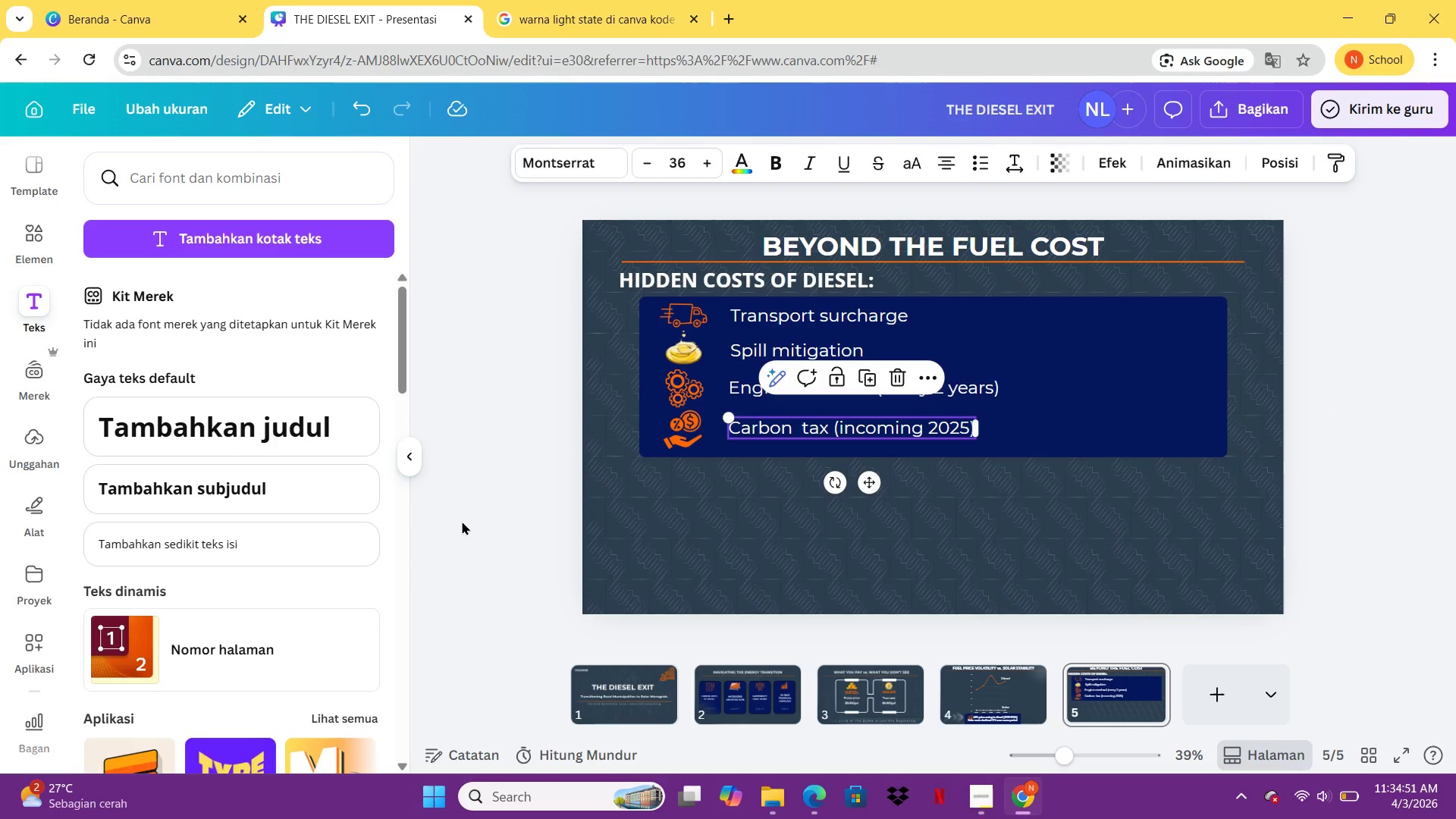 
left_click([463, 520])
 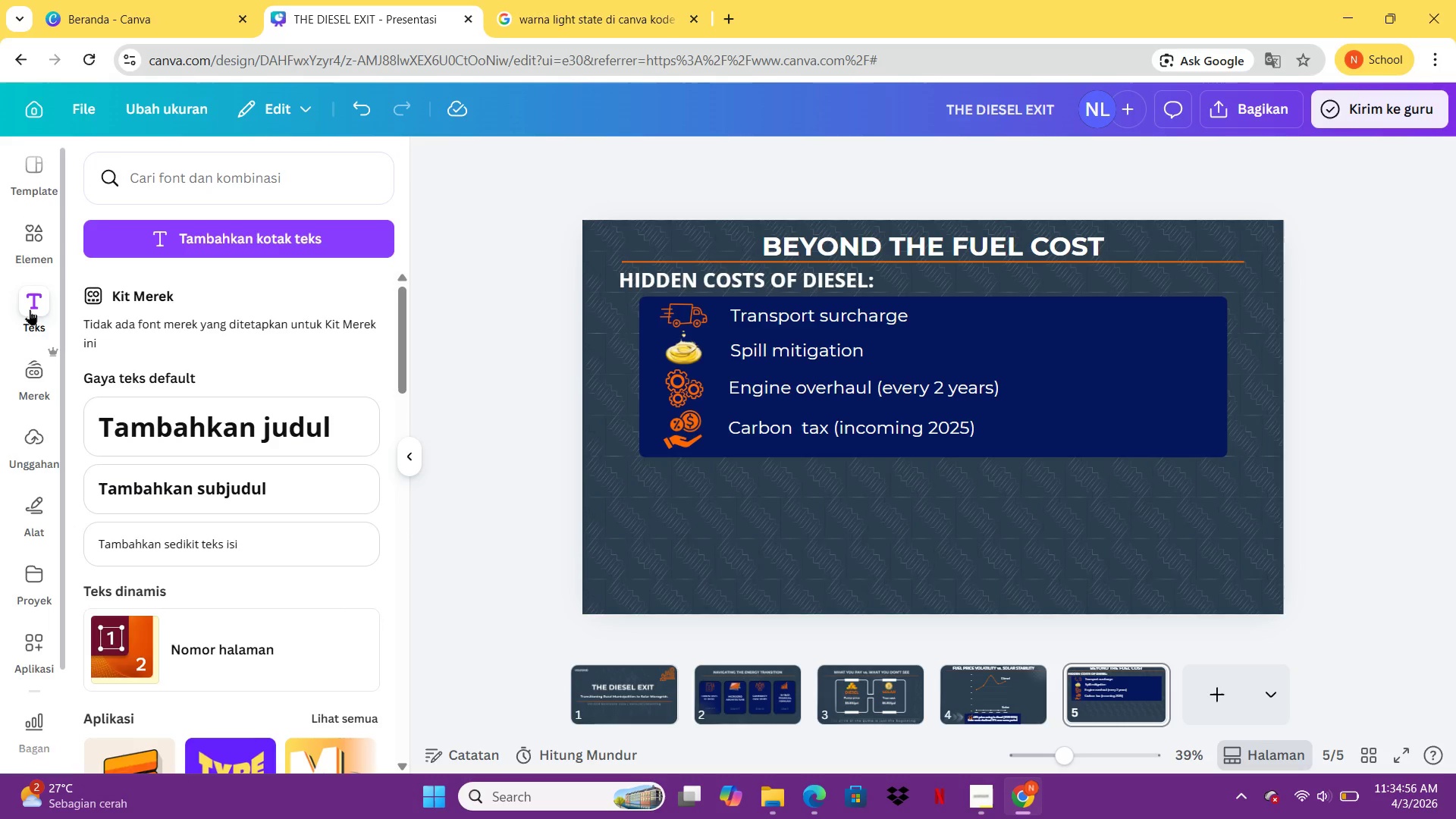 
wait(7.0)
 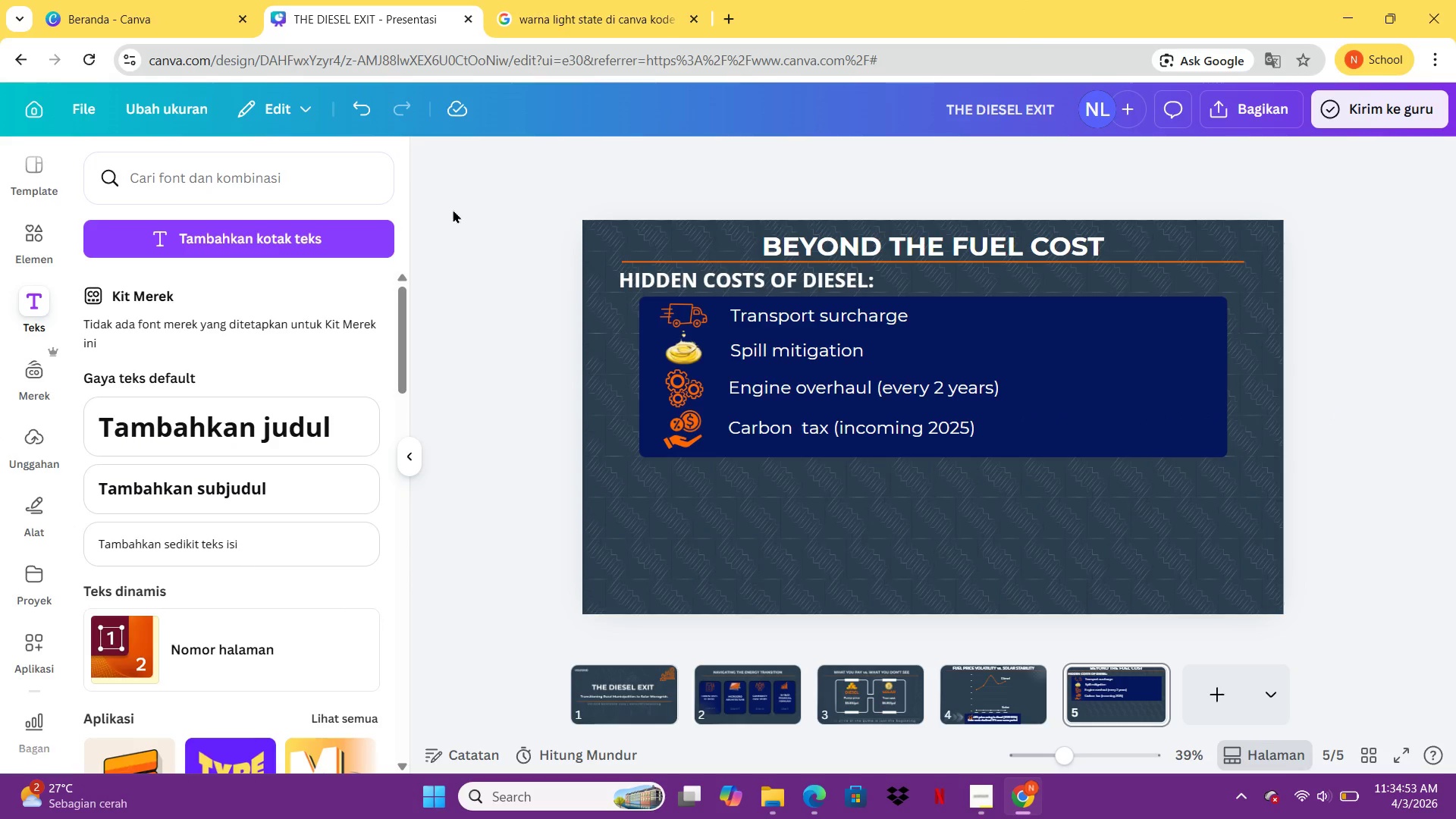 
left_click([806, 421])
 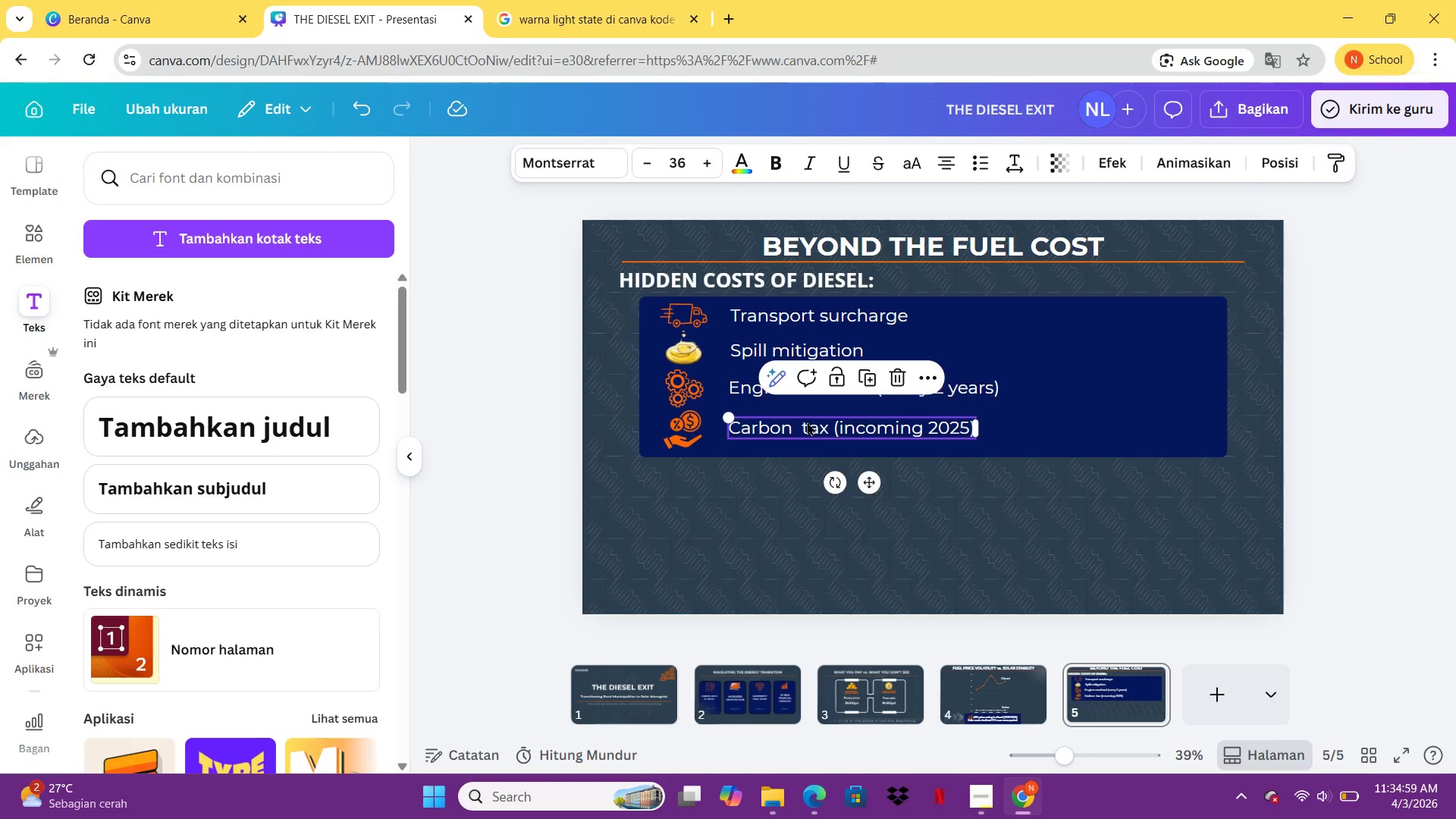 
key(Control+C)
 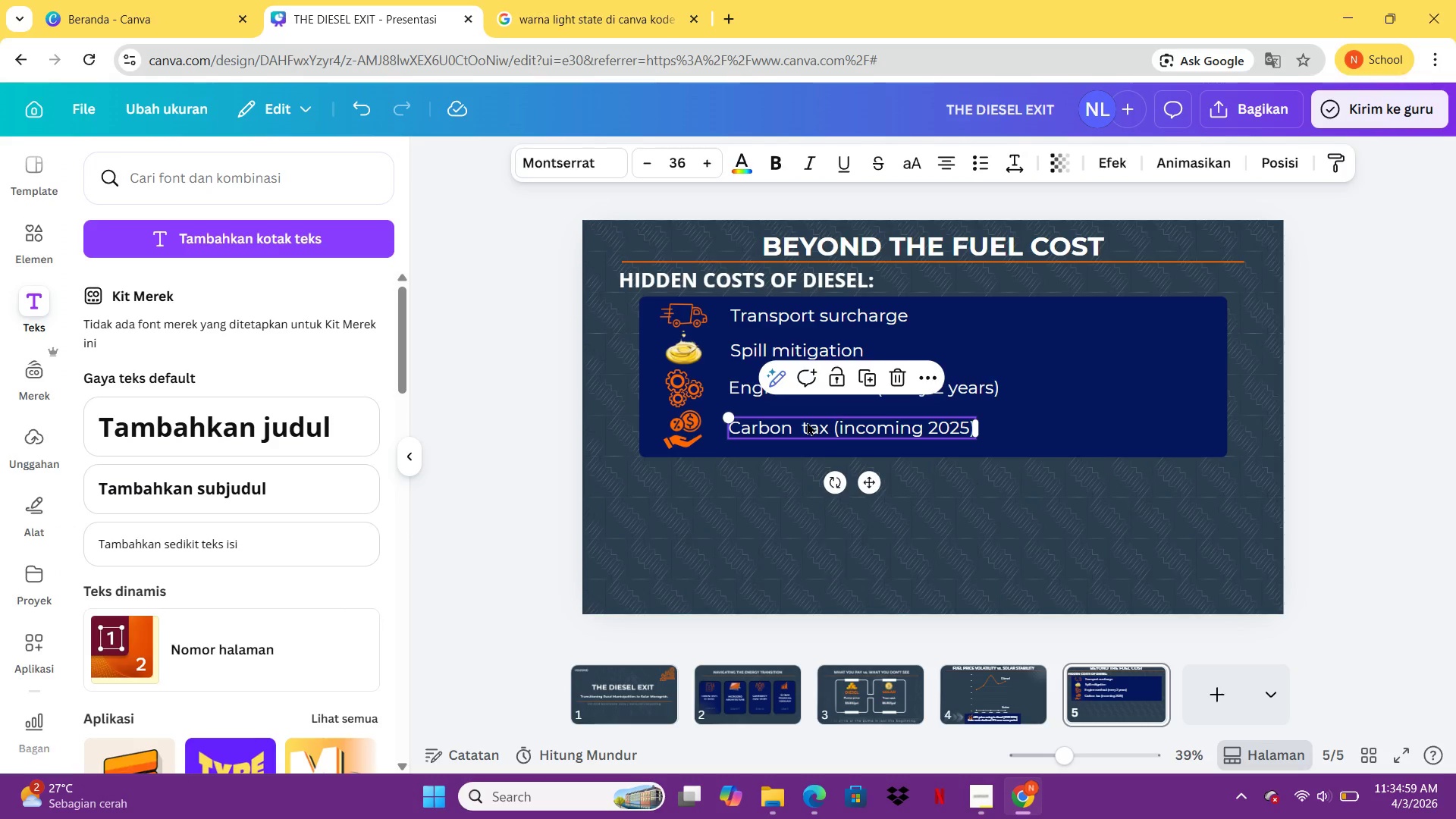 
key(Control+V)
 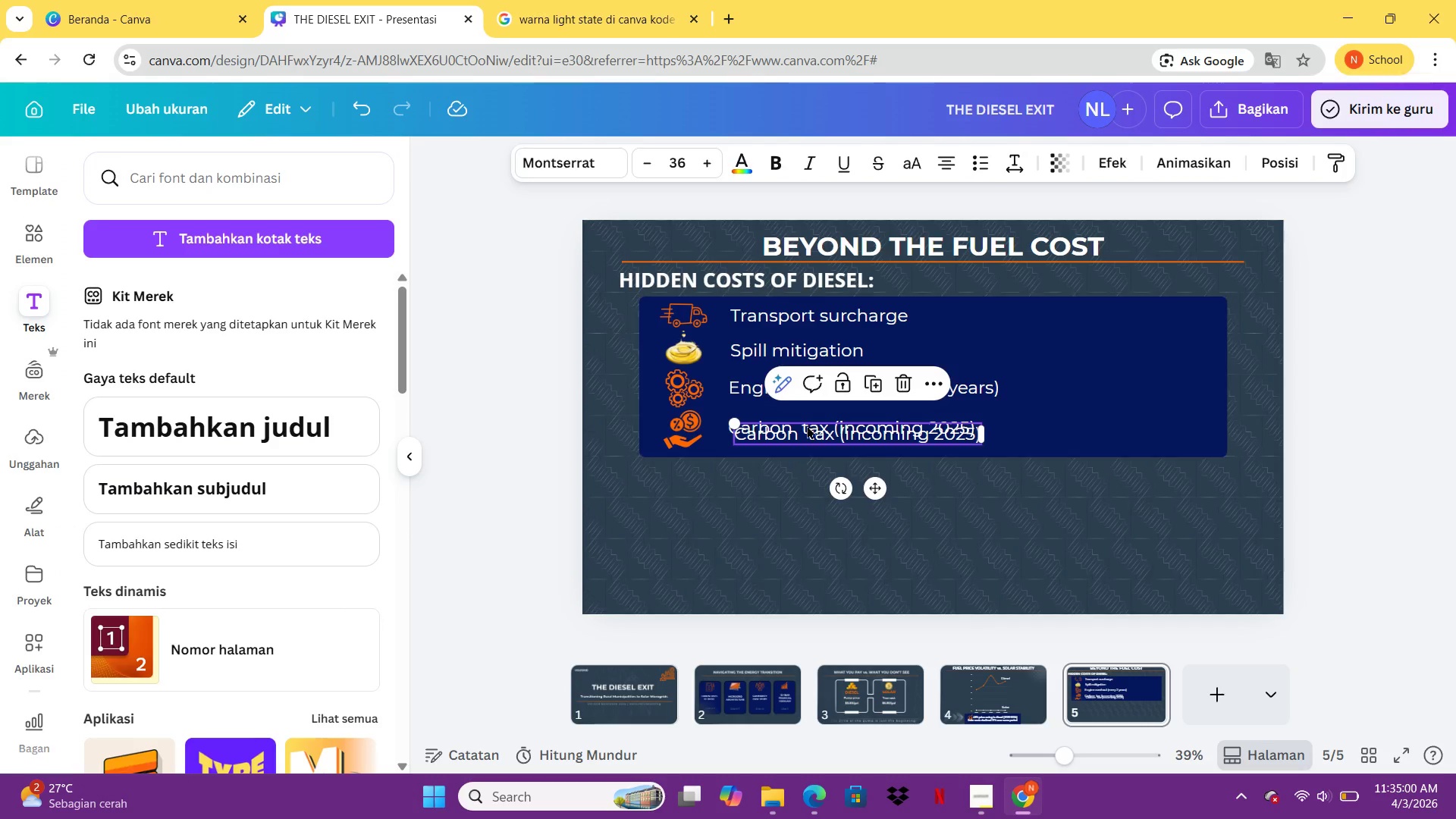 
left_click_drag(start_coordinate=[816, 438], to_coordinate=[1071, 417])
 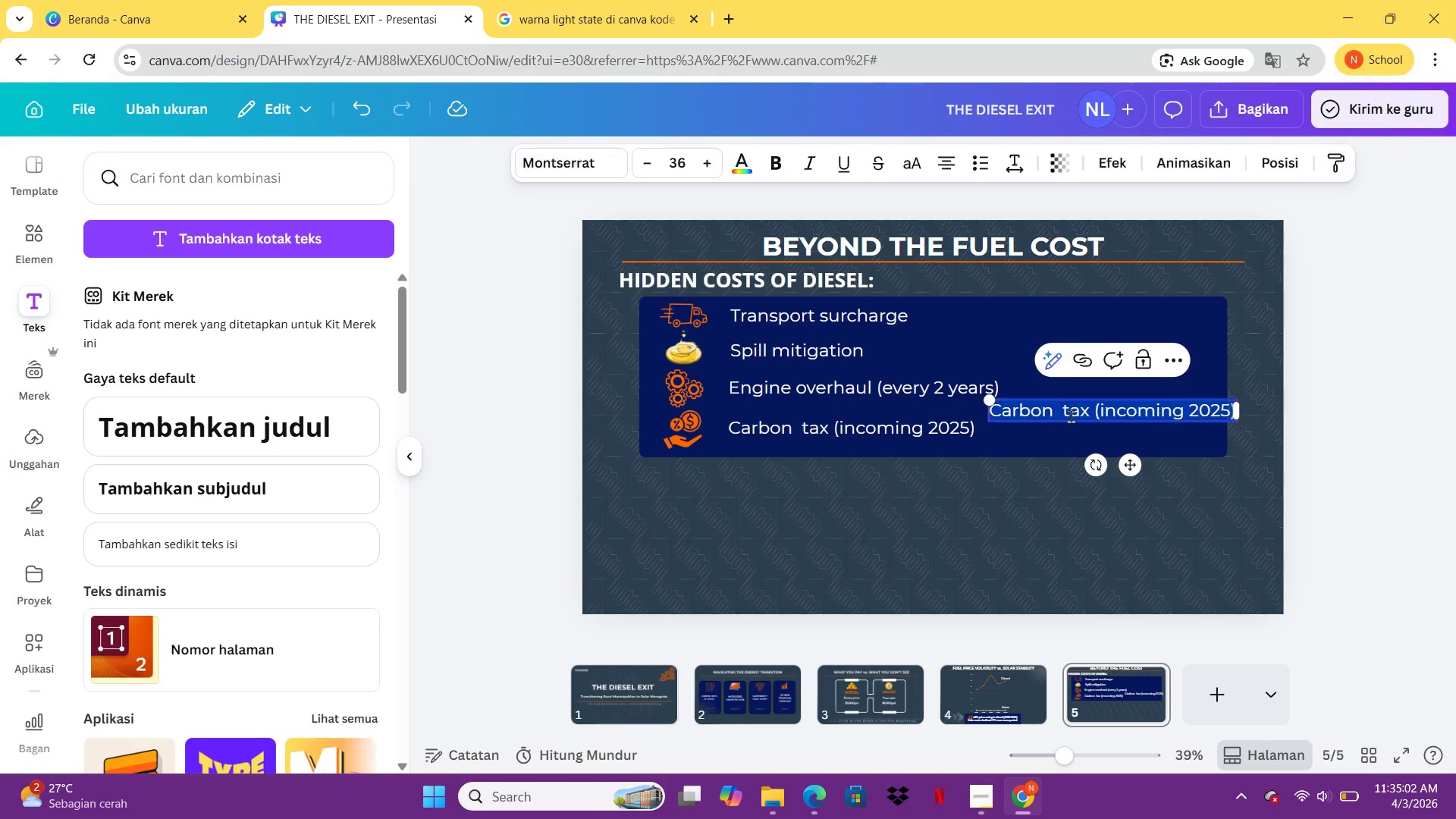 
double_click([1071, 416])
 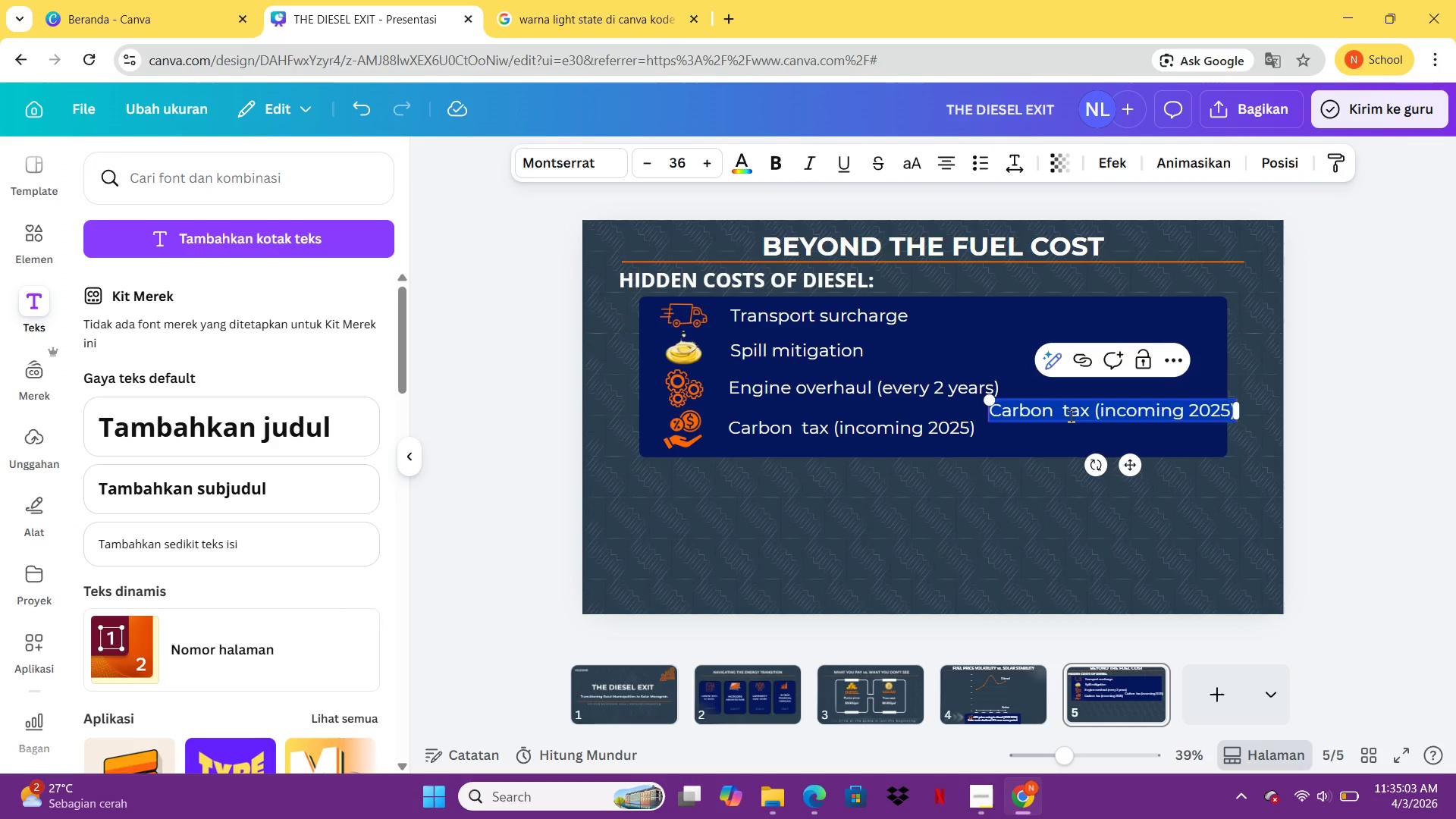 
type(+15%)
 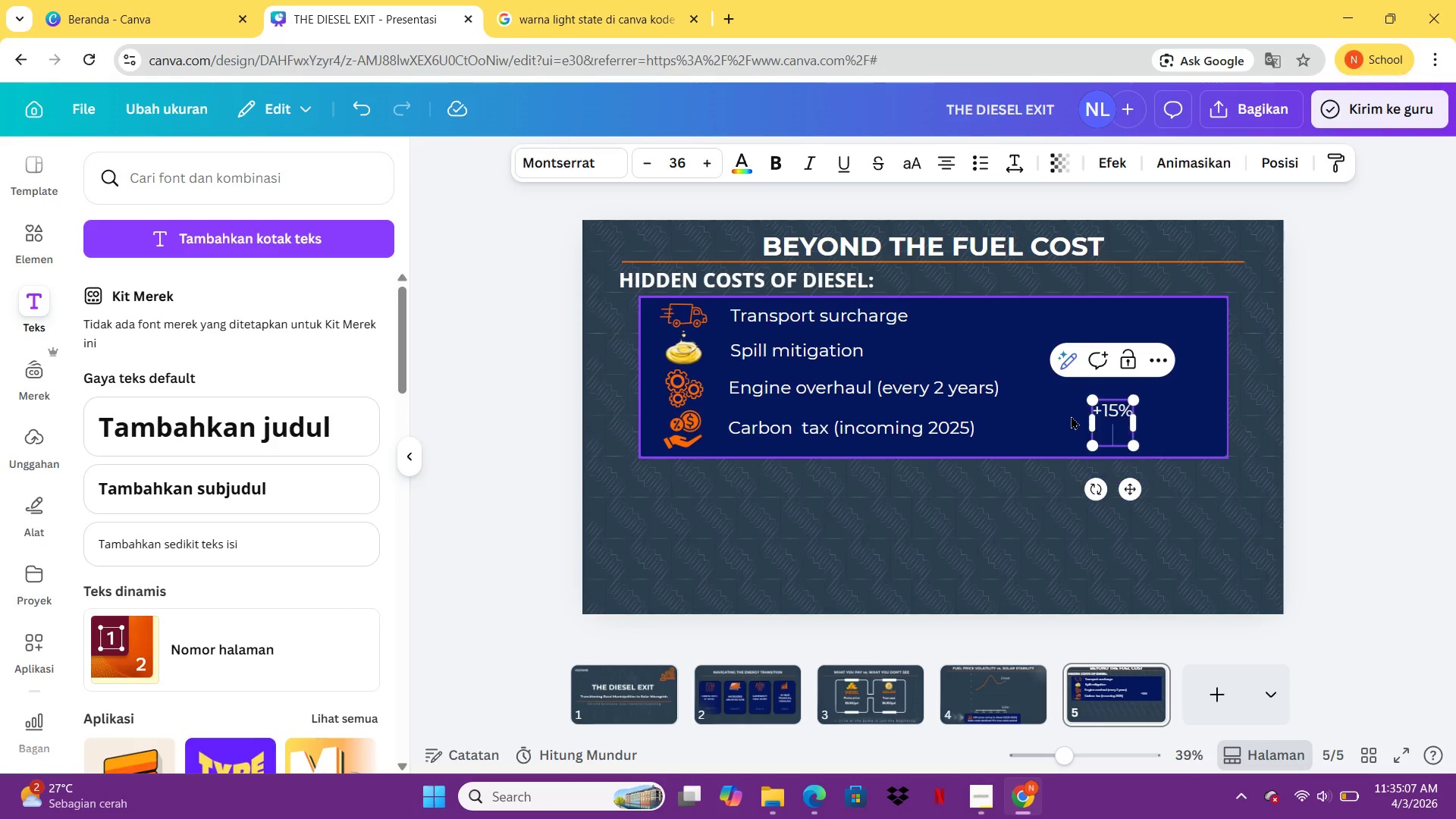 
 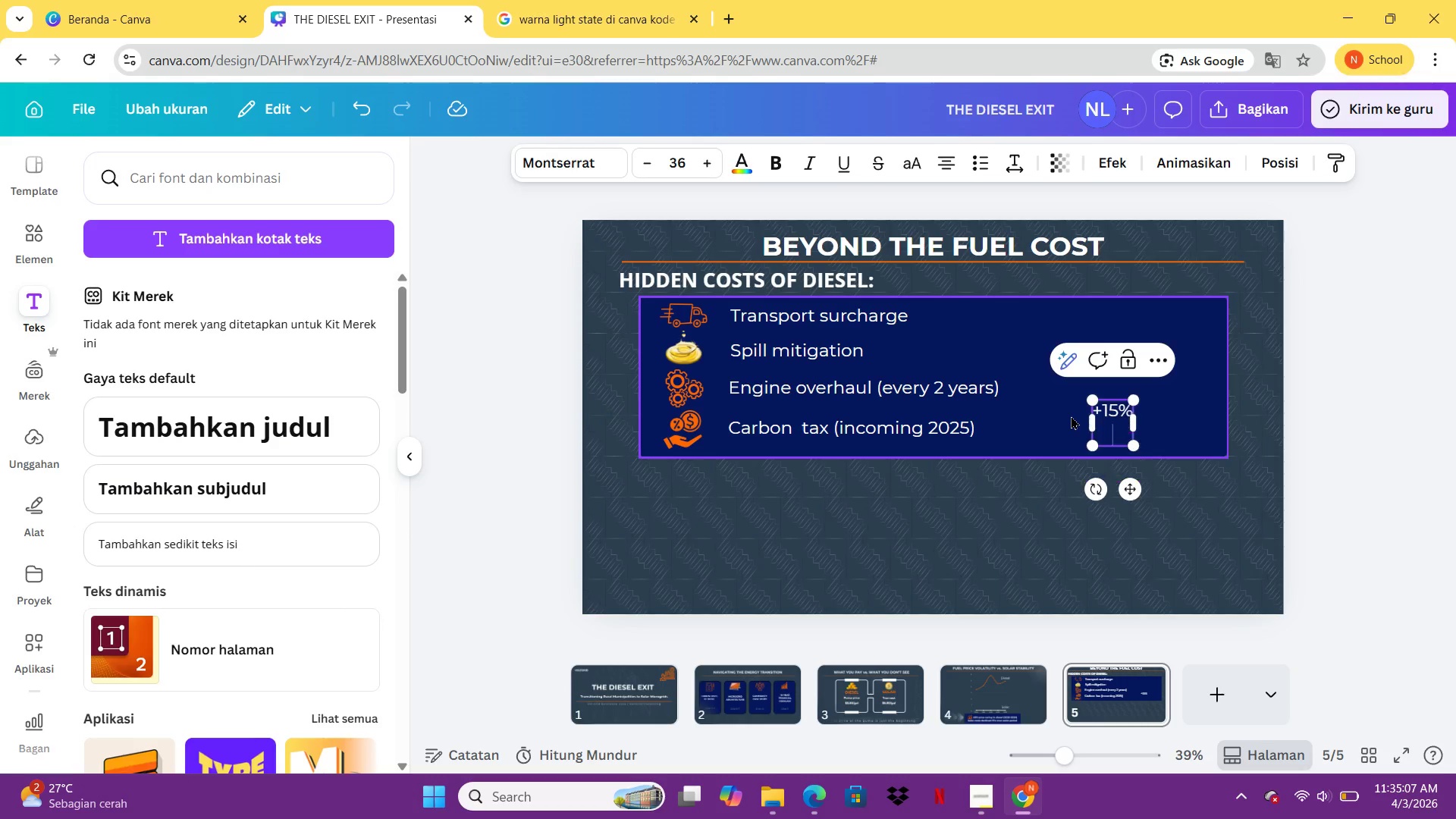 
key(Enter)
 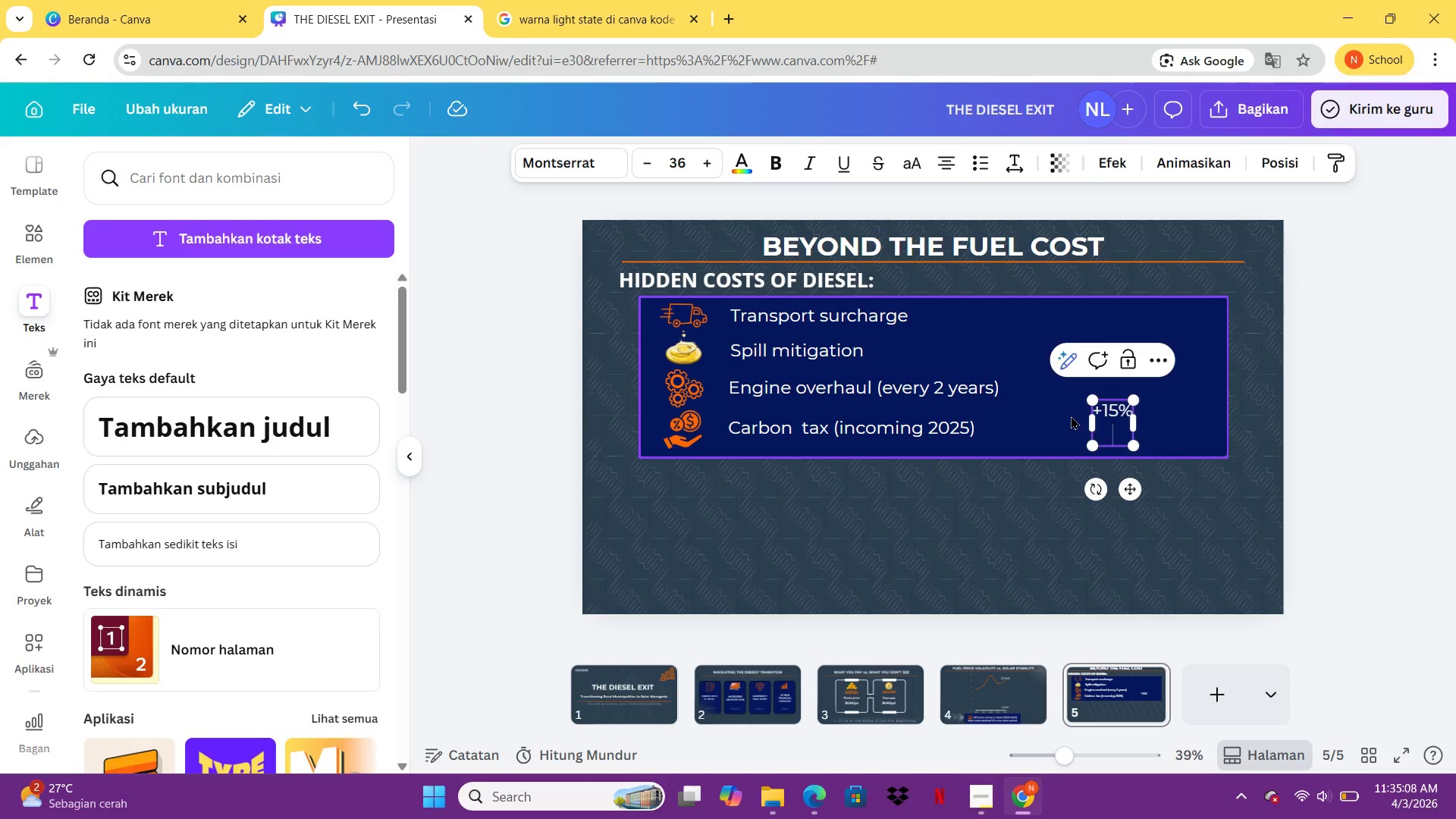 
type(+7%)
 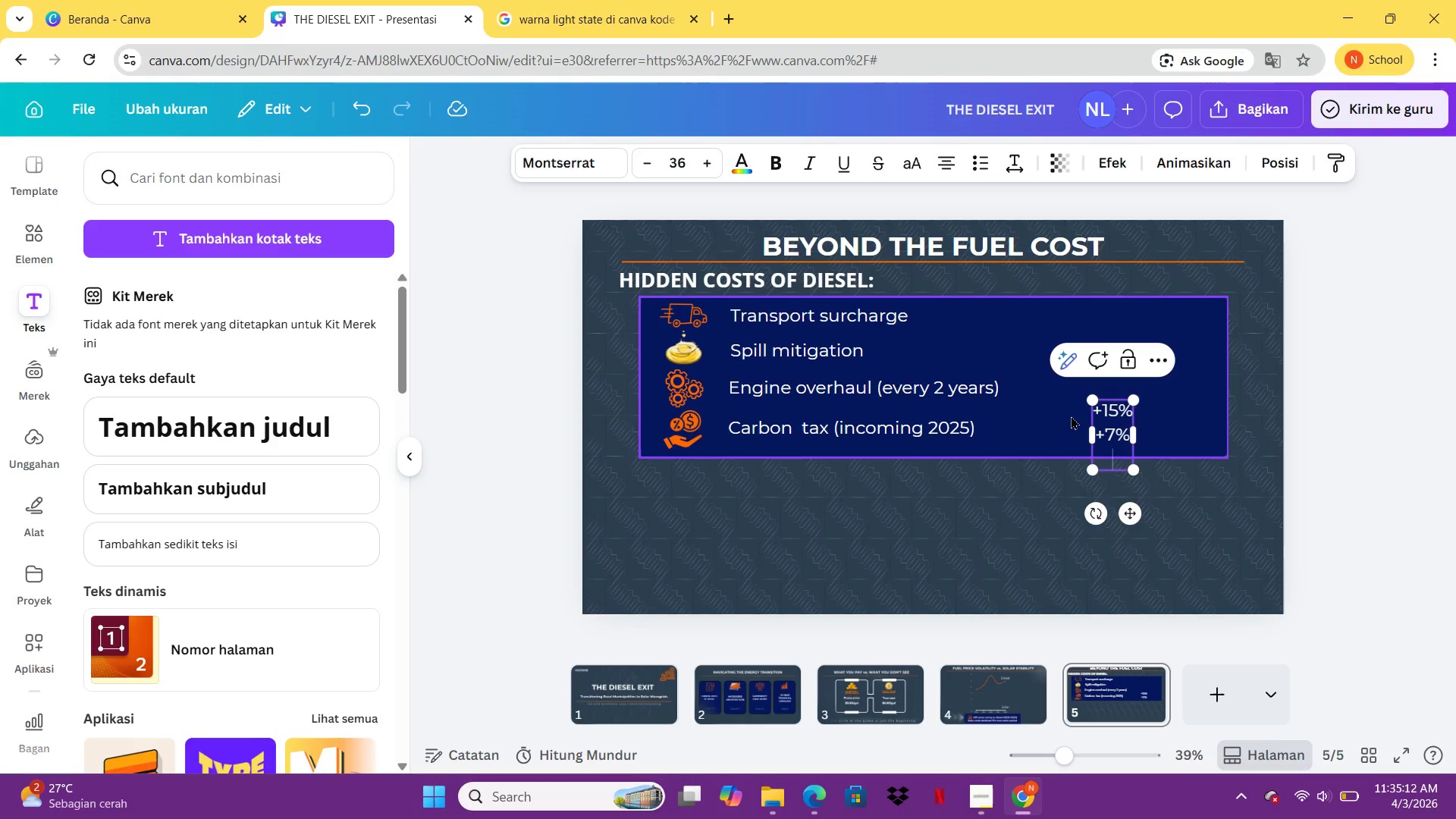 
 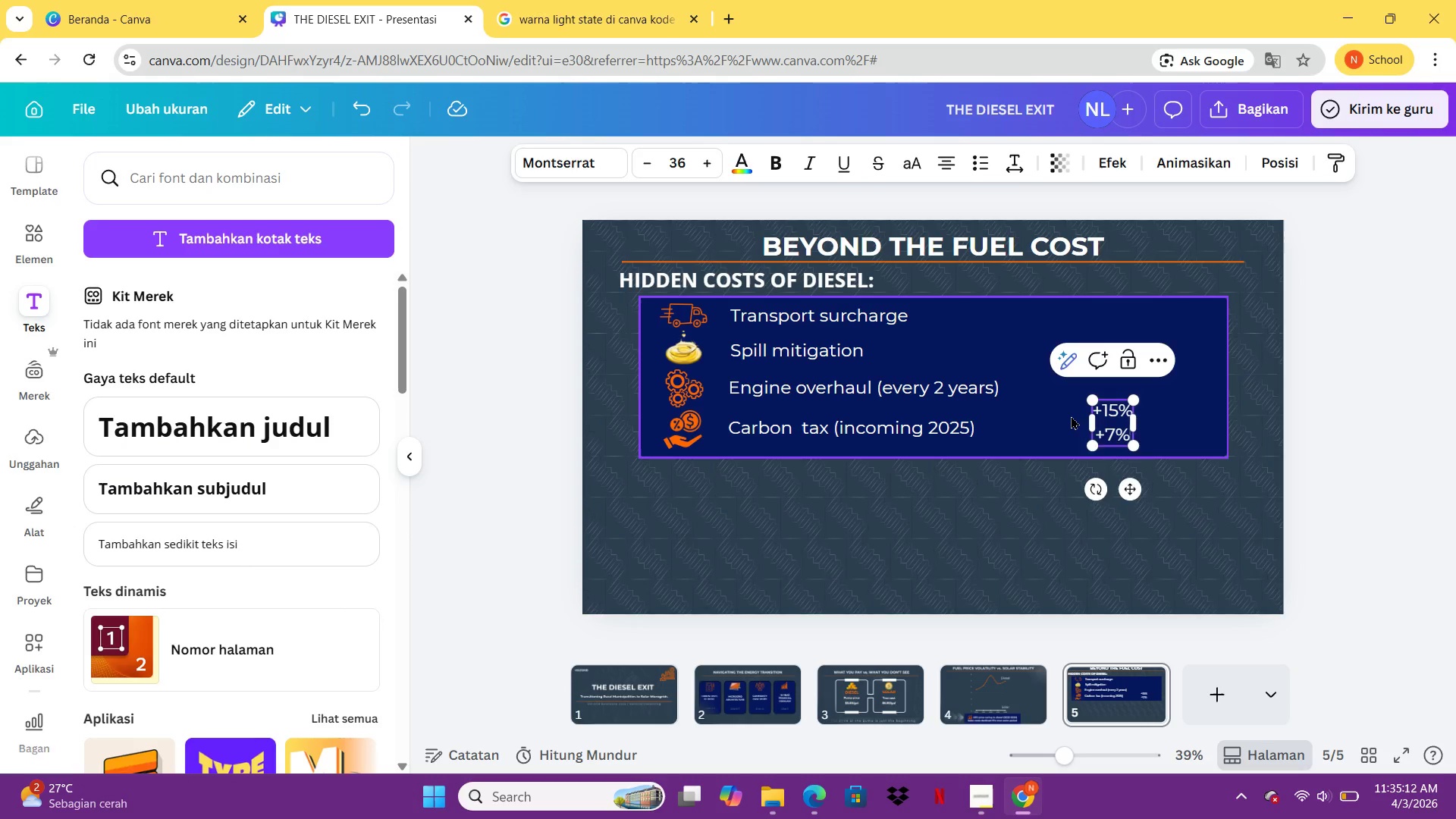 
key(Enter)
 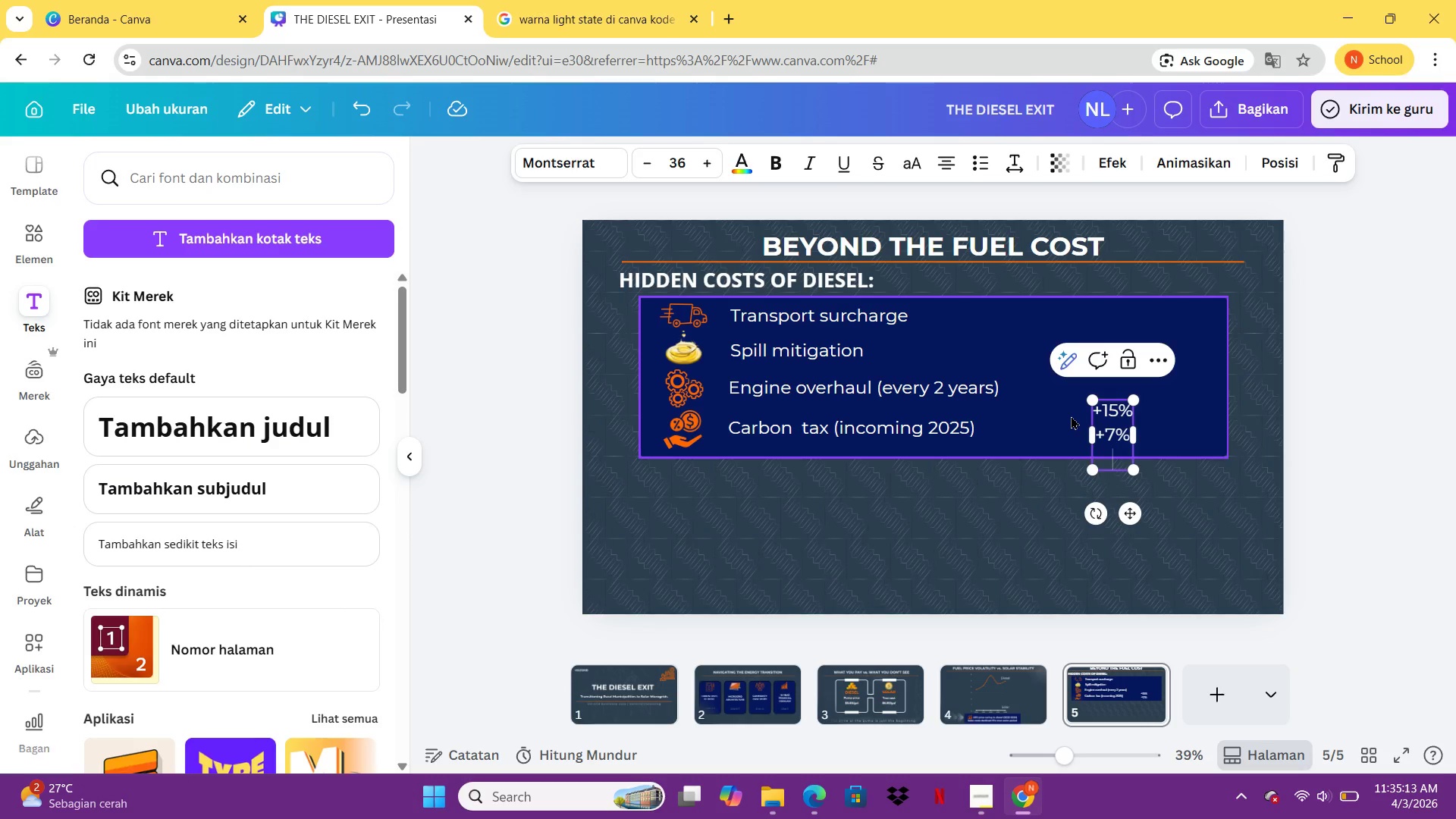 
type(+12%)
 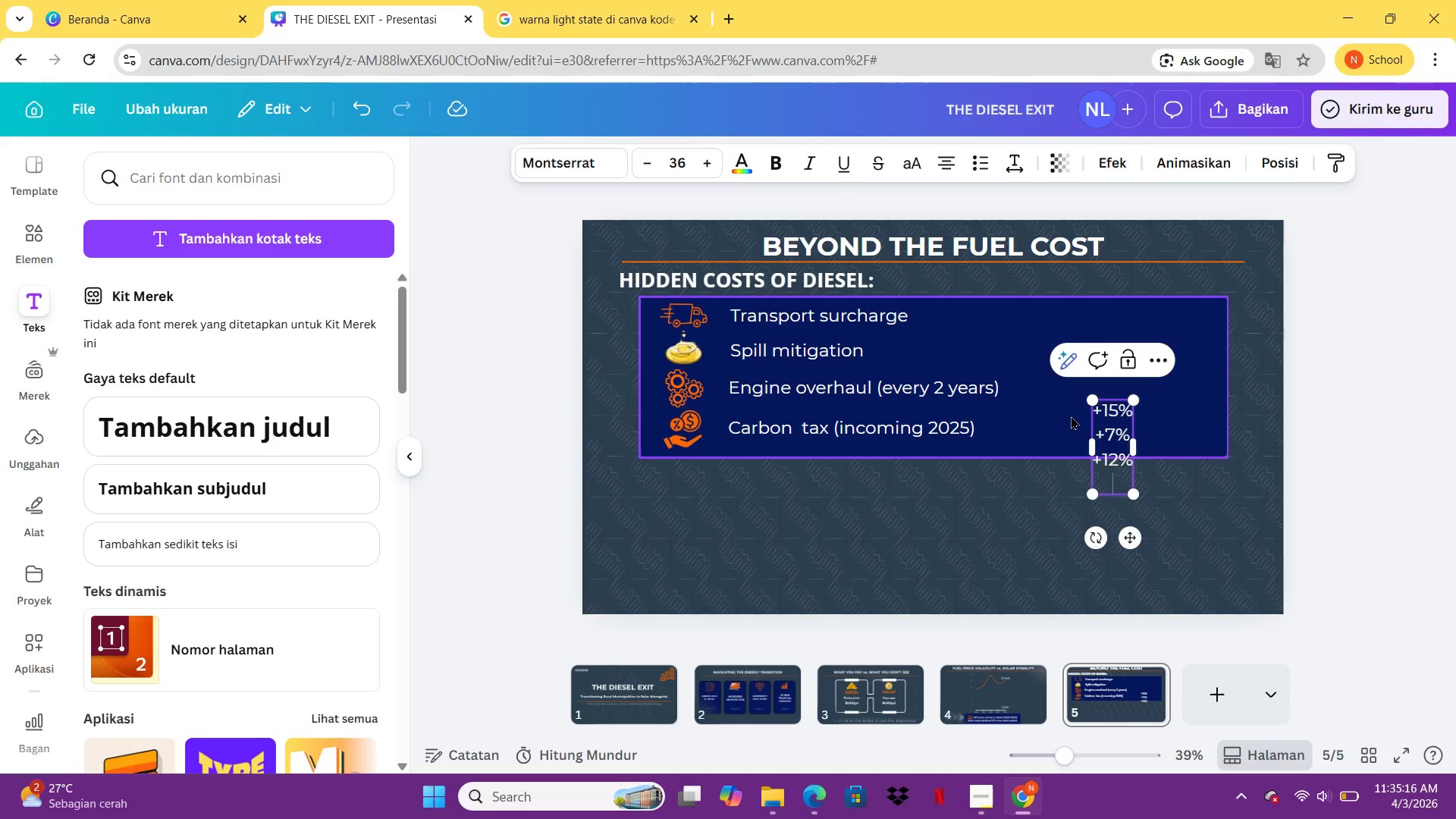 
 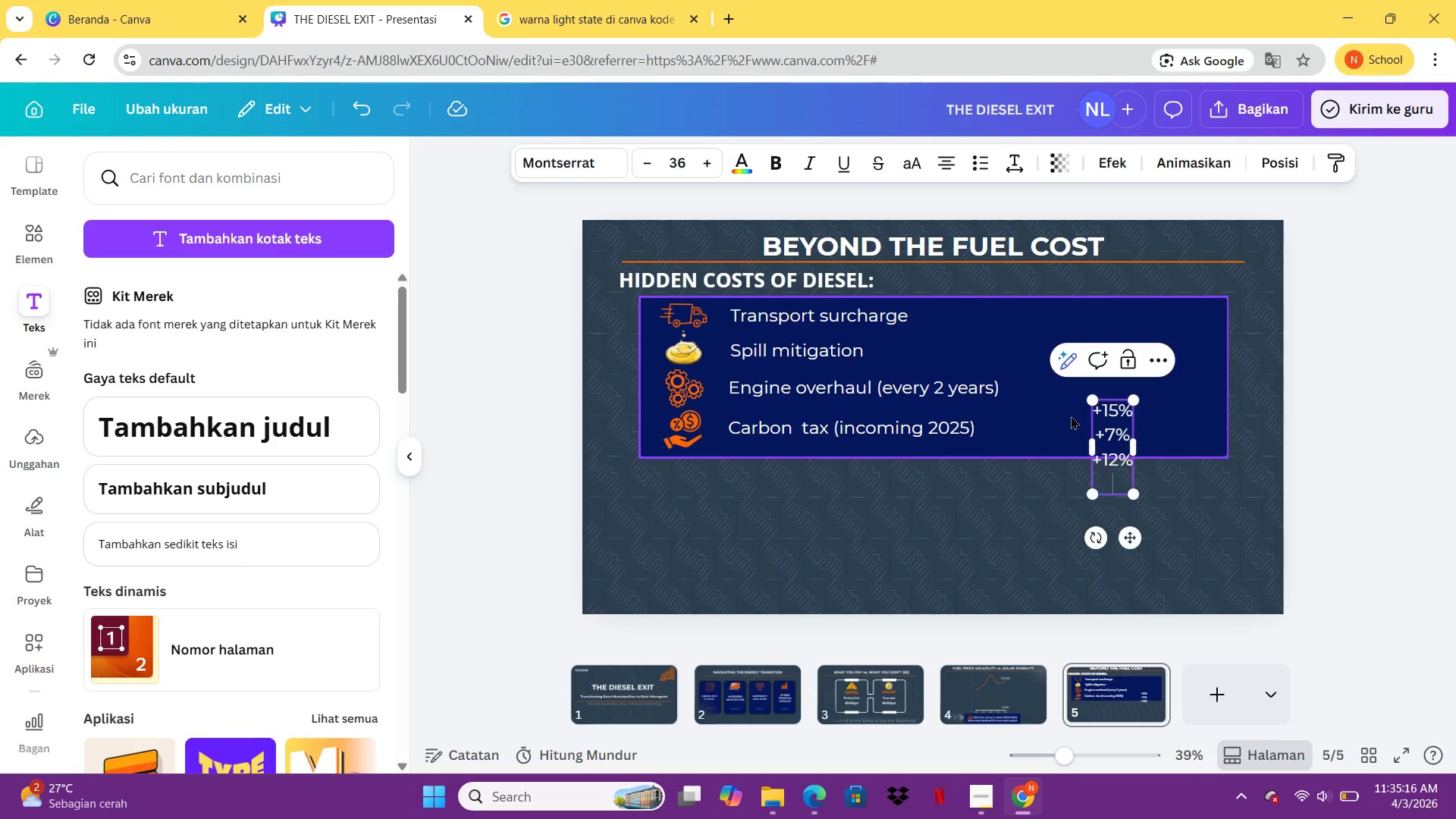 
key(Enter)
 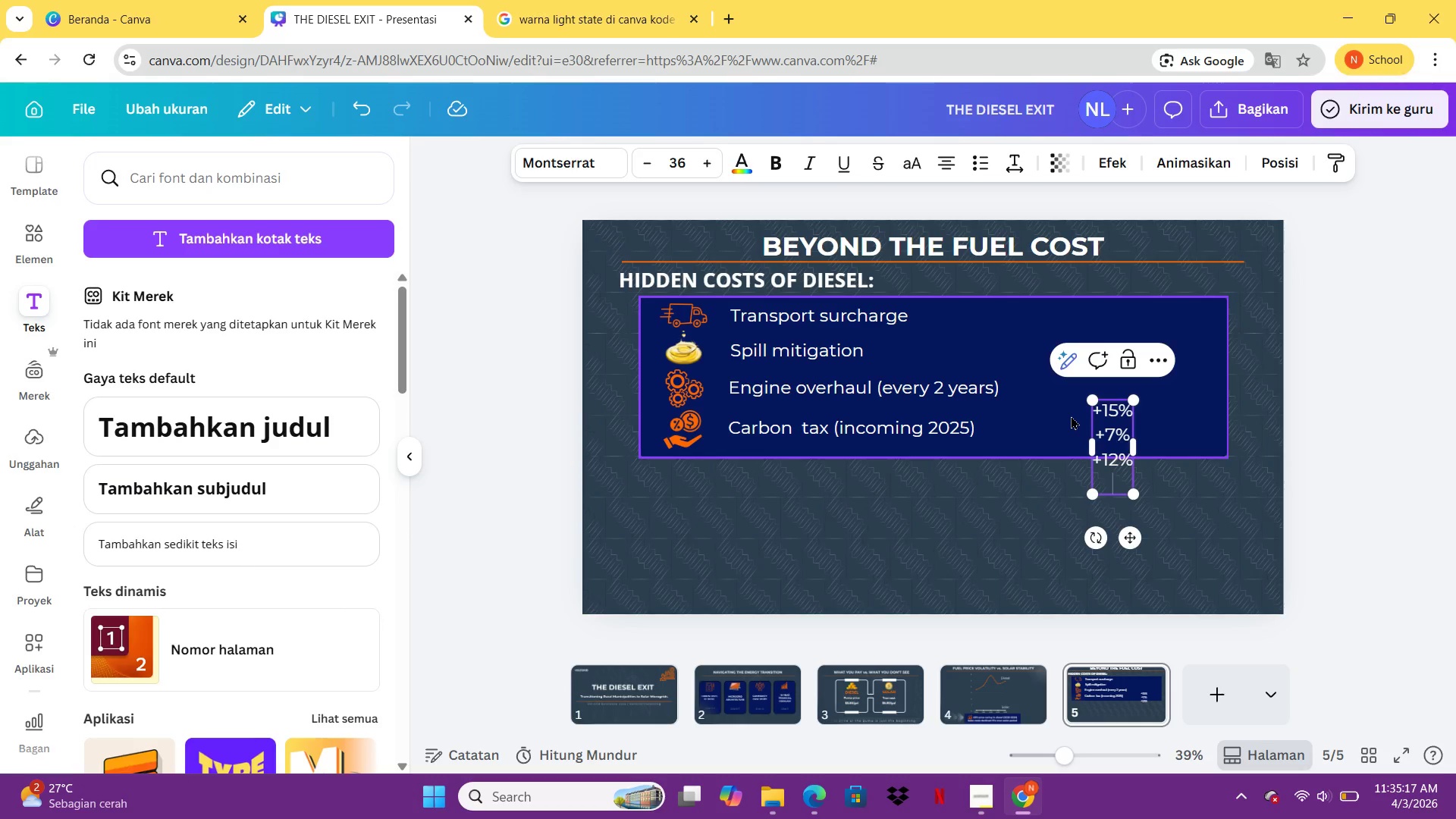 
type(+15)
key(Backspace)
key(Backspace)
type(5-8%)
 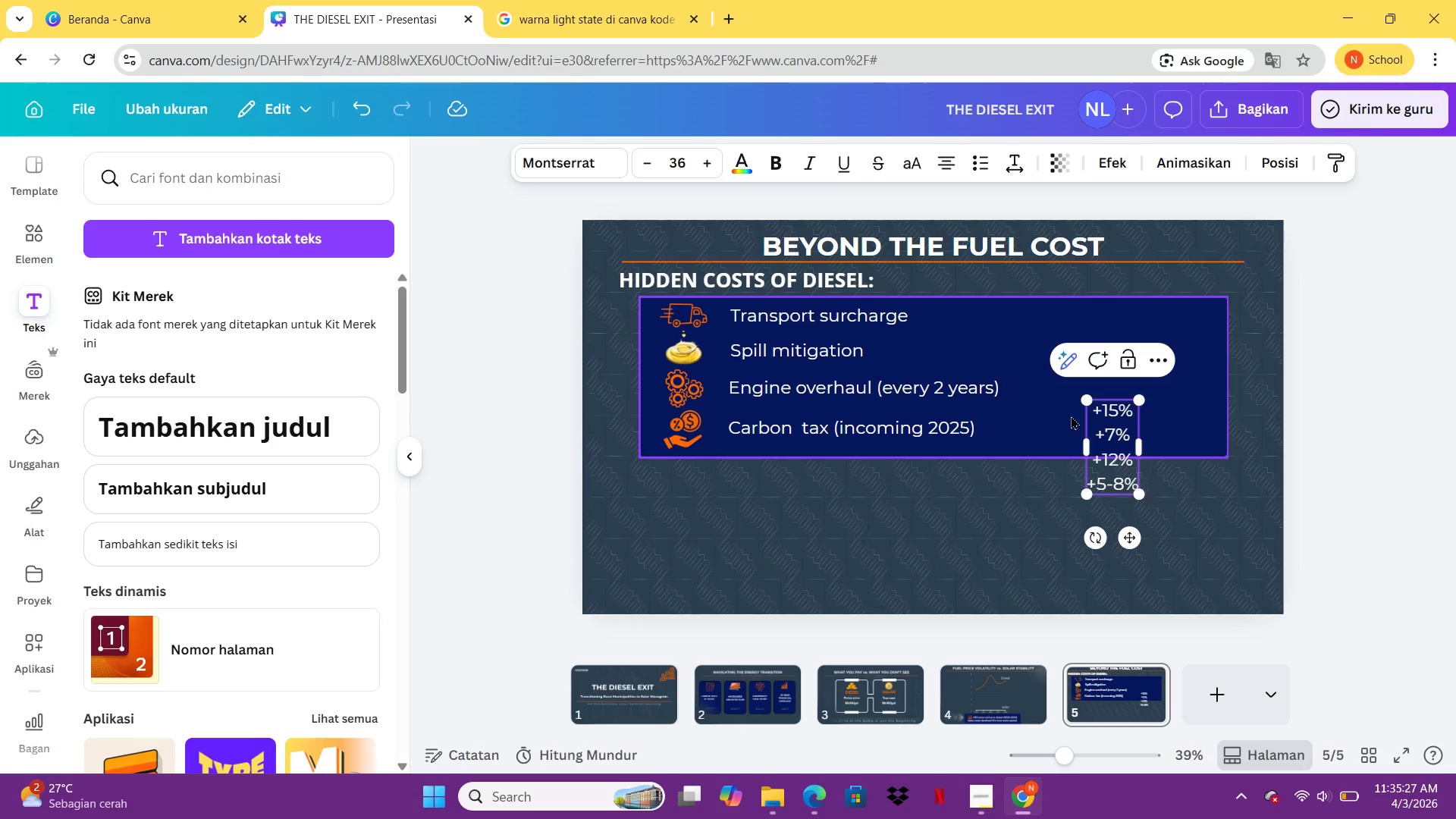 
left_click_drag(start_coordinate=[1128, 535], to_coordinate=[1128, 464])
 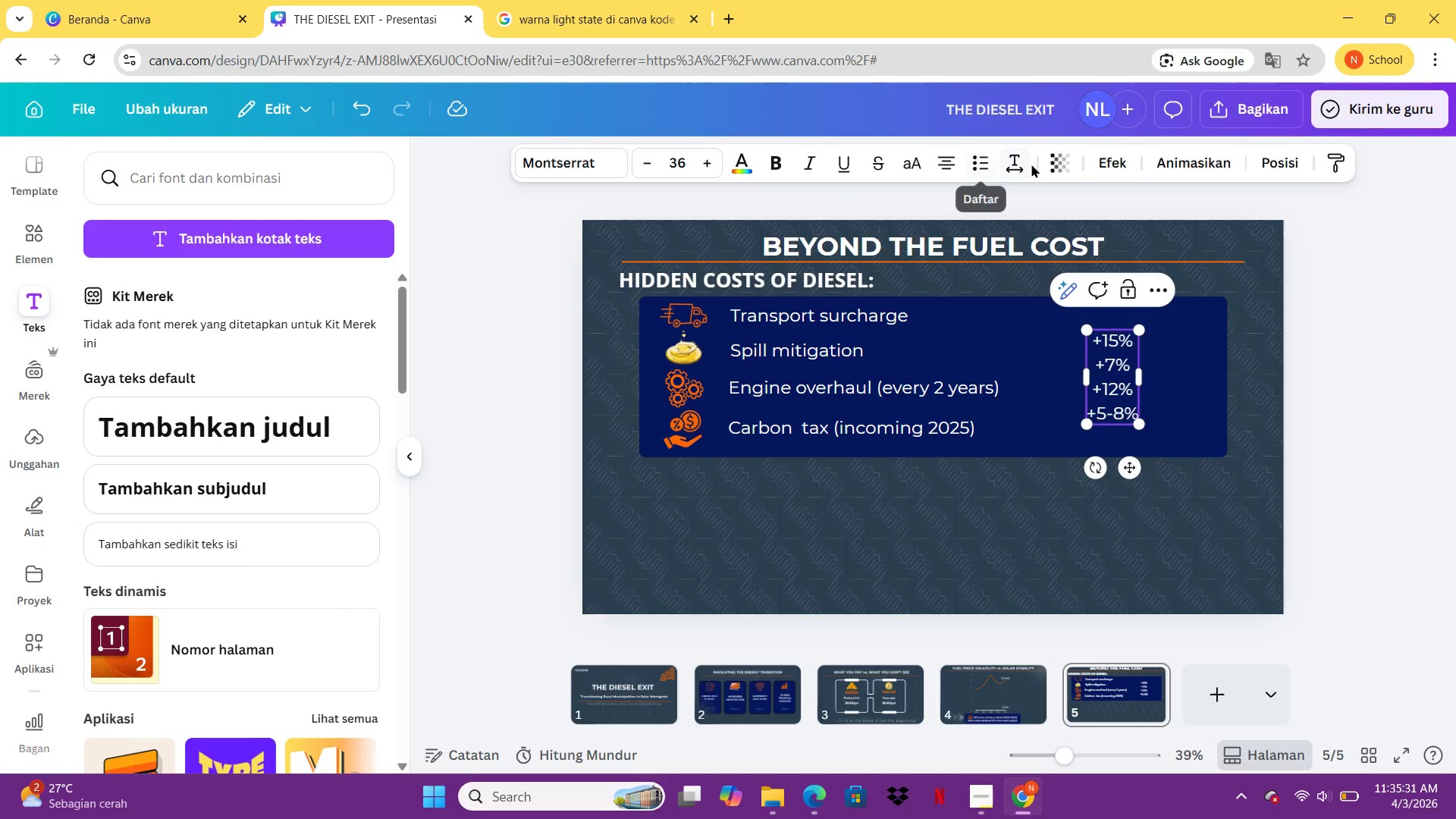 
left_click([1012, 165])
 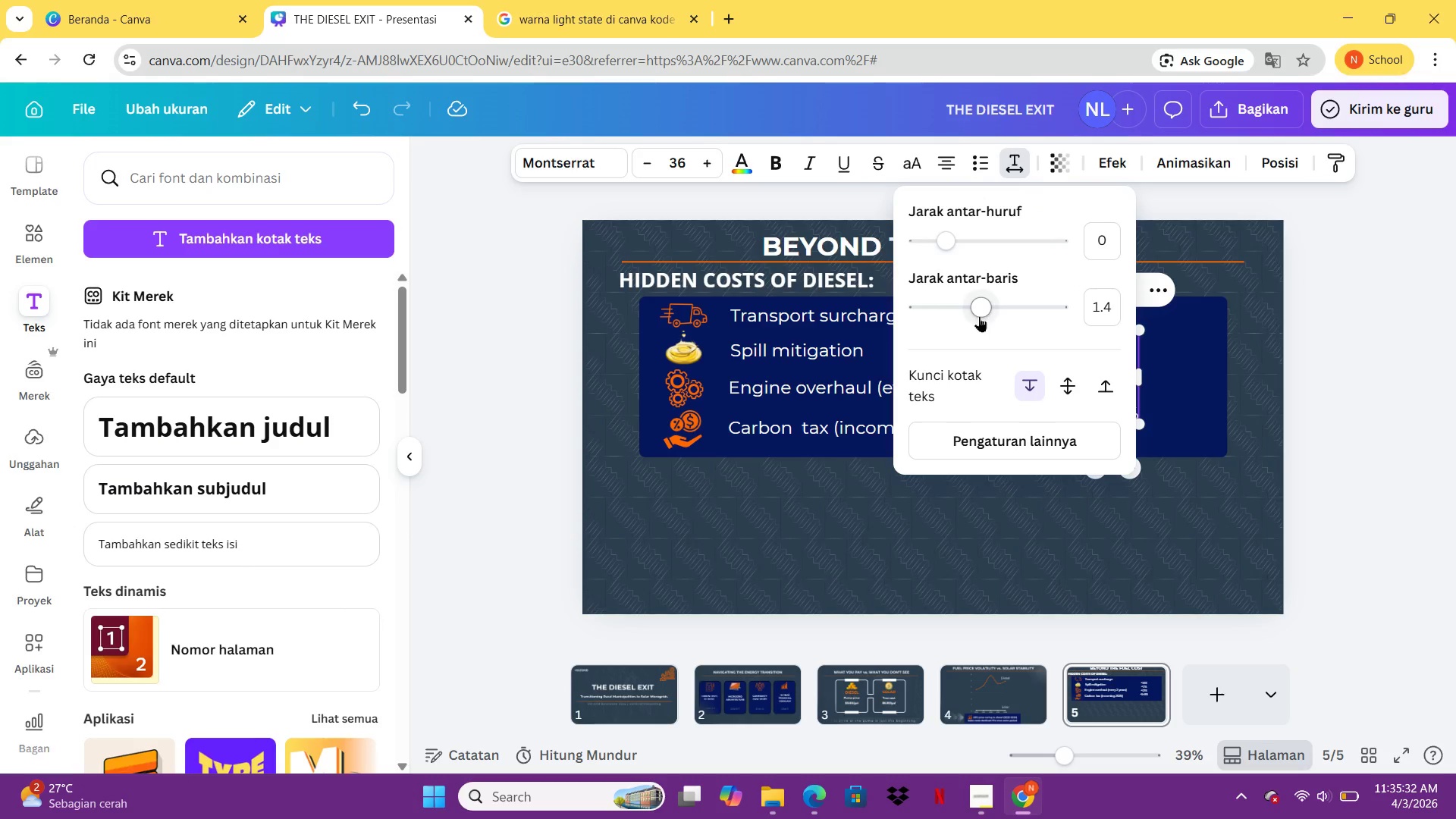 
left_click_drag(start_coordinate=[993, 302], to_coordinate=[1056, 311])
 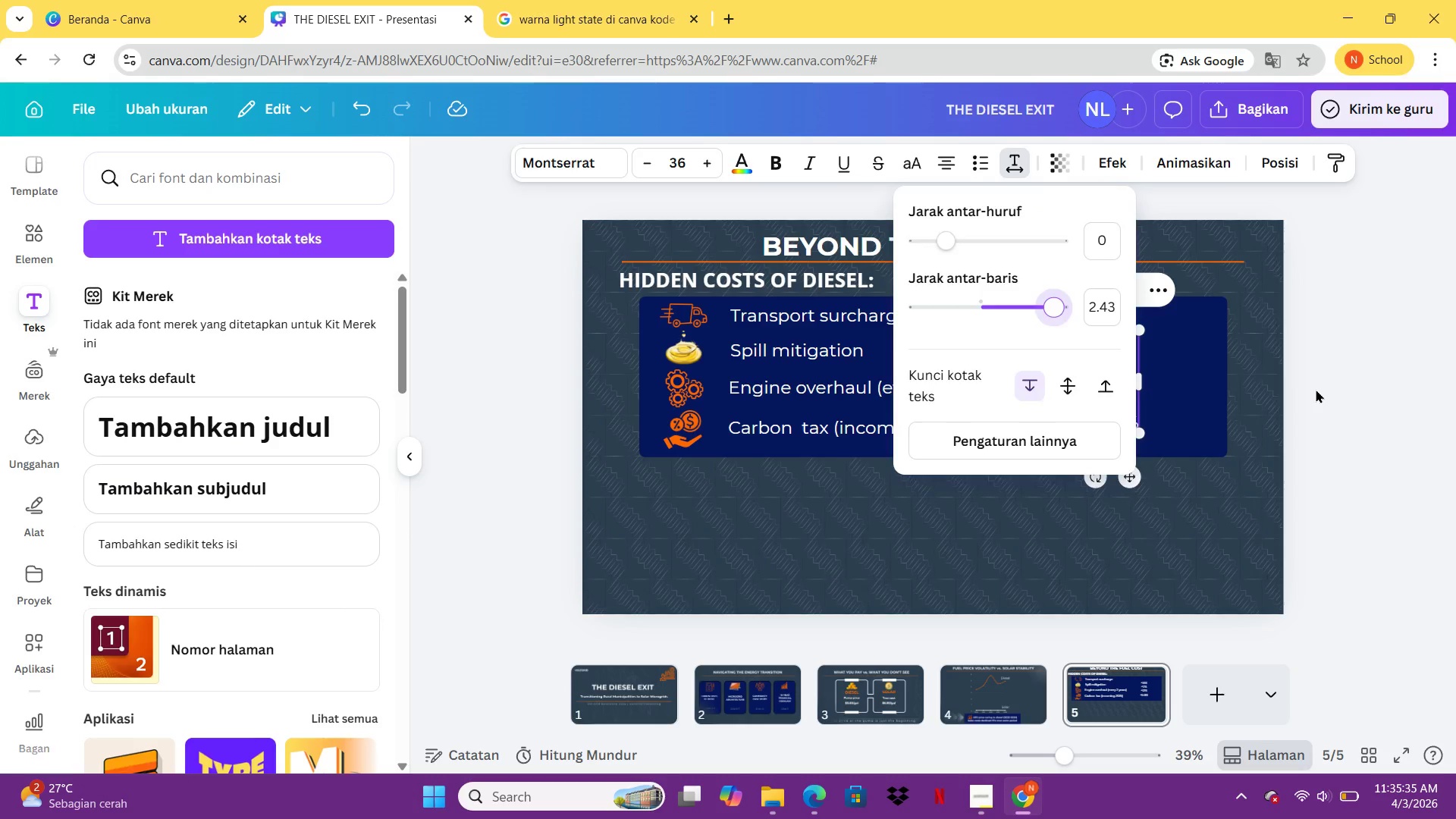 
left_click([1319, 389])
 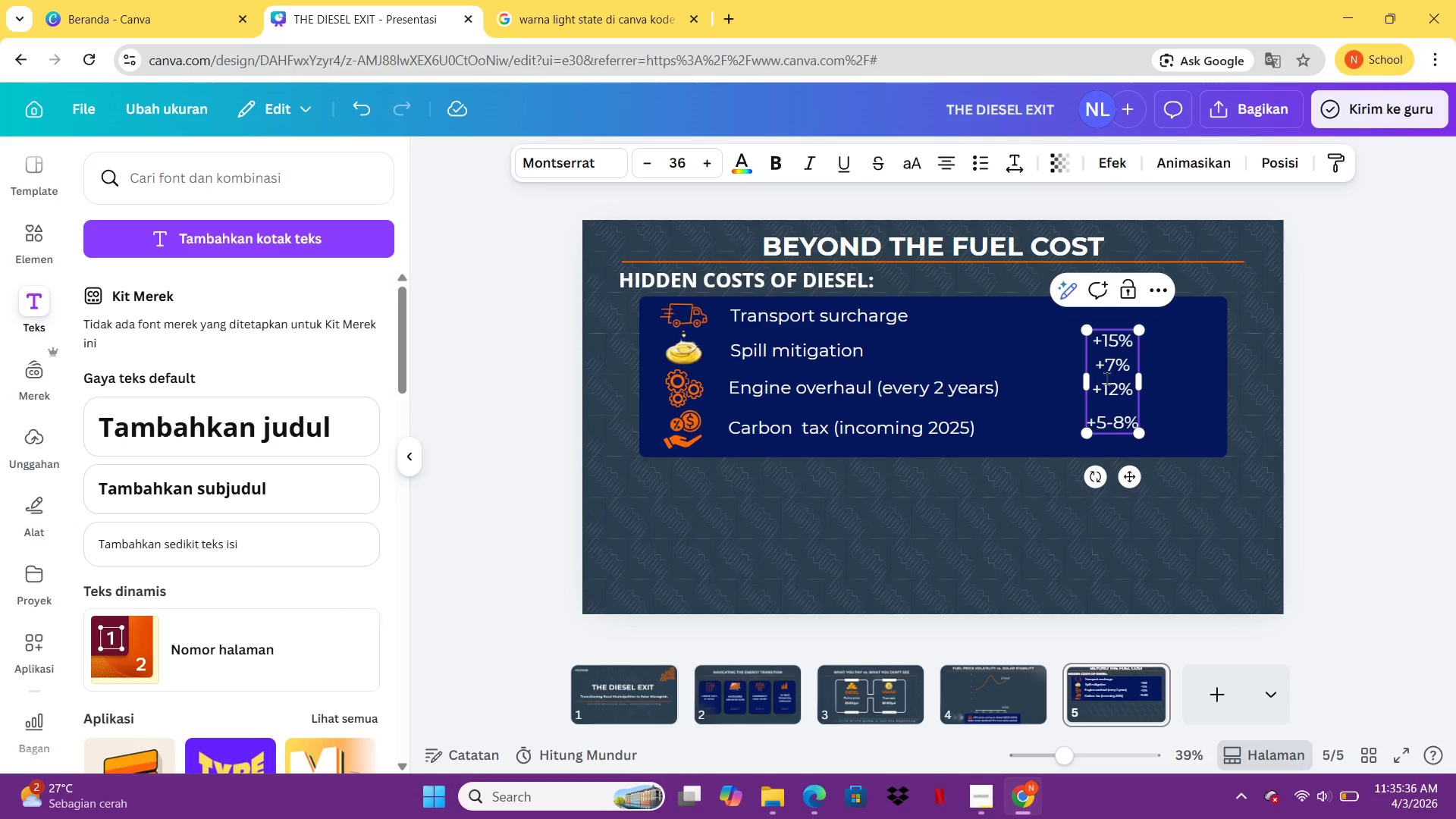 
left_click_drag(start_coordinate=[1117, 376], to_coordinate=[1082, 353])
 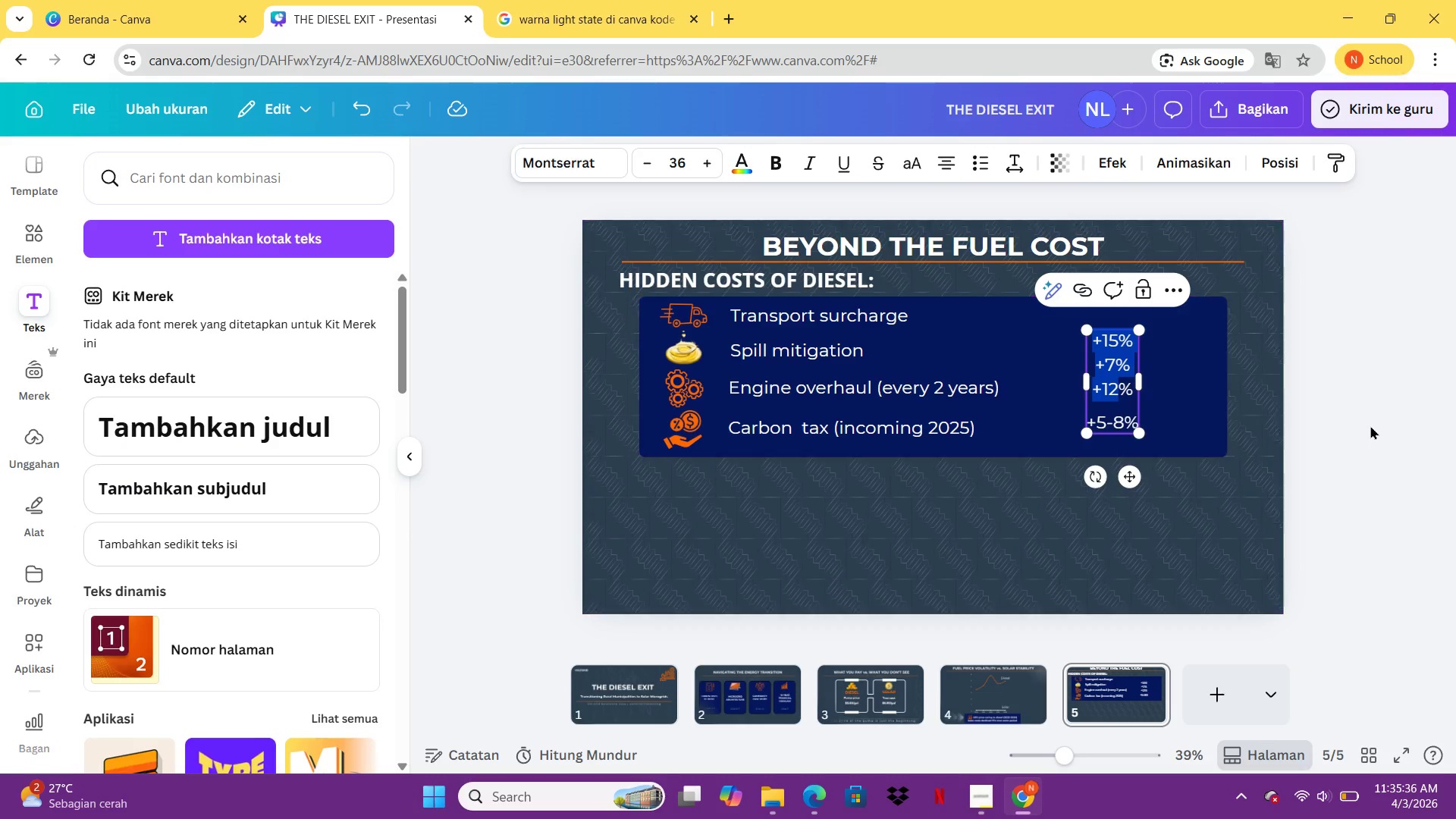 
left_click([1372, 425])
 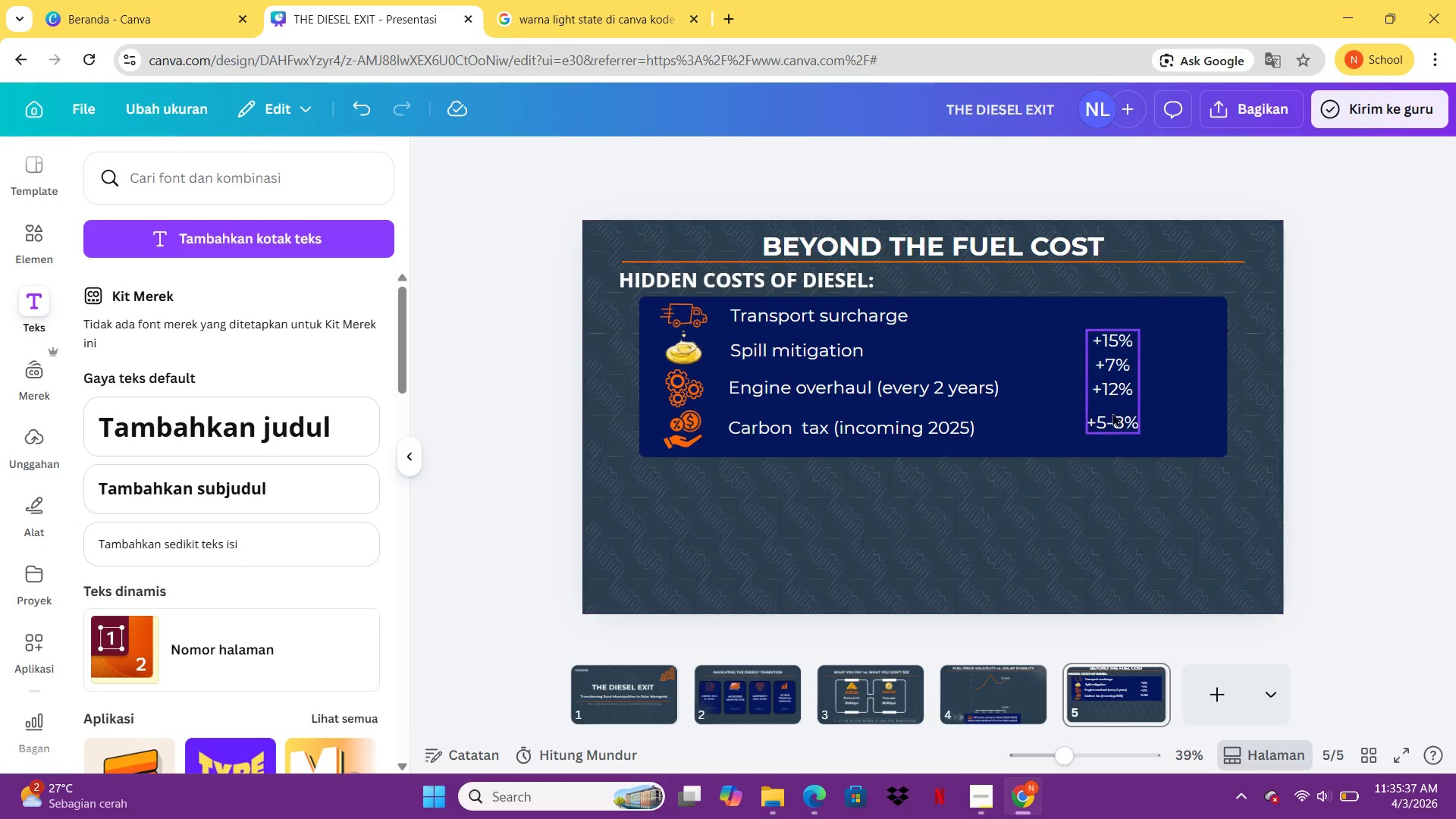 
left_click_drag(start_coordinate=[1113, 408], to_coordinate=[1106, 387])
 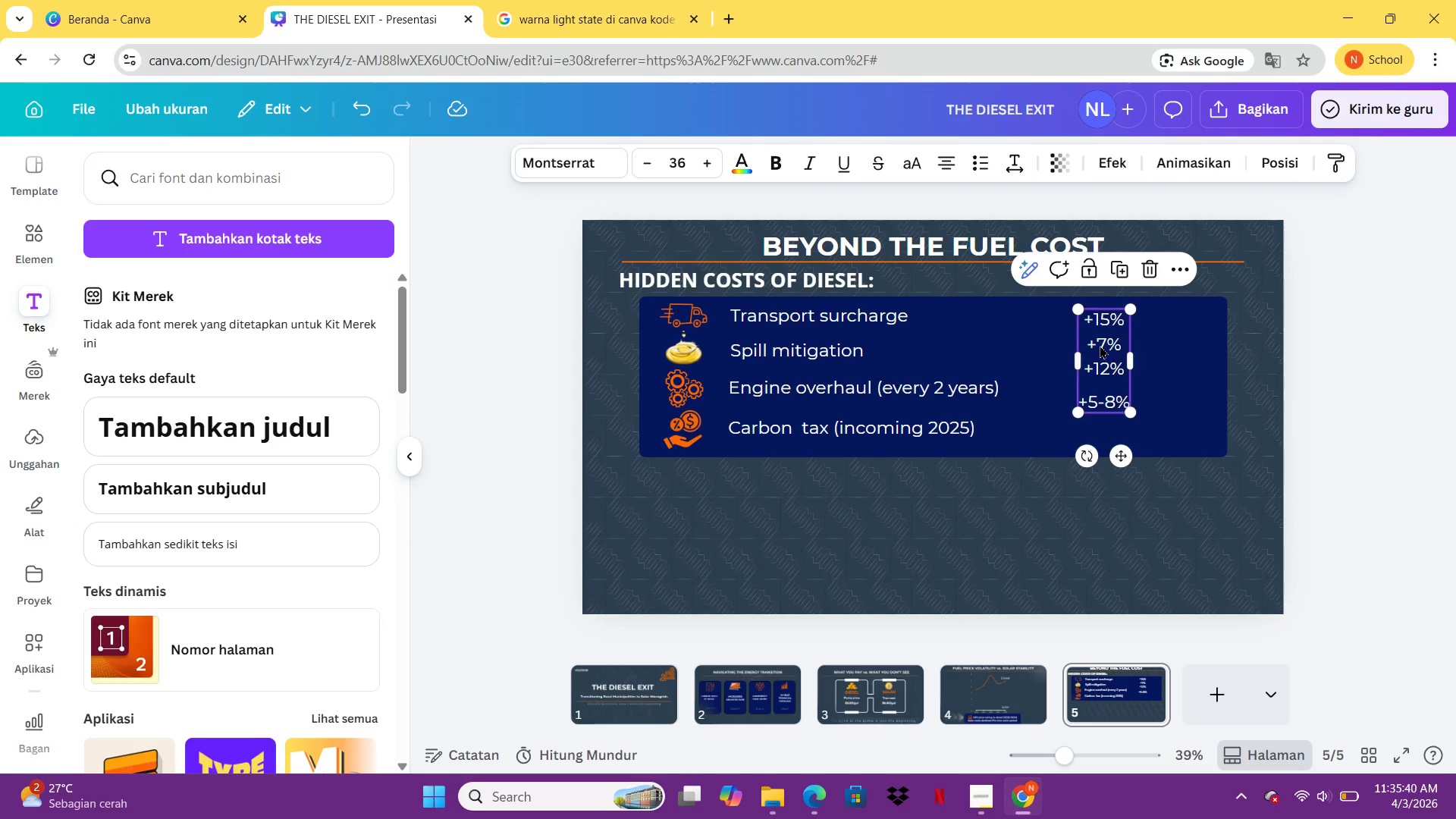 
left_click([1112, 320])
 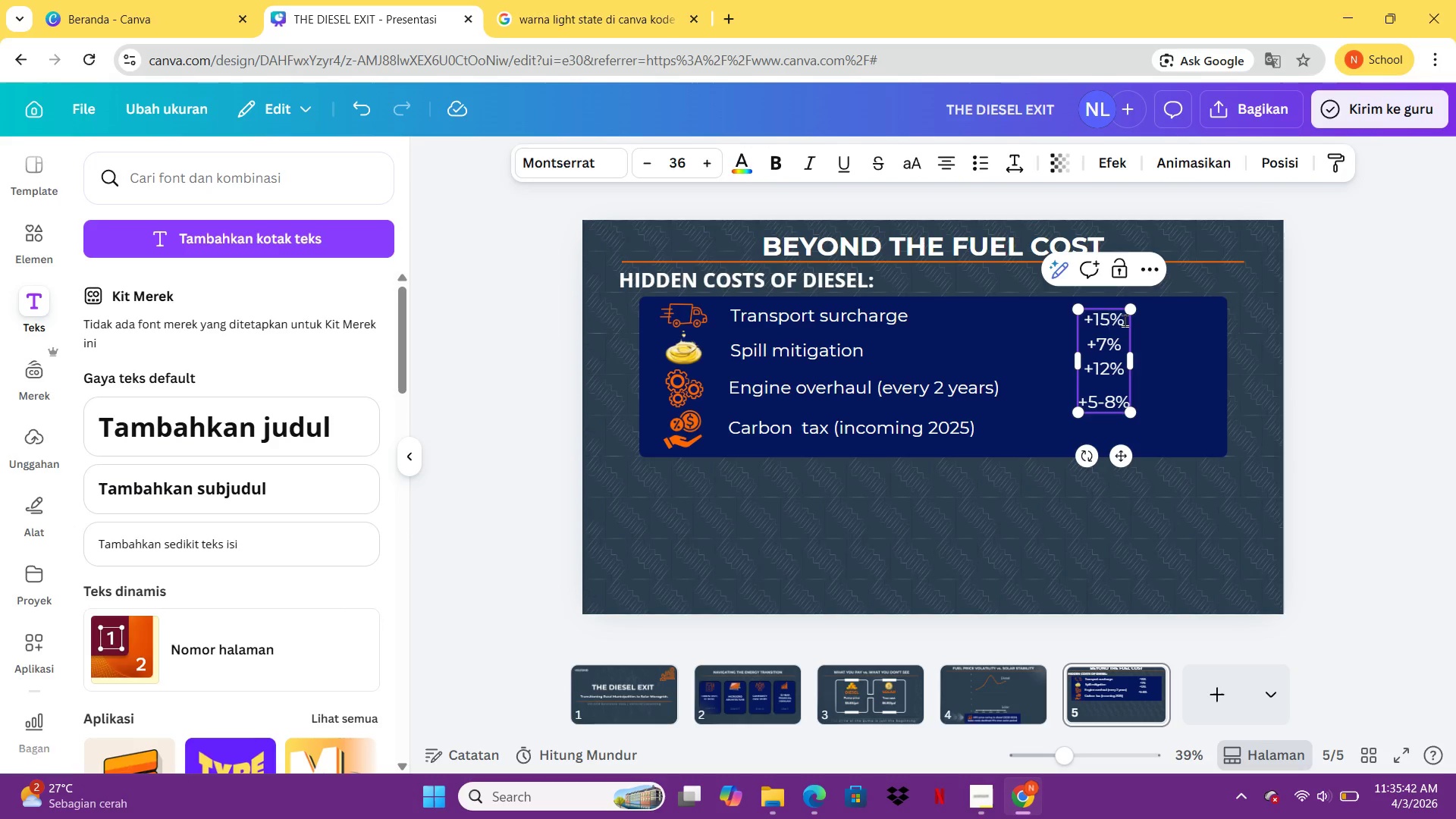 
left_click([1128, 320])
 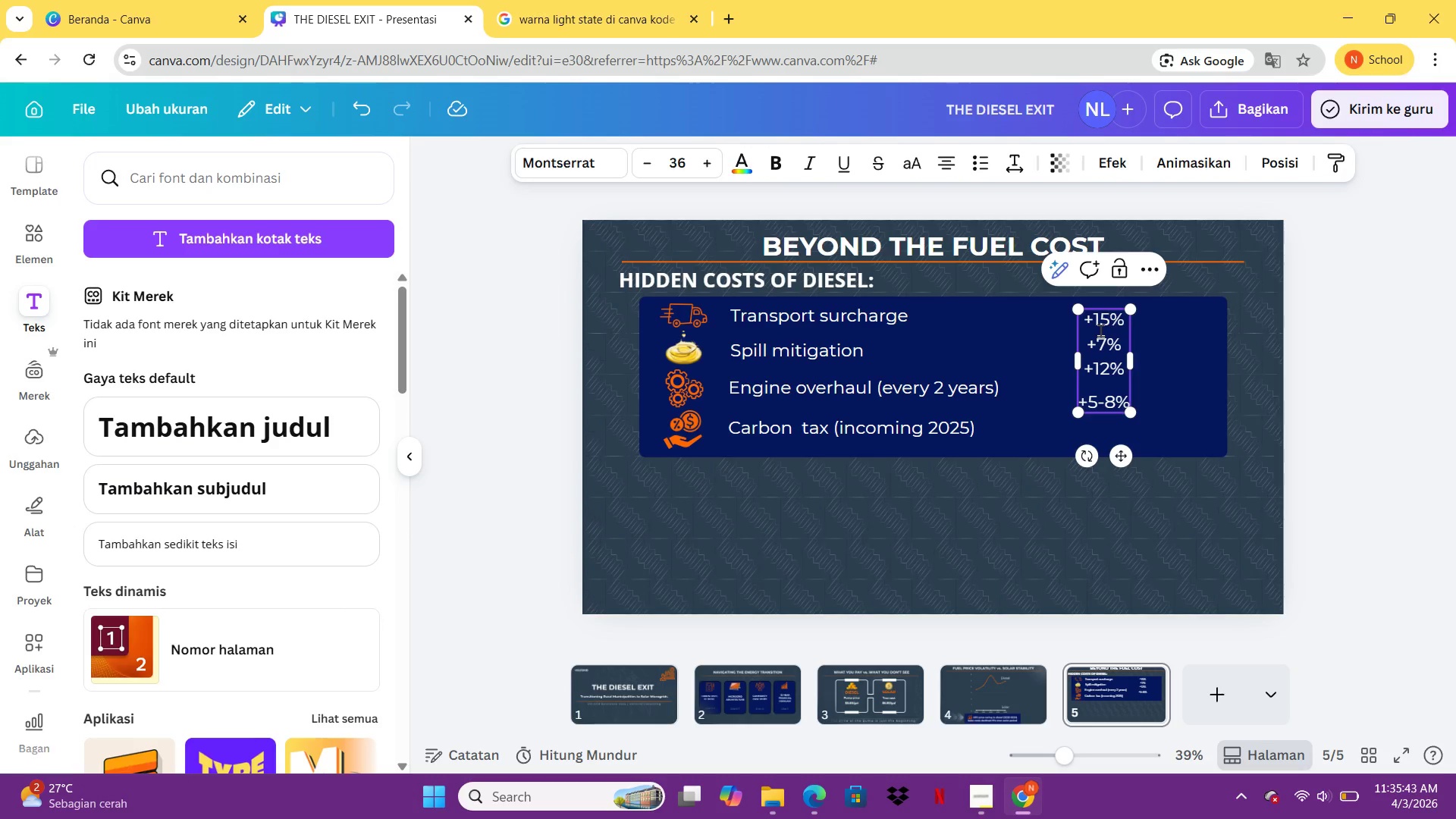 
key(Enter)
 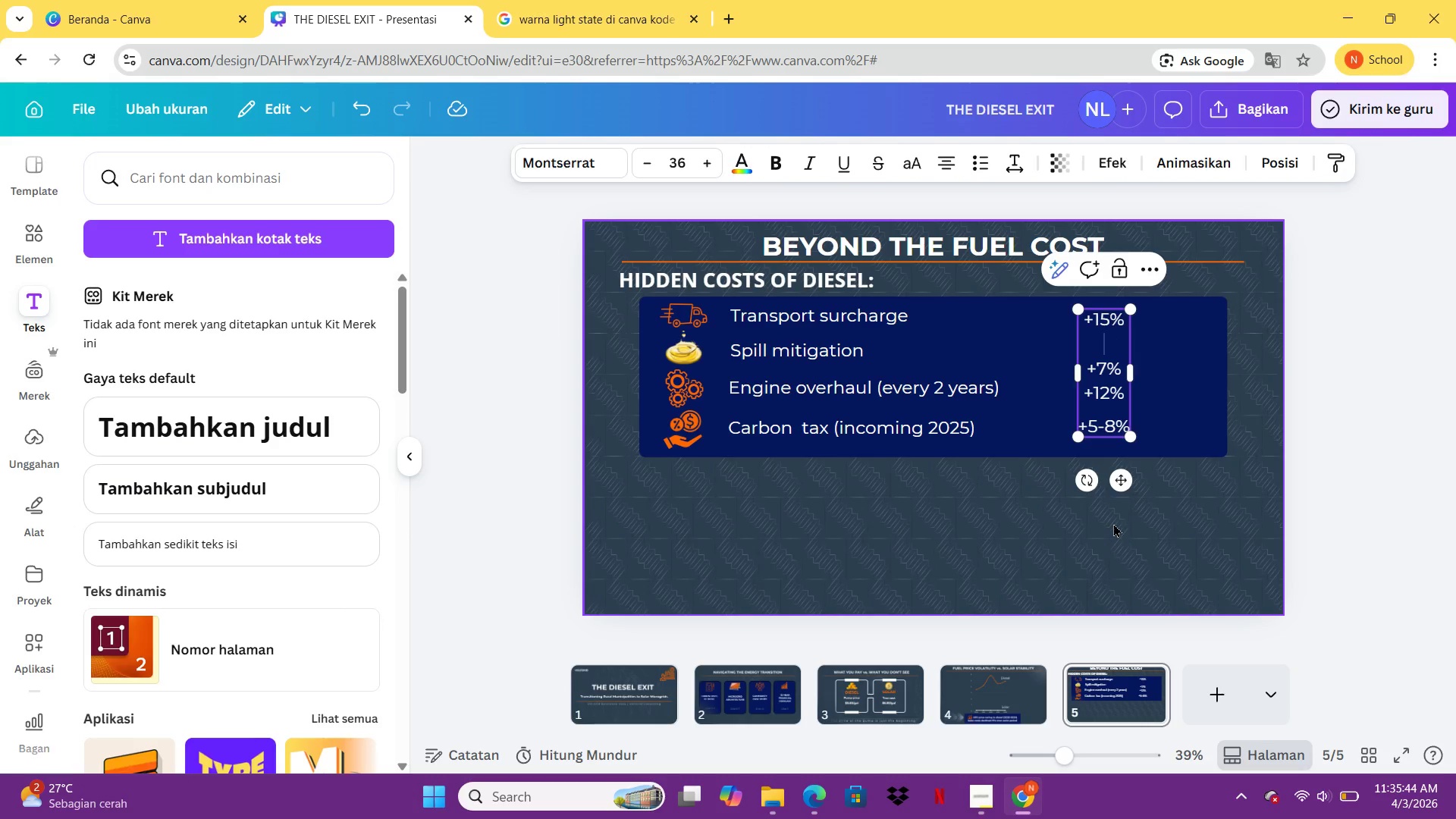 
key(Backspace)
 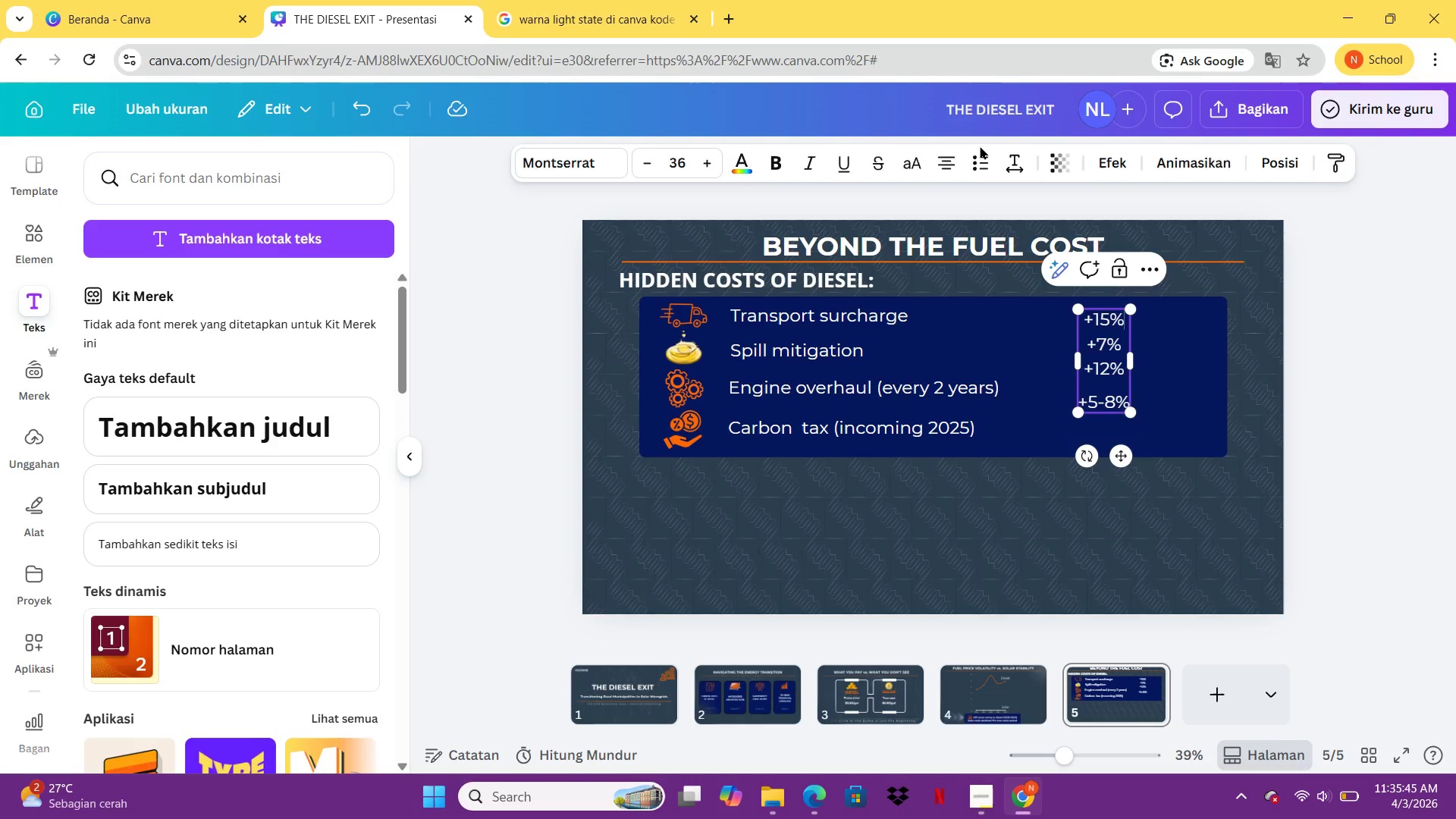 
left_click([1017, 159])
 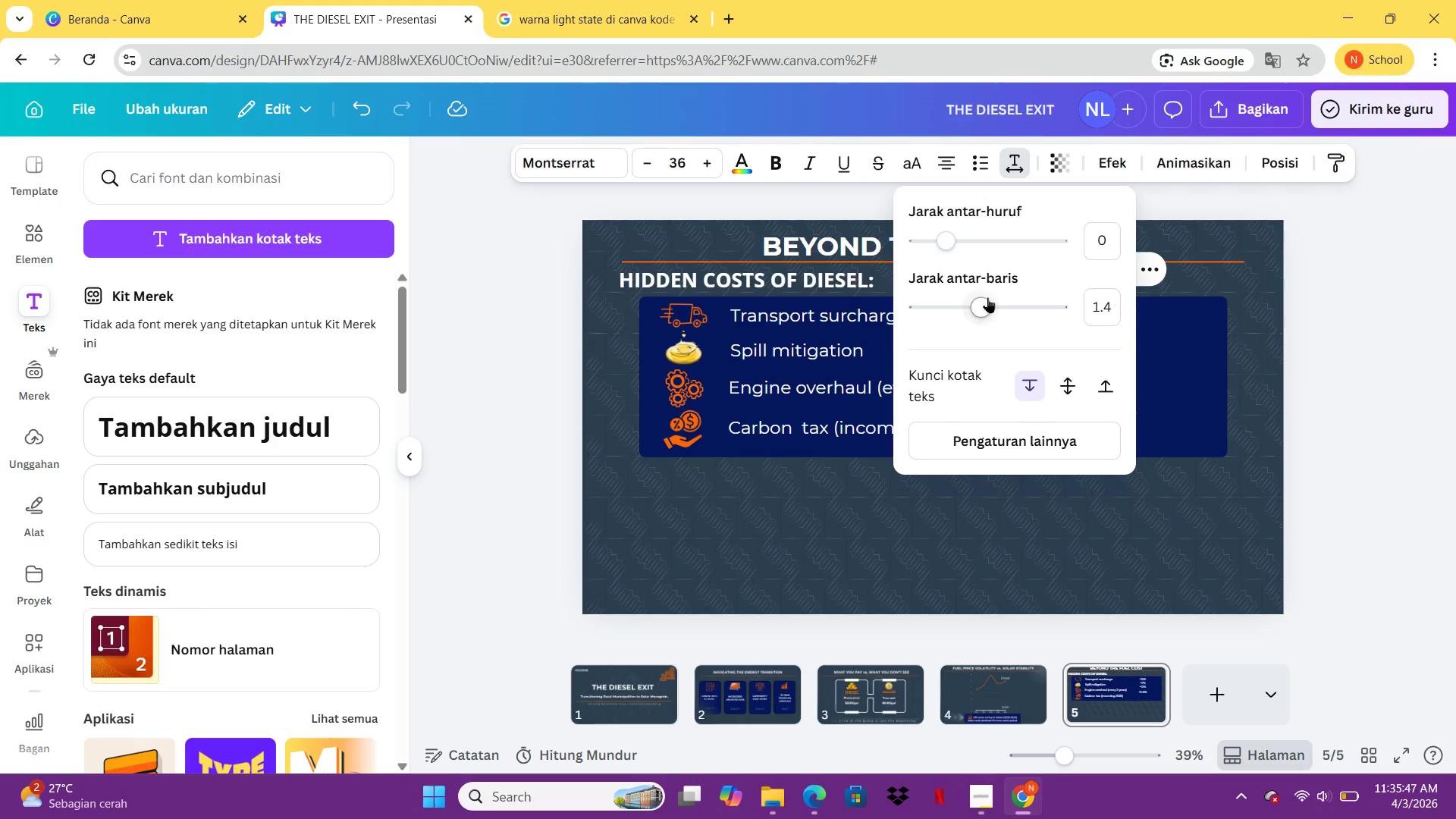 
left_click_drag(start_coordinate=[987, 297], to_coordinate=[1109, 302])
 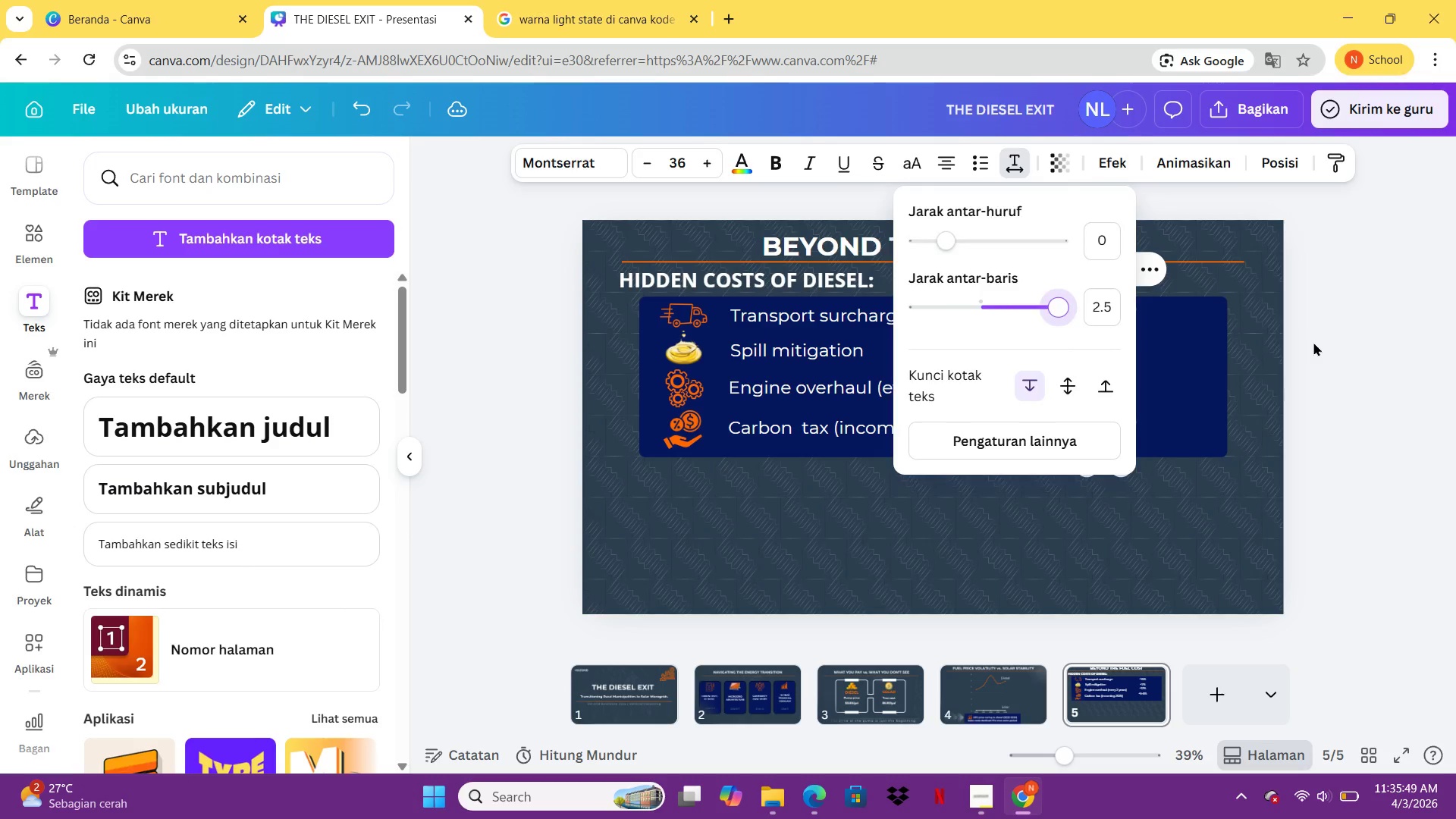 
left_click([1313, 342])
 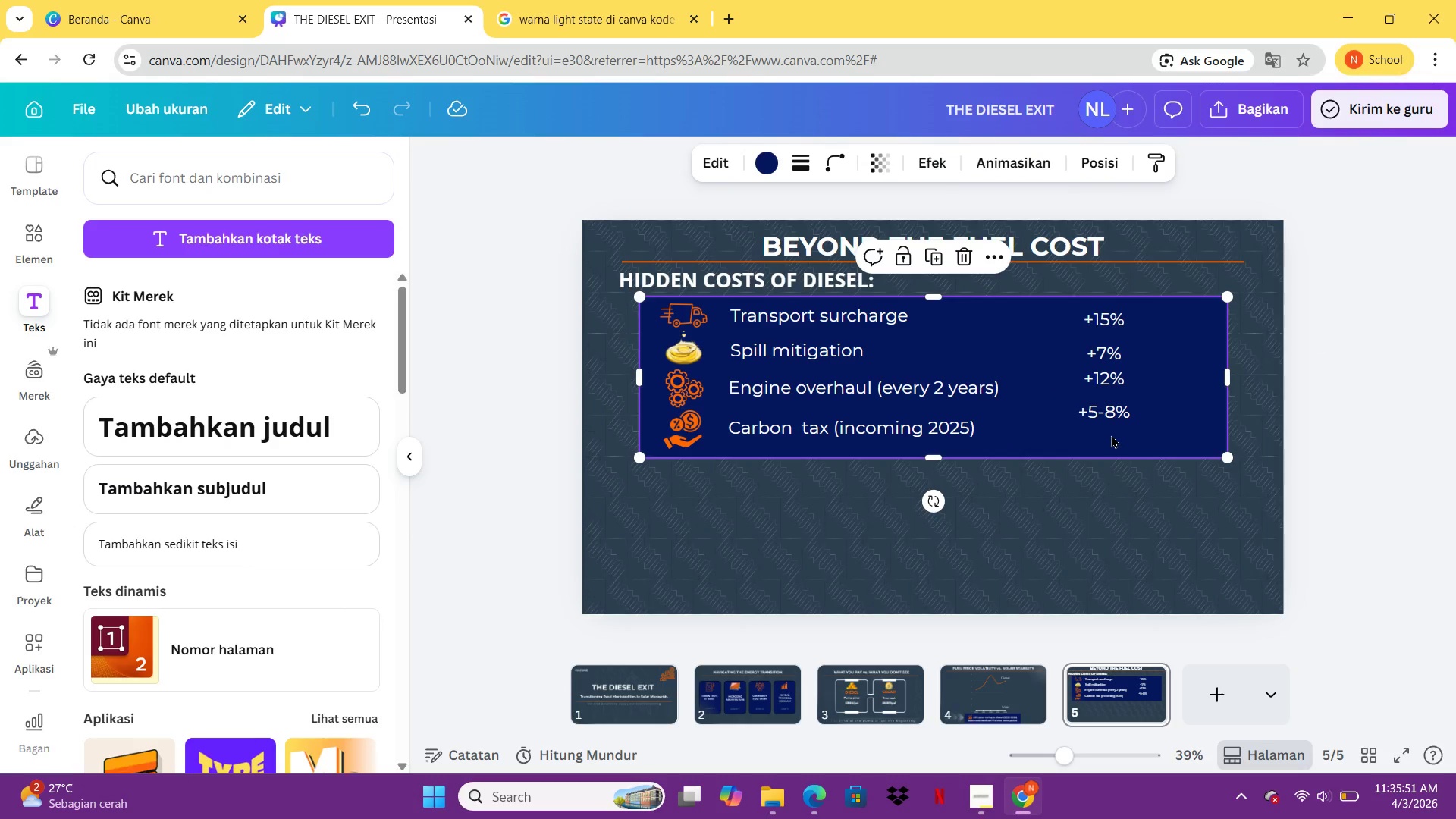 
left_click([1109, 412])
 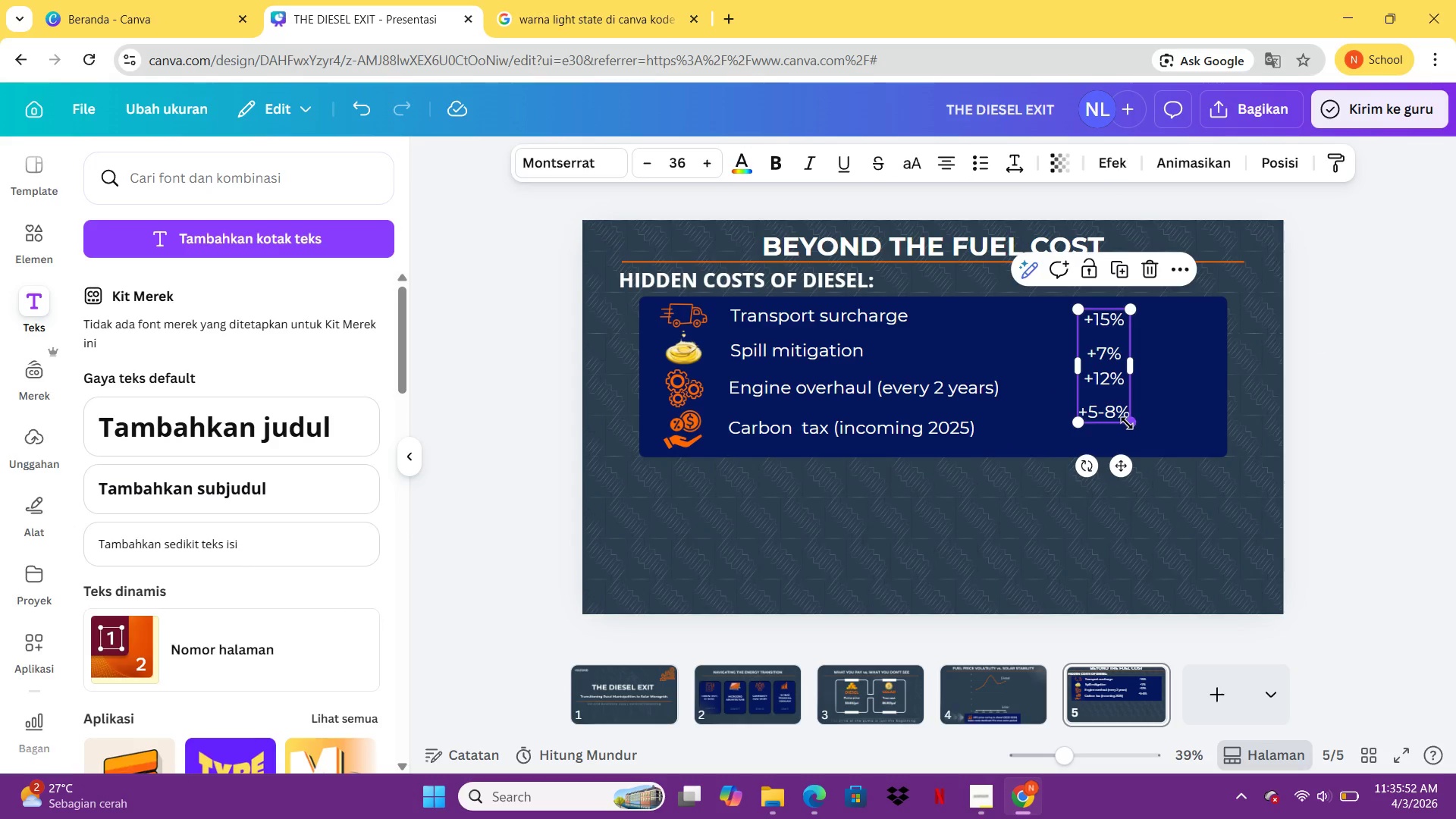 
left_click_drag(start_coordinate=[1127, 423], to_coordinate=[1200, 545])
 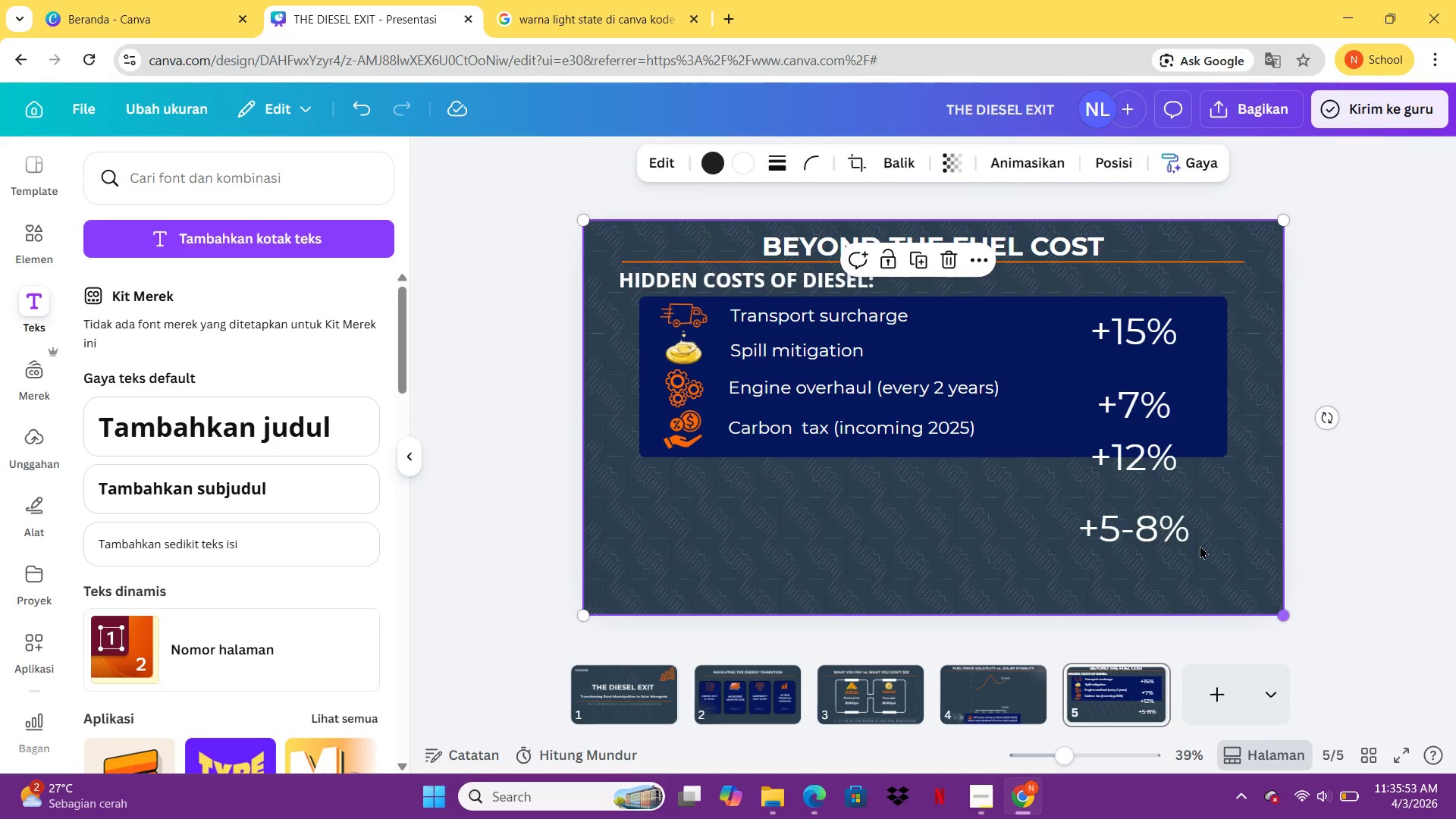 
left_click_drag(start_coordinate=[1200, 545], to_coordinate=[1197, 534])
 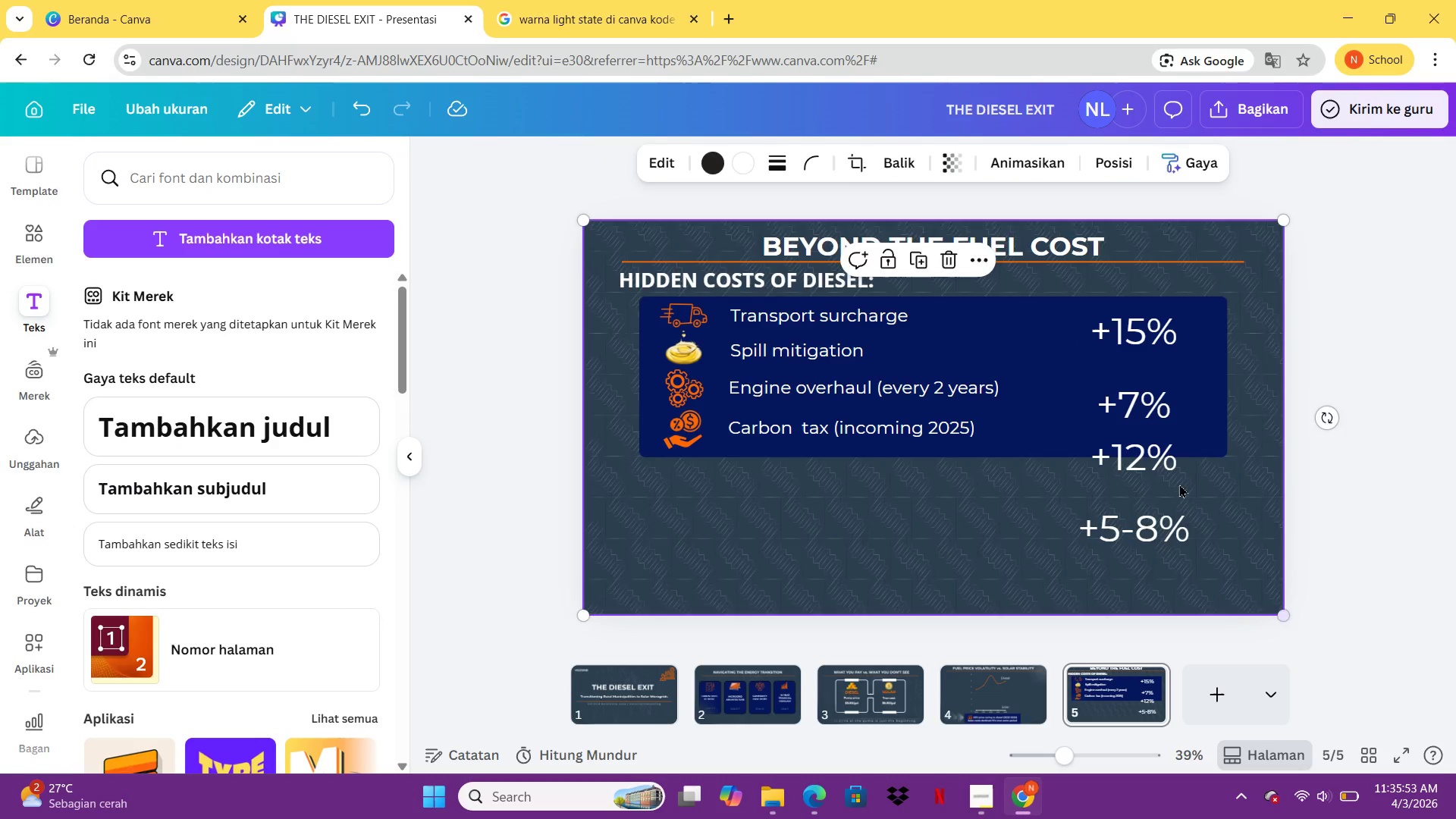 
left_click_drag(start_coordinate=[1196, 531], to_coordinate=[1196, 524])
 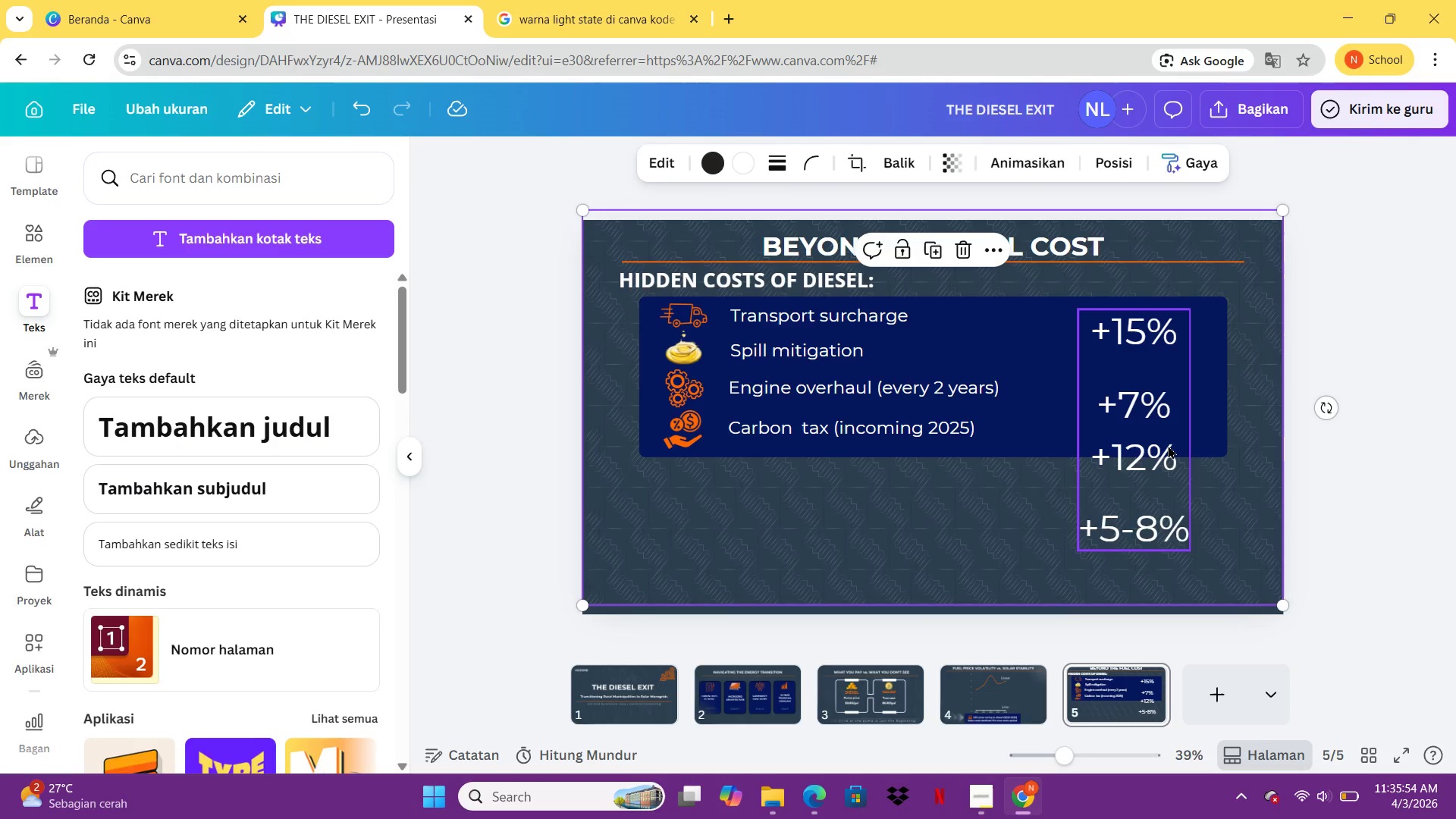 
key(Control+Z)
 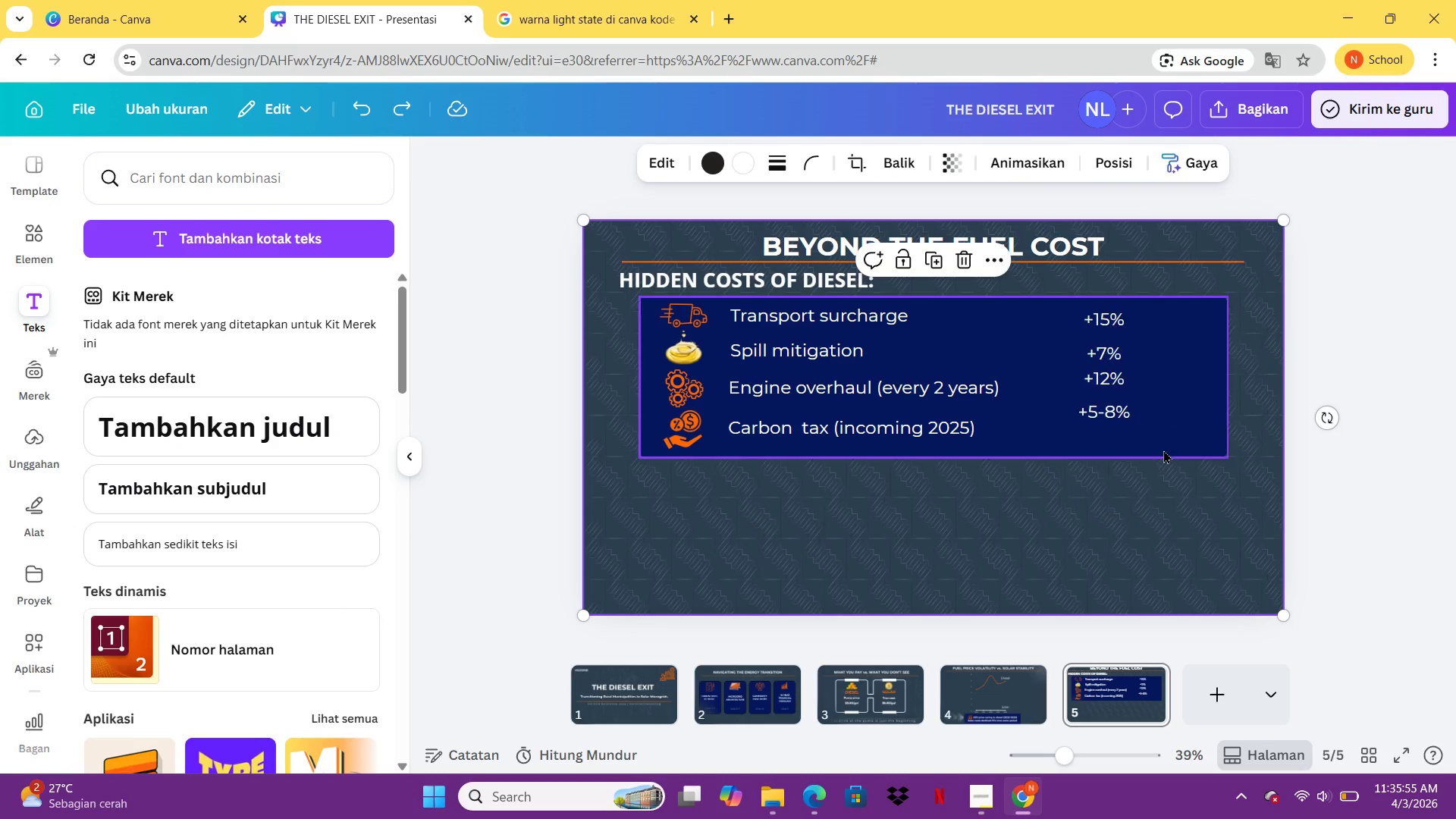 
key(Control+Z)
 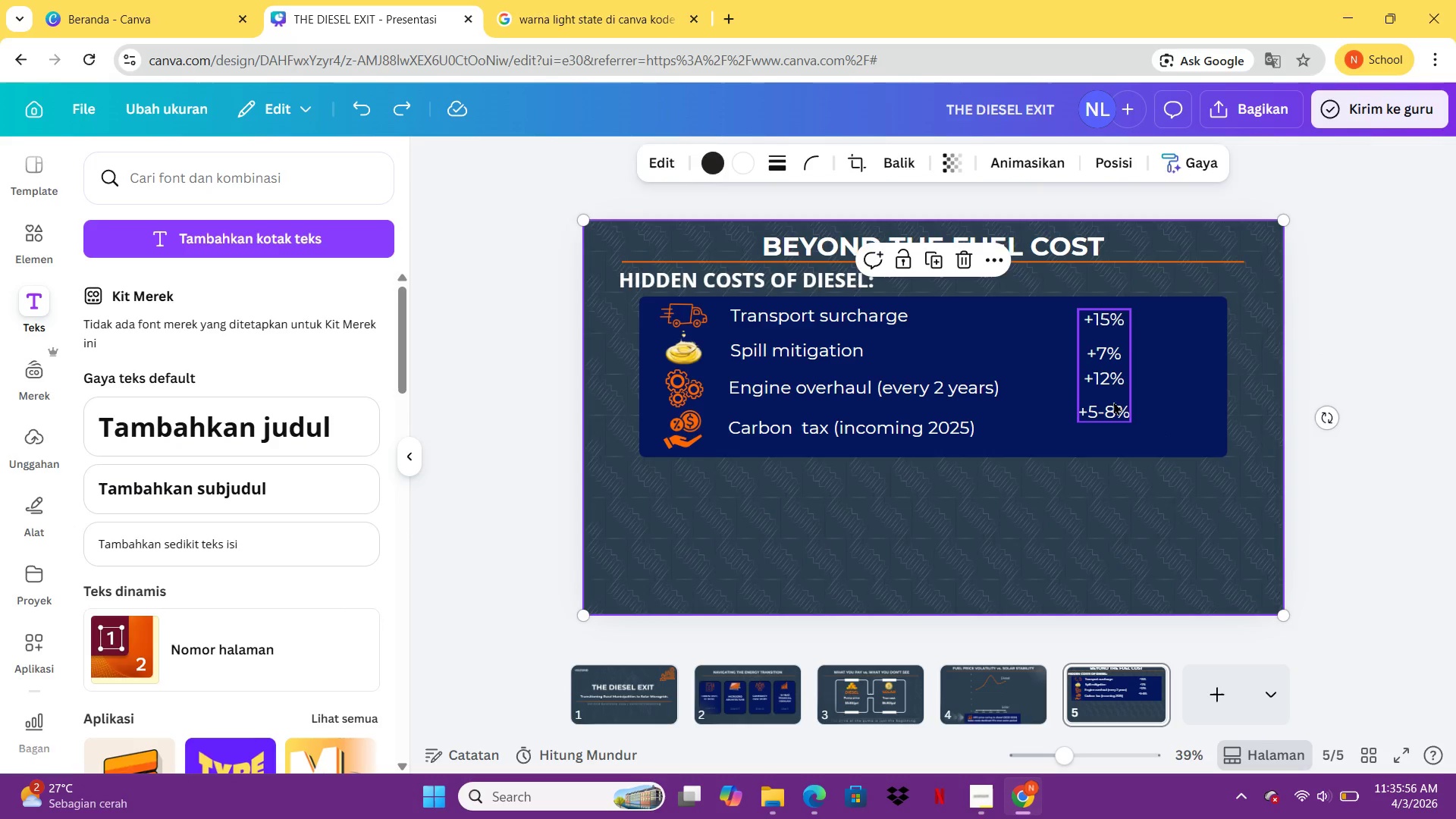 
left_click_drag(start_coordinate=[1112, 400], to_coordinate=[1054, 400])
 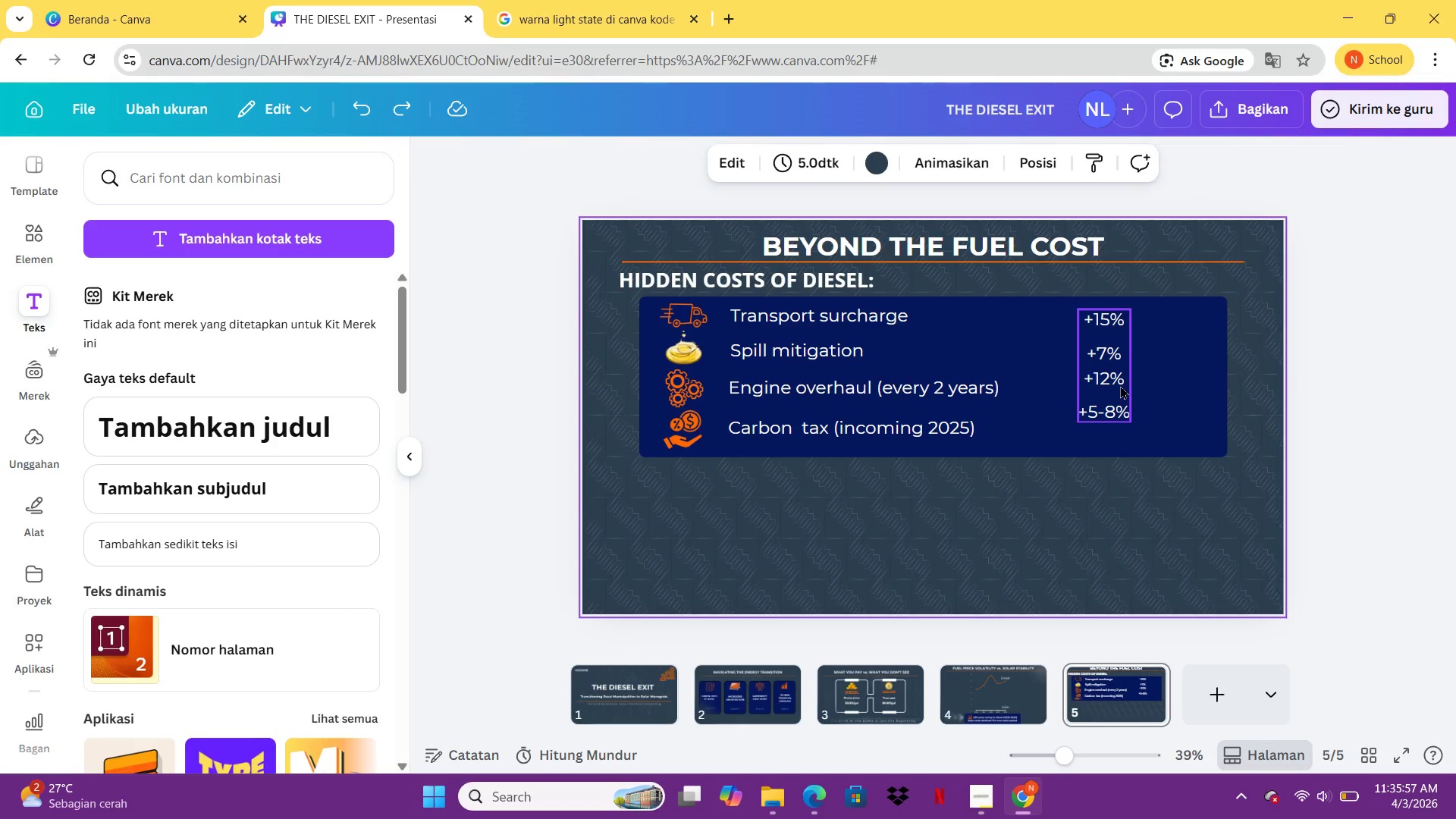 
left_click([1120, 385])
 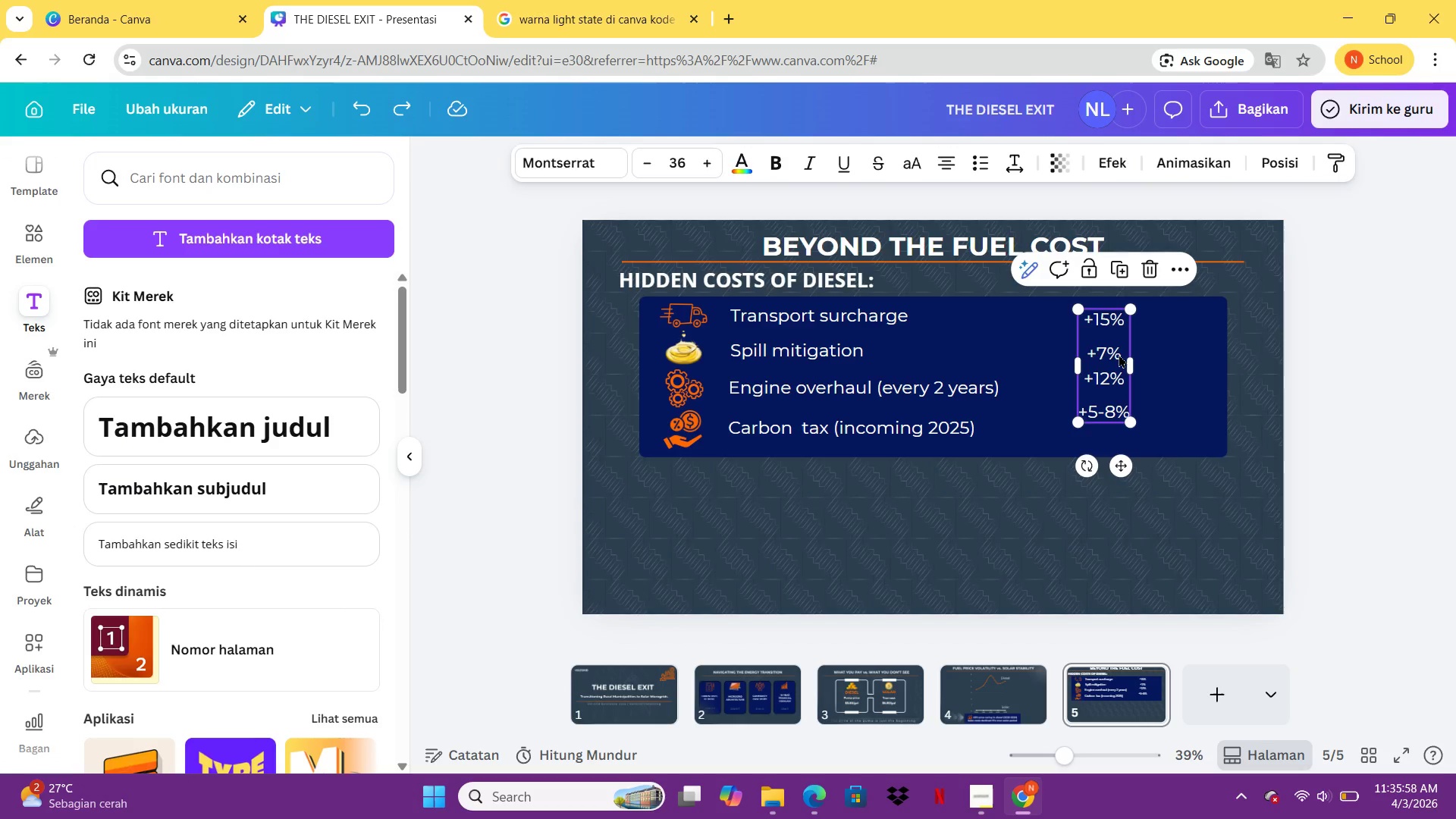 
left_click([1119, 354])
 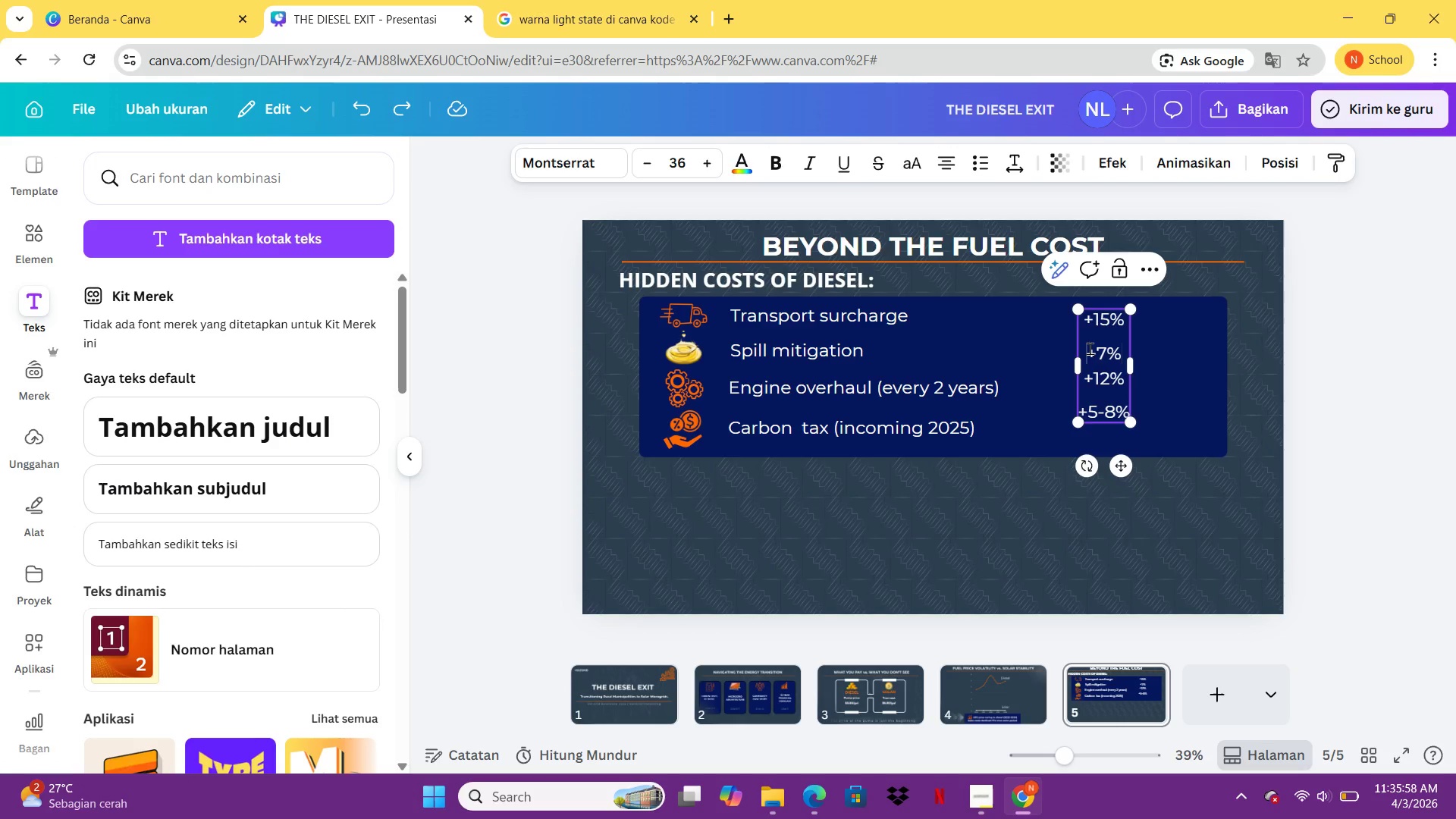 
left_click([1090, 348])
 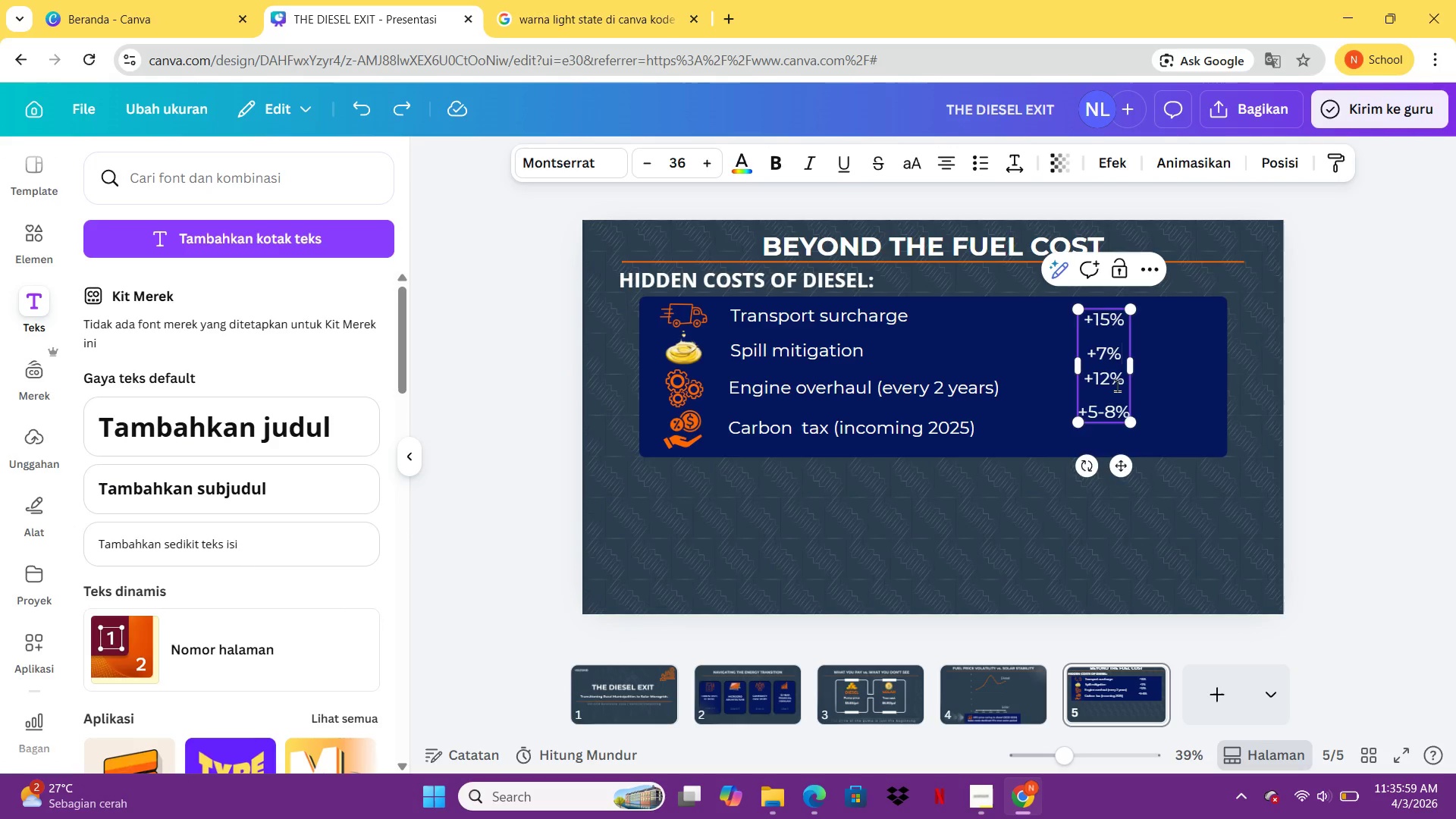 
key(Backspace)
 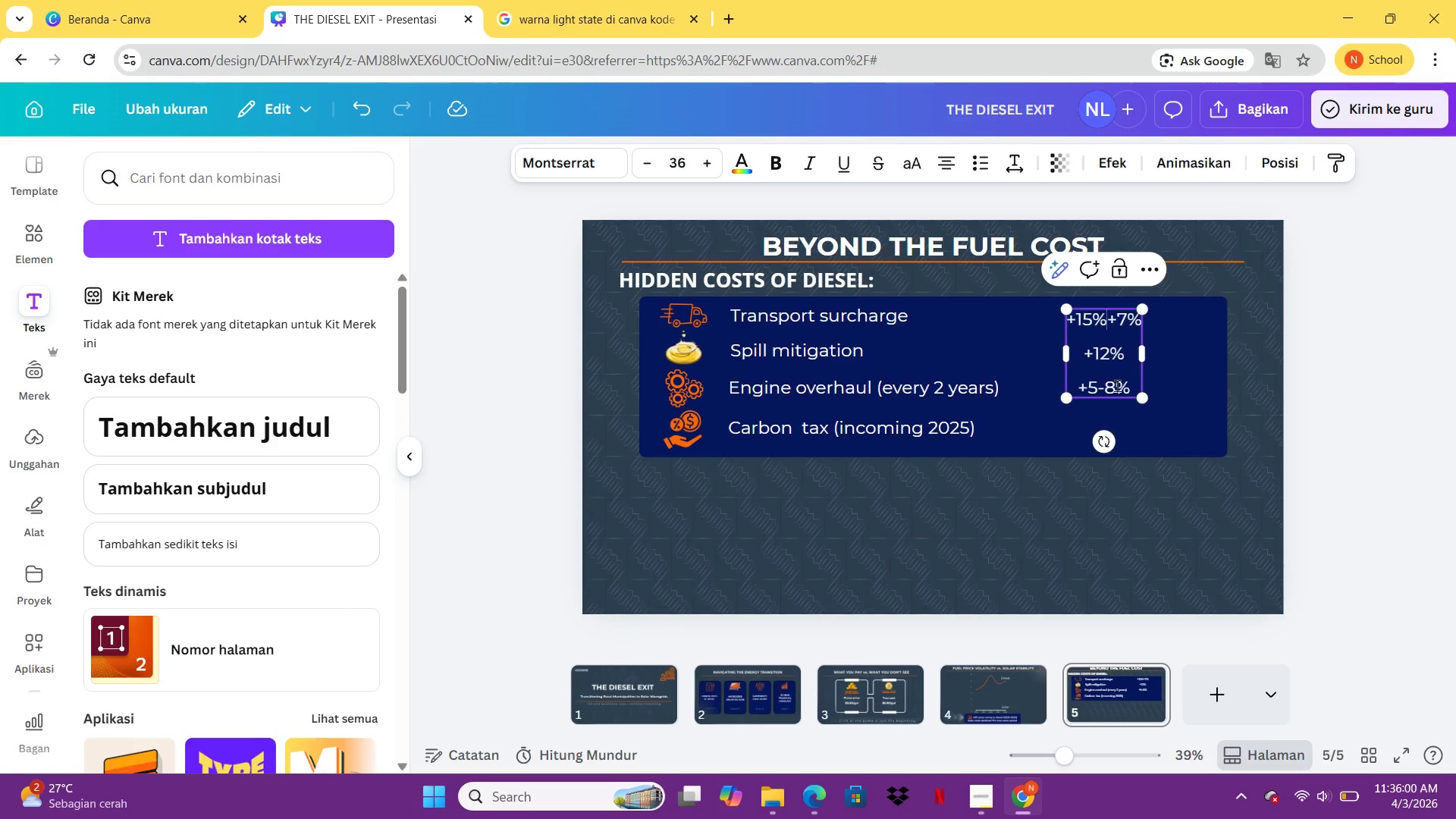 
key(Enter)
 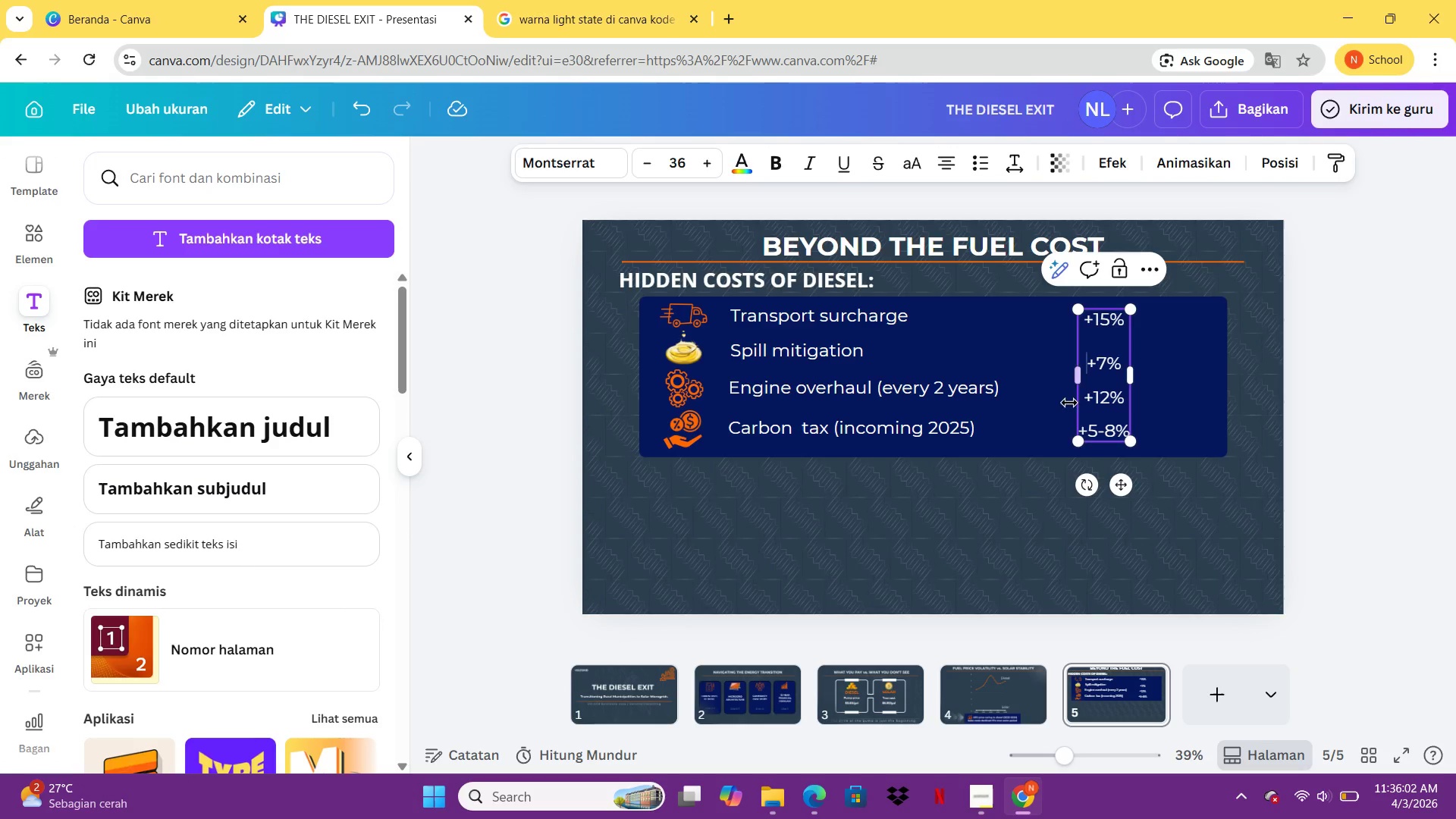 
left_click([1086, 398])
 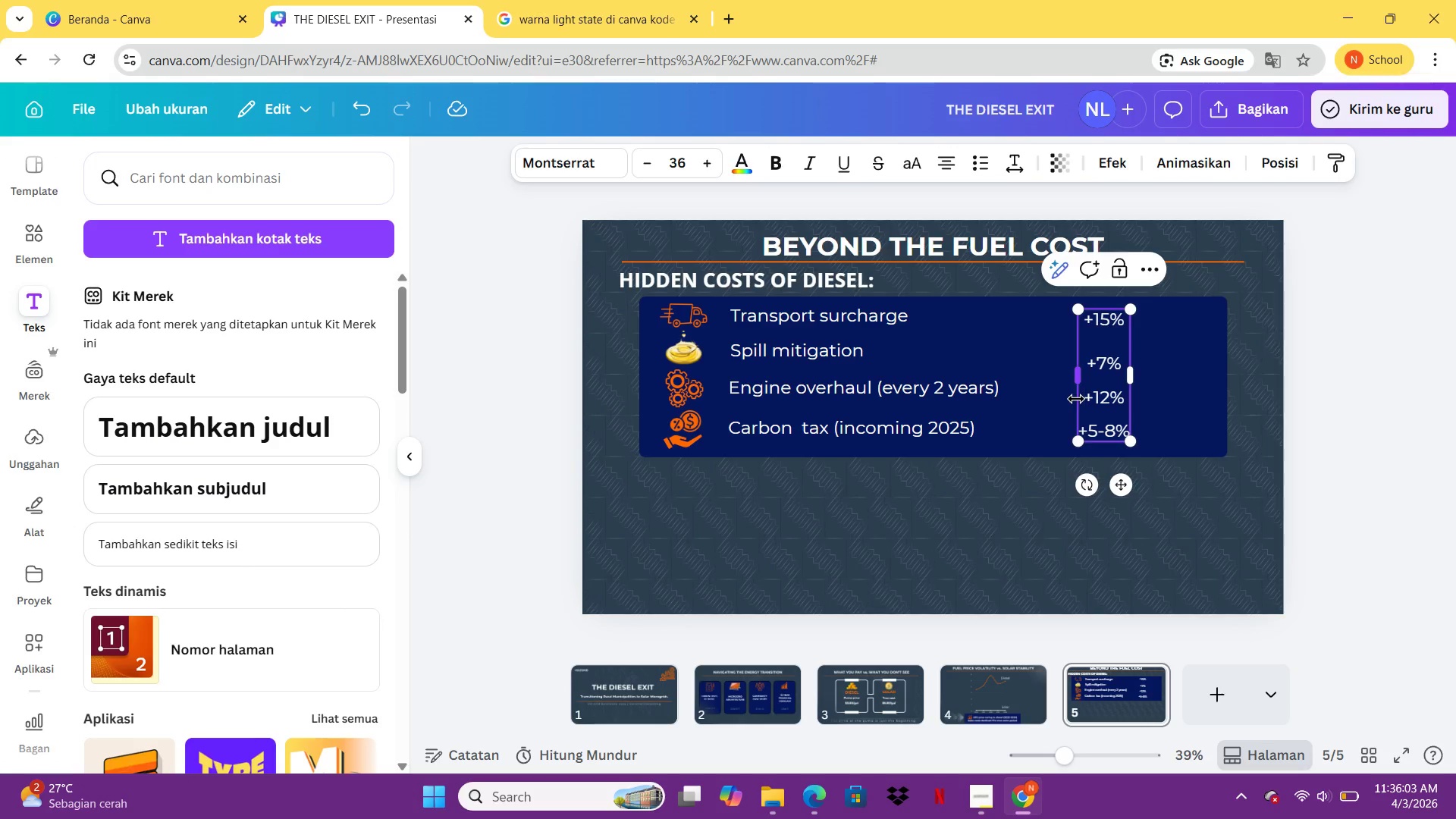 
key(Backspace)
 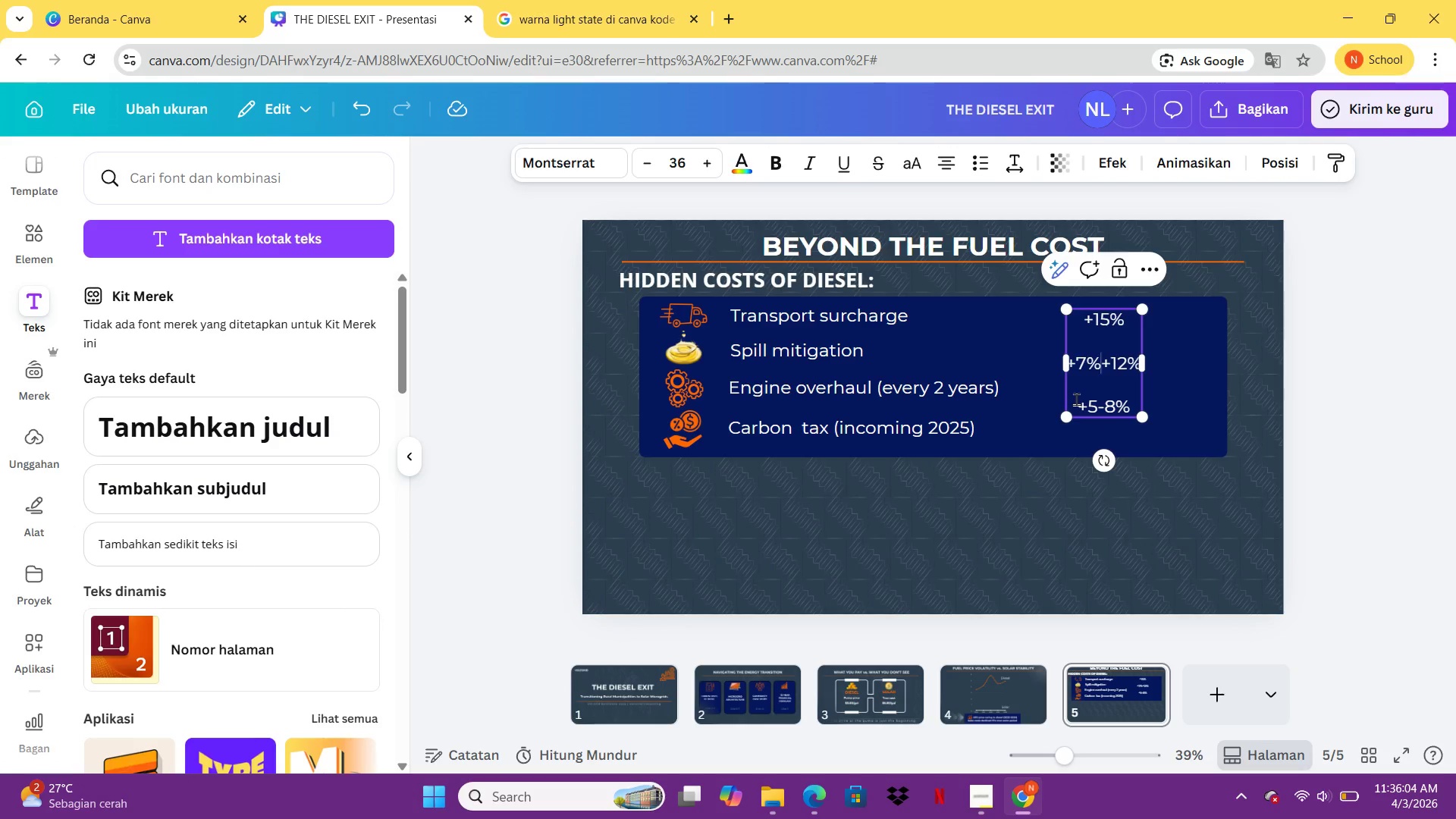 
key(Shift+ShiftRight)
 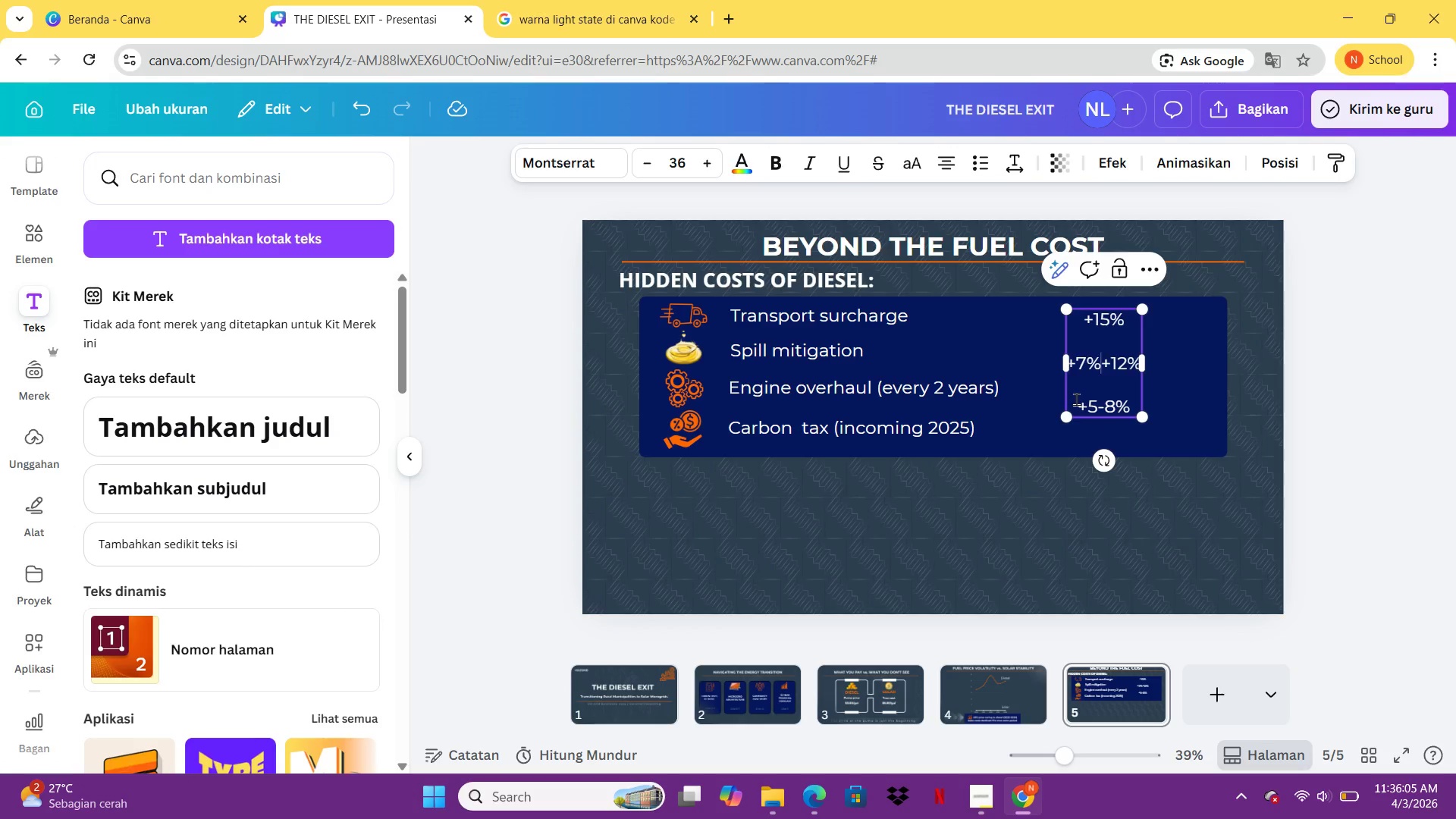 
key(Enter)
 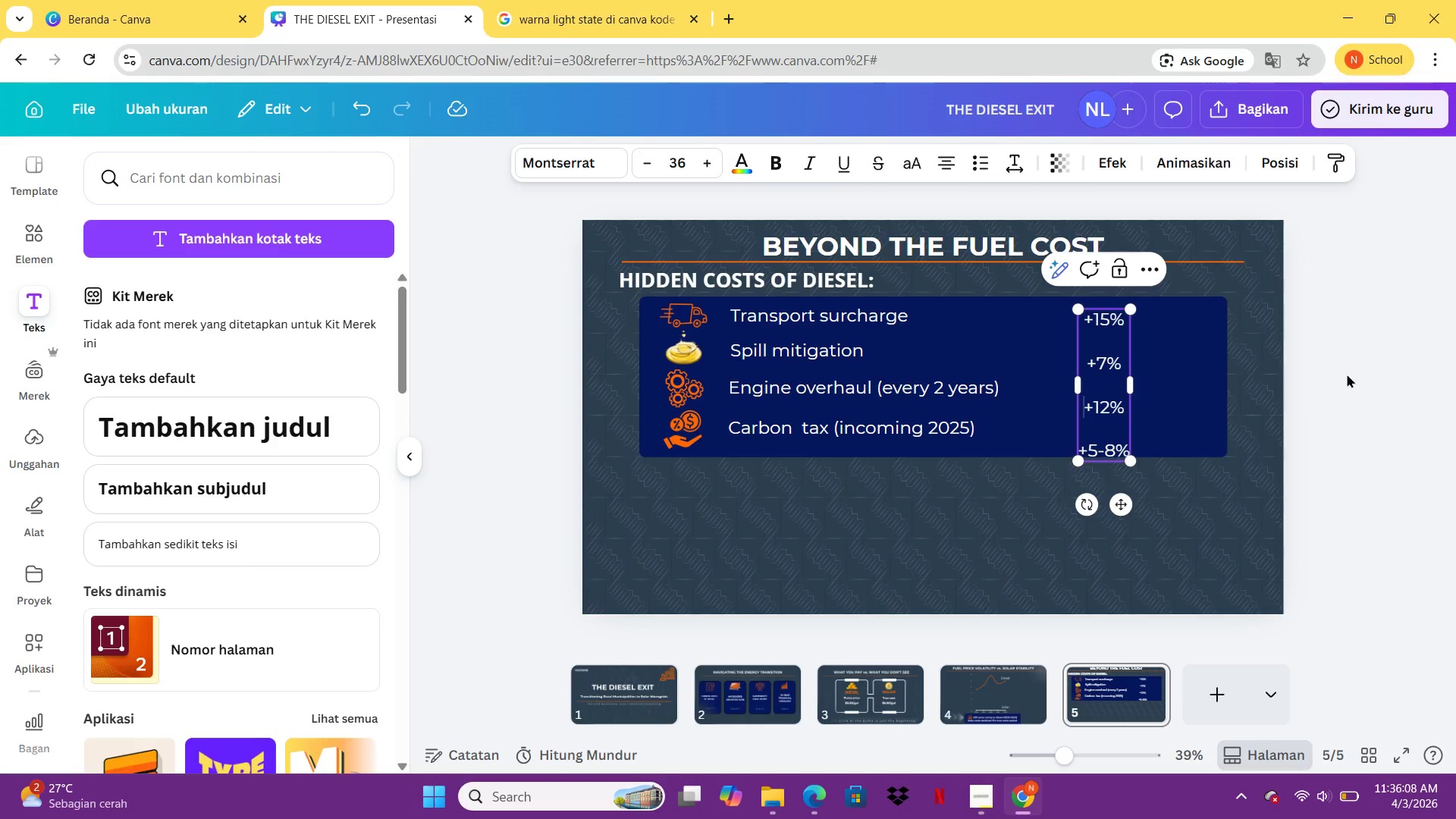 
left_click([1115, 402])
 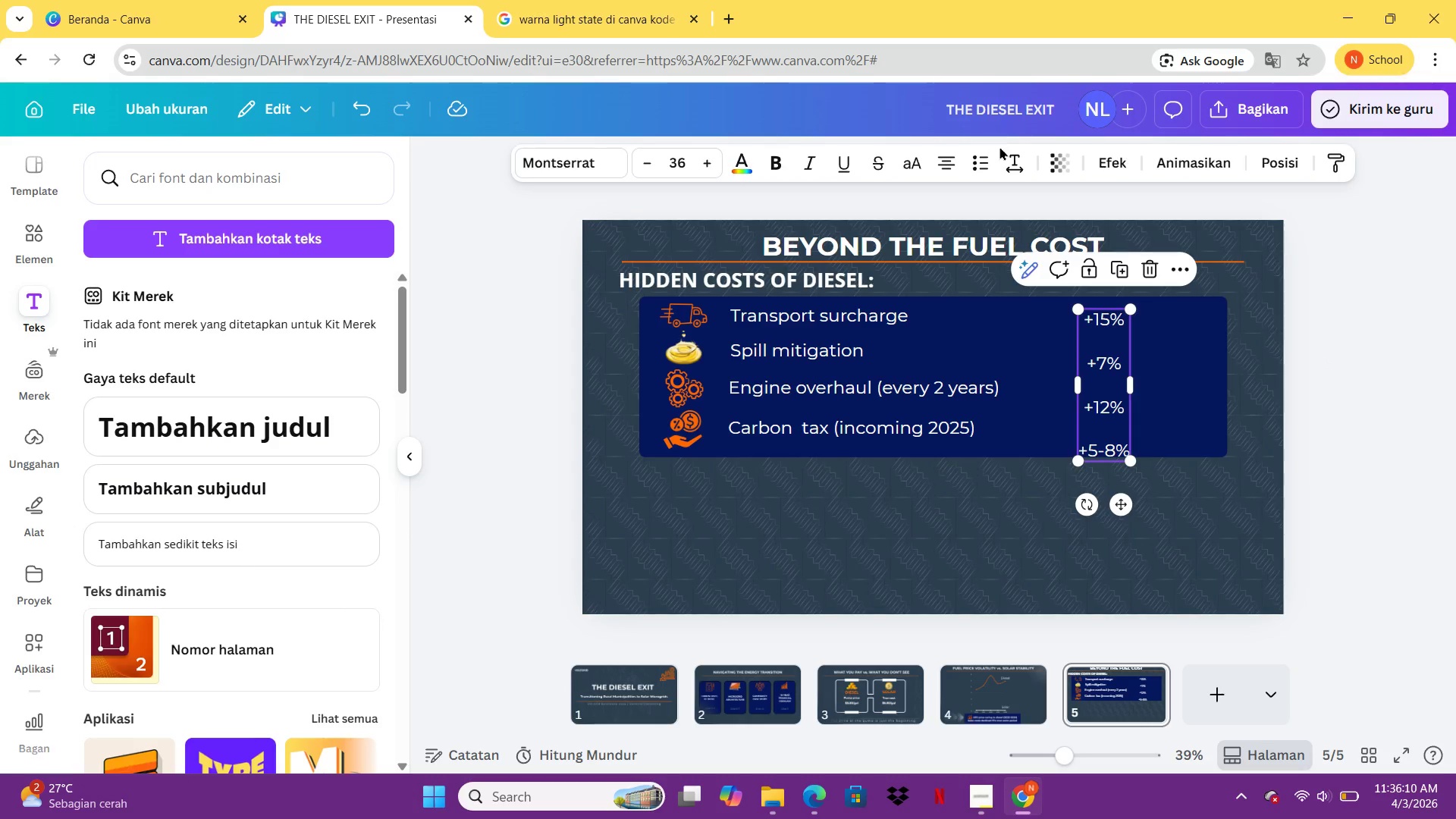 
left_click([1011, 160])
 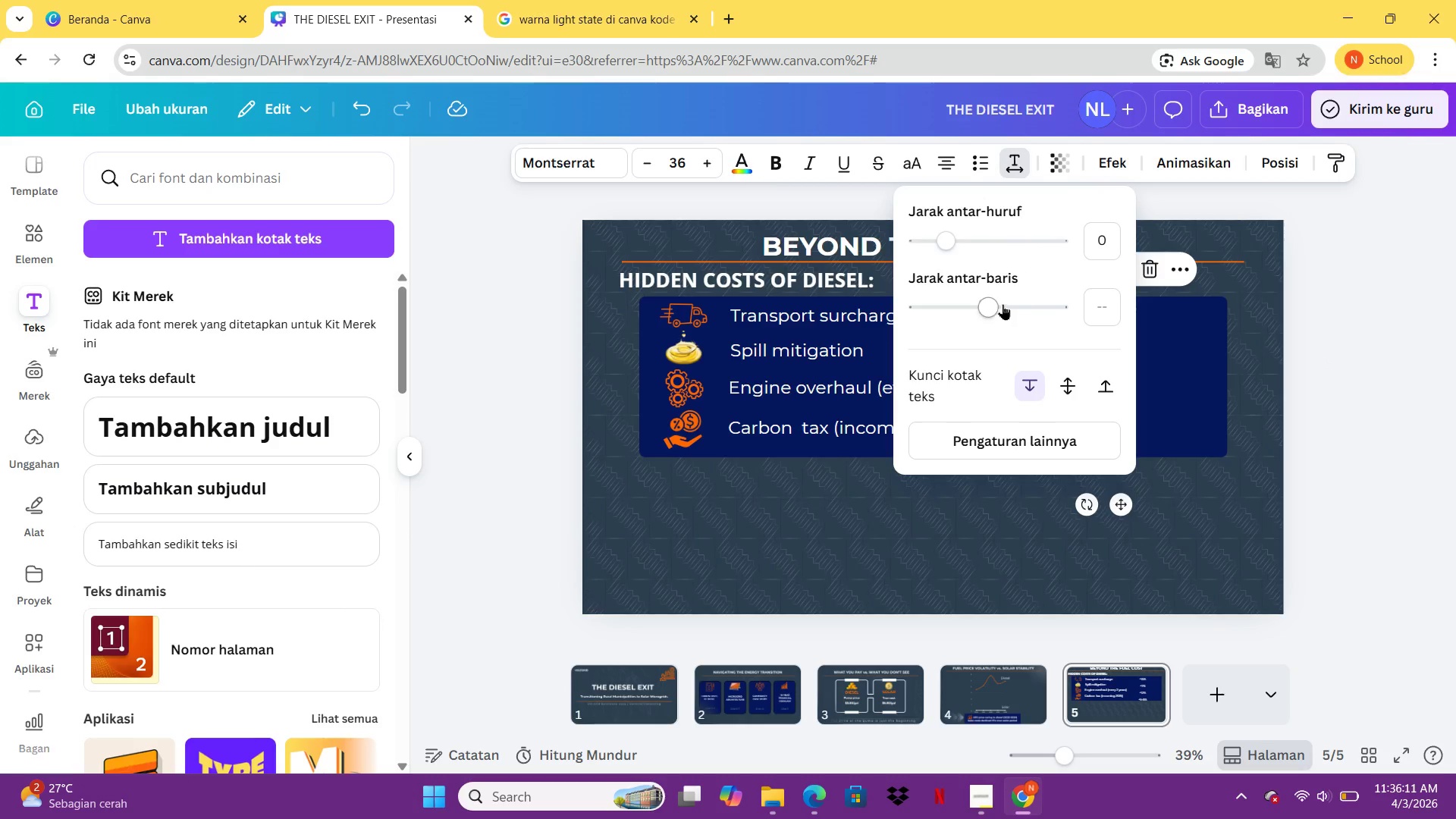 
left_click_drag(start_coordinate=[994, 303], to_coordinate=[977, 305])
 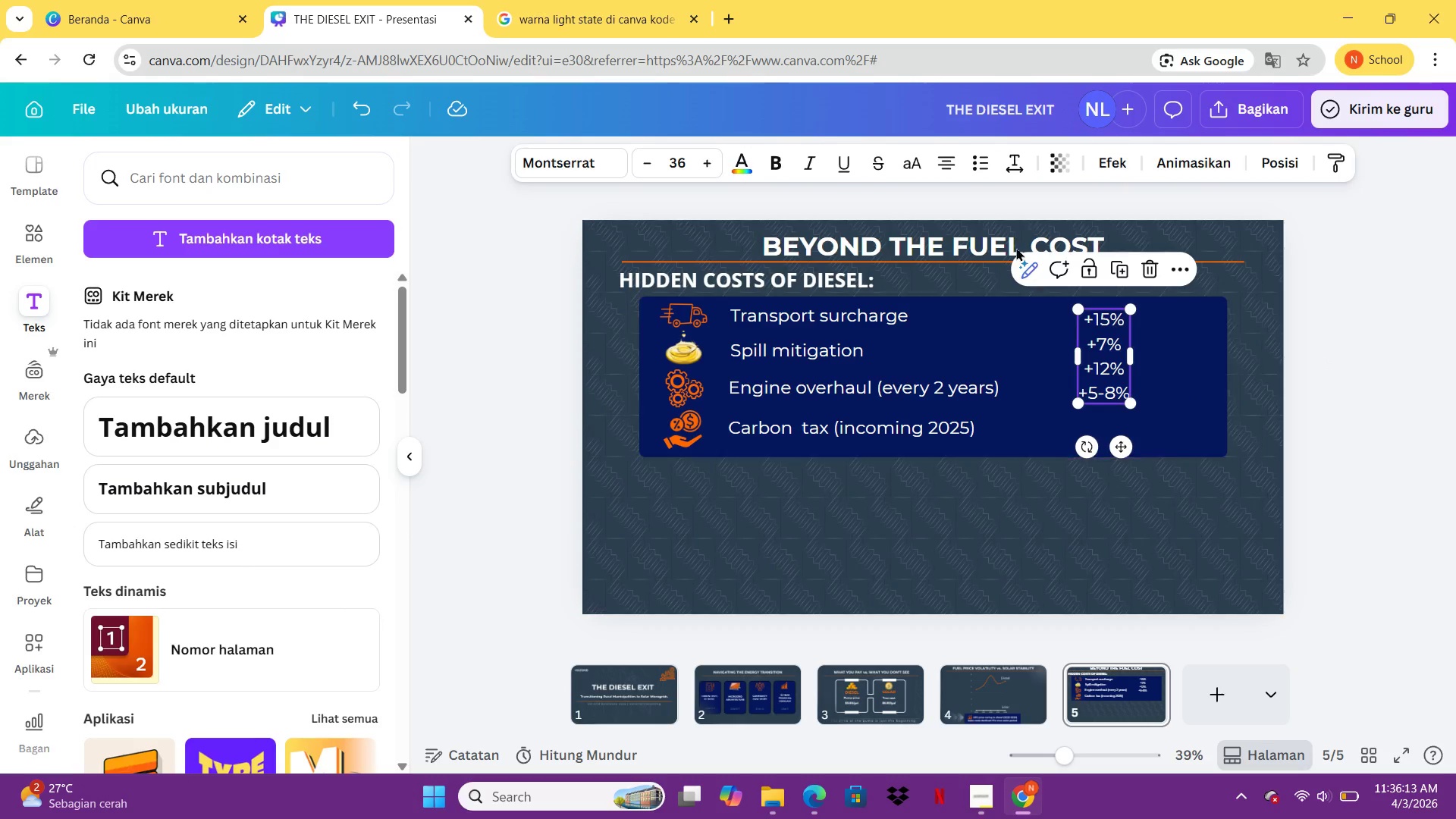 
left_click([1006, 159])
 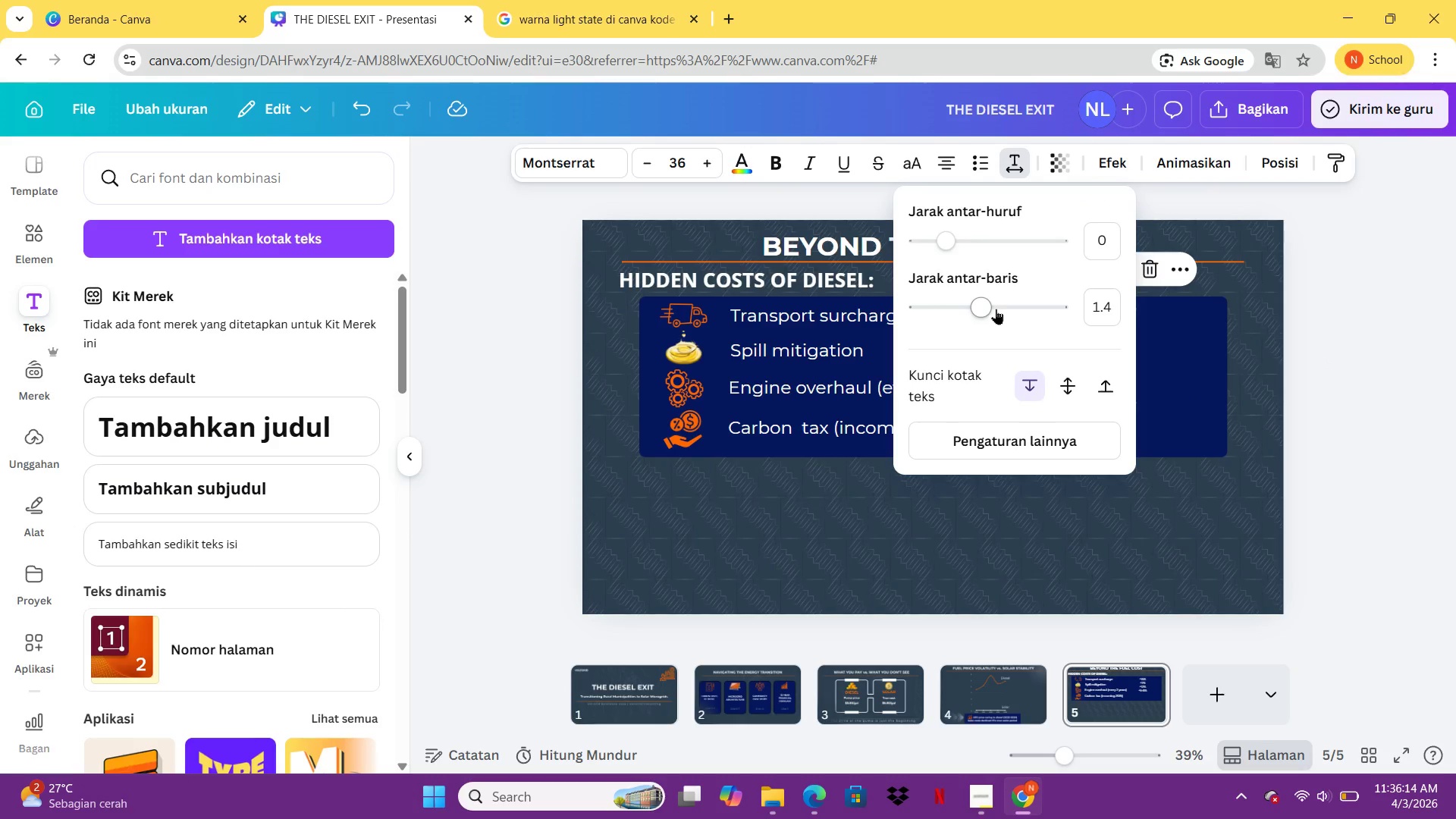 
left_click_drag(start_coordinate=[993, 308], to_coordinate=[1014, 302])
 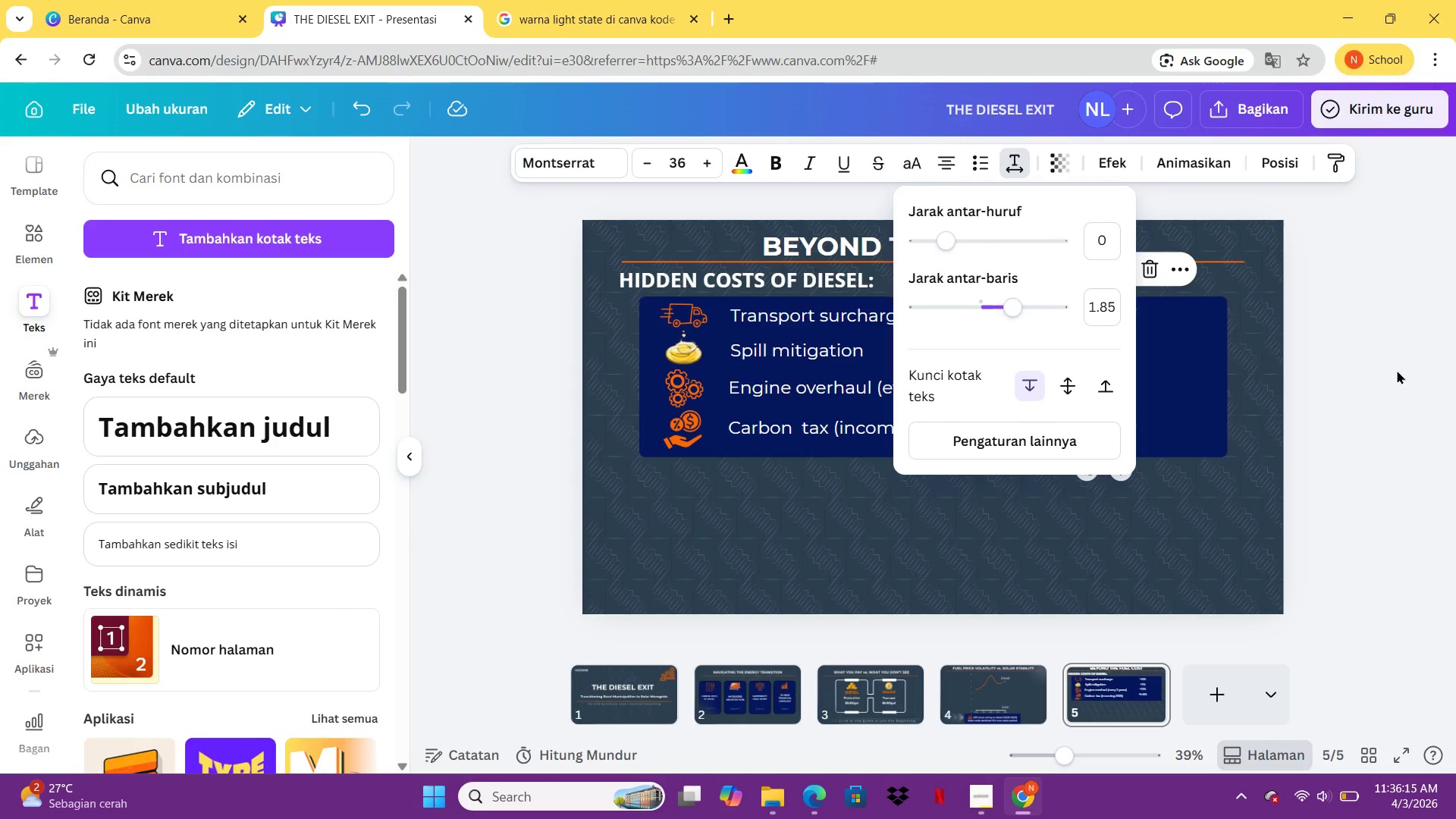 
left_click([1397, 370])
 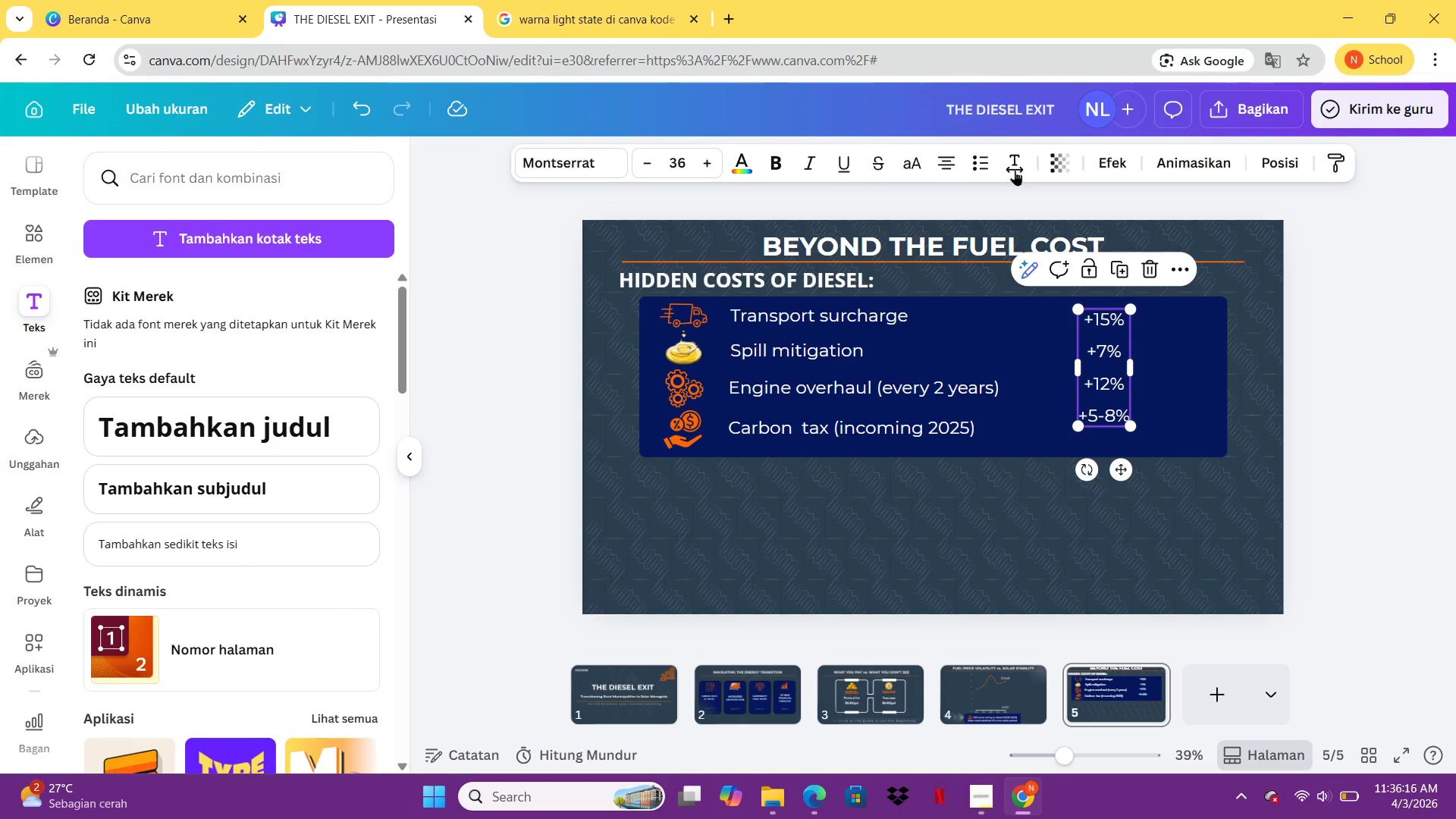 
left_click([1013, 163])
 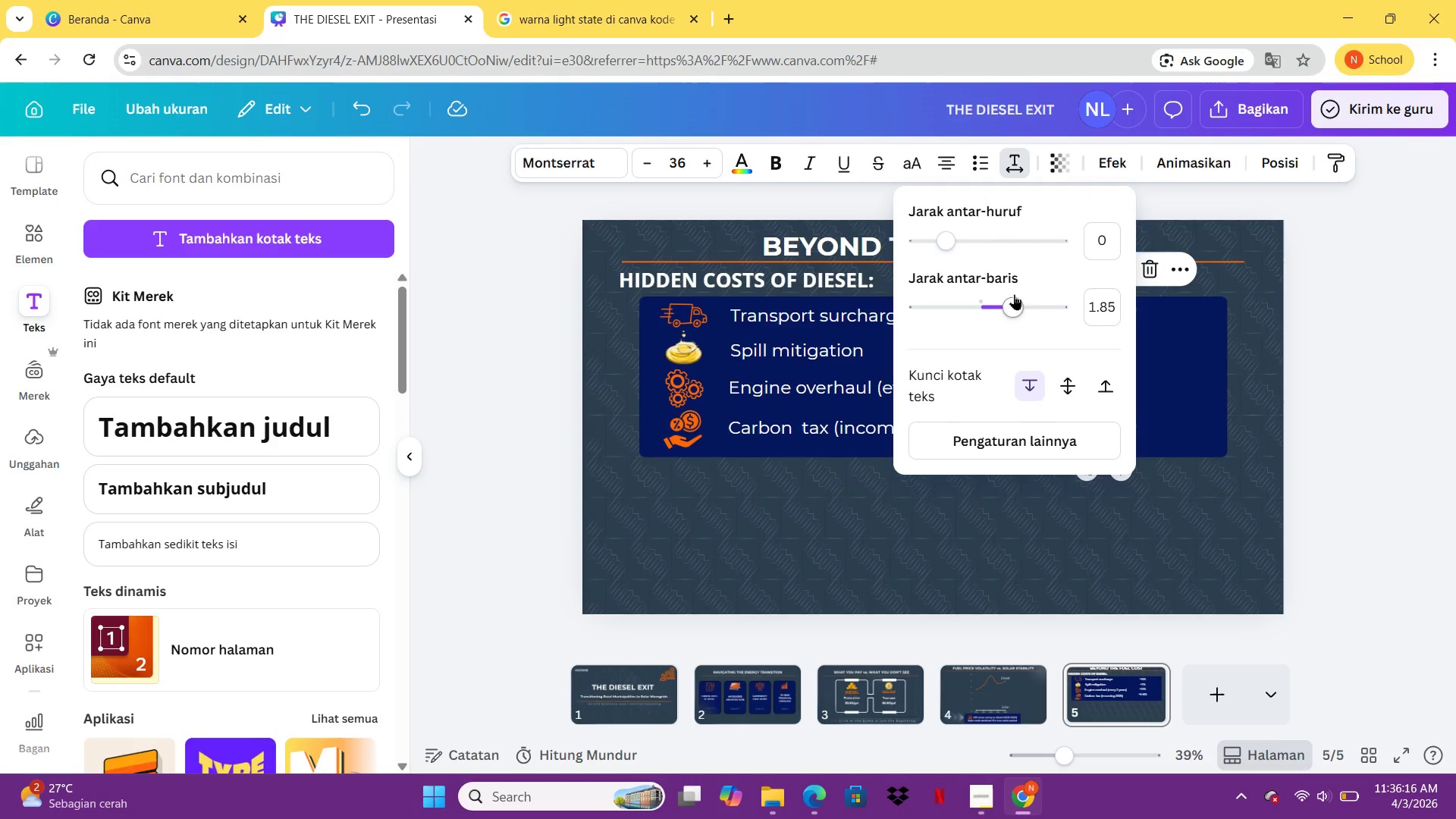 
left_click_drag(start_coordinate=[1012, 304], to_coordinate=[1022, 306])
 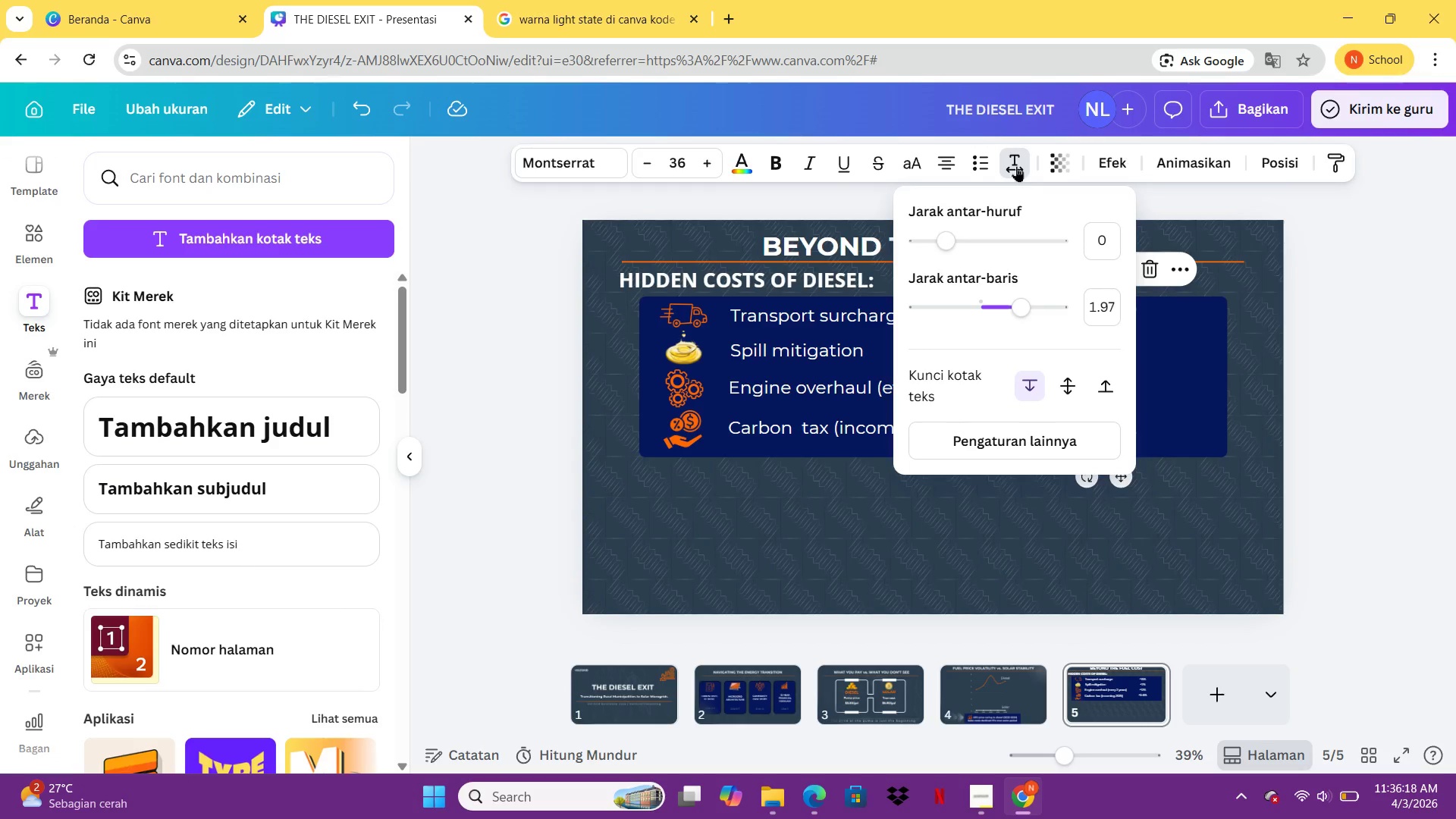 
left_click([1015, 163])
 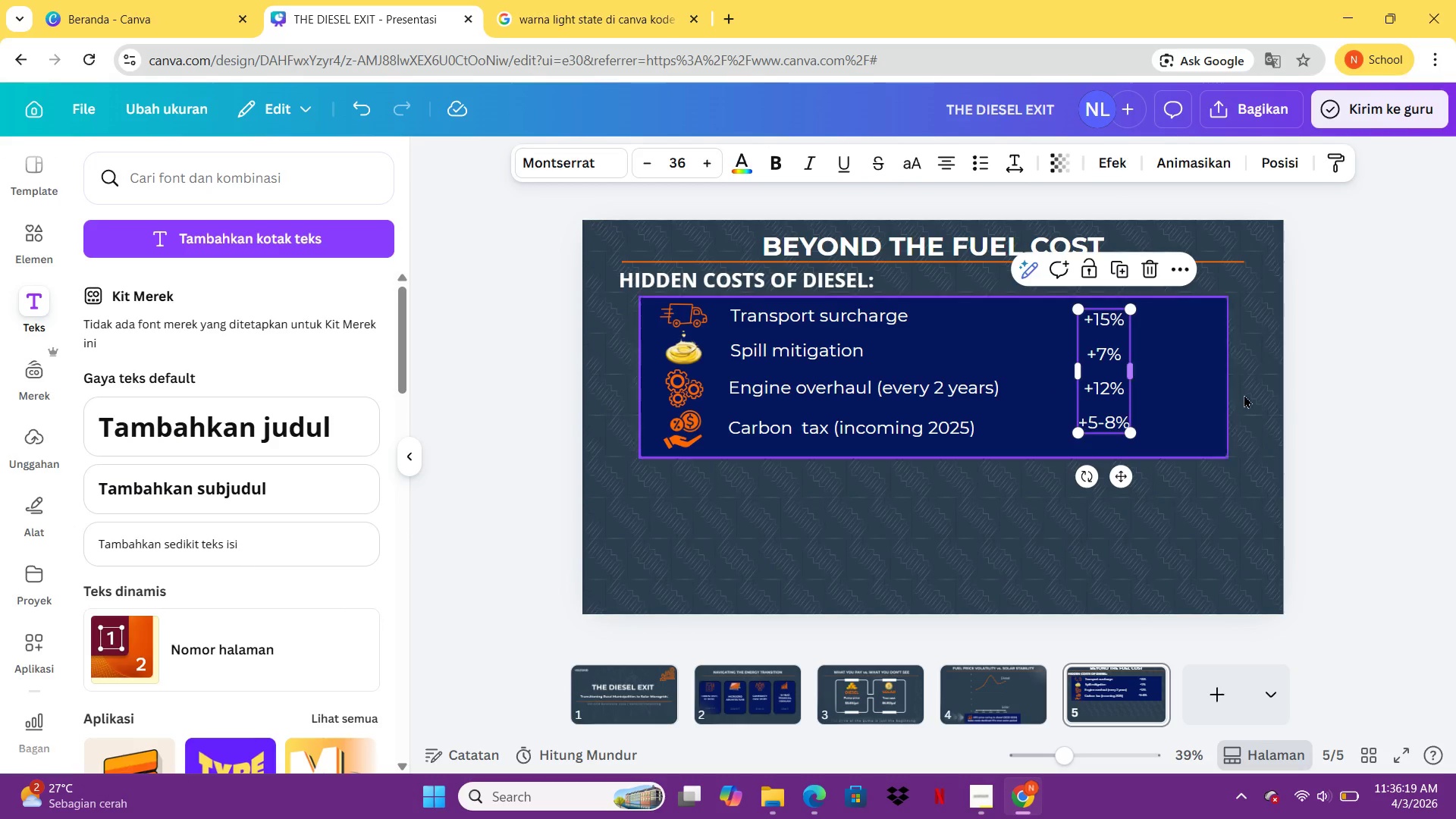 
left_click([1354, 386])
 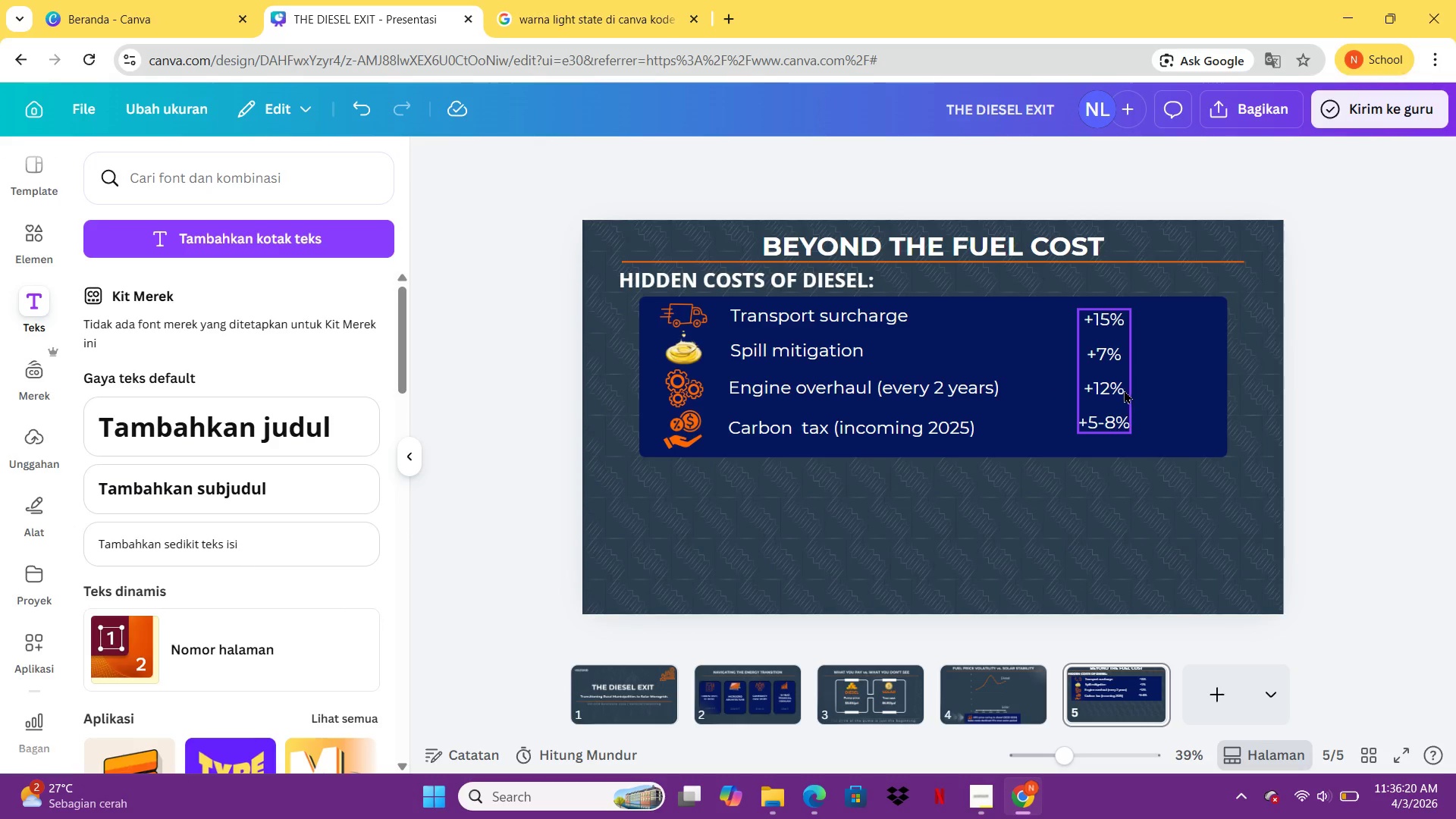 
left_click_drag(start_coordinate=[1122, 390], to_coordinate=[1058, 392])
 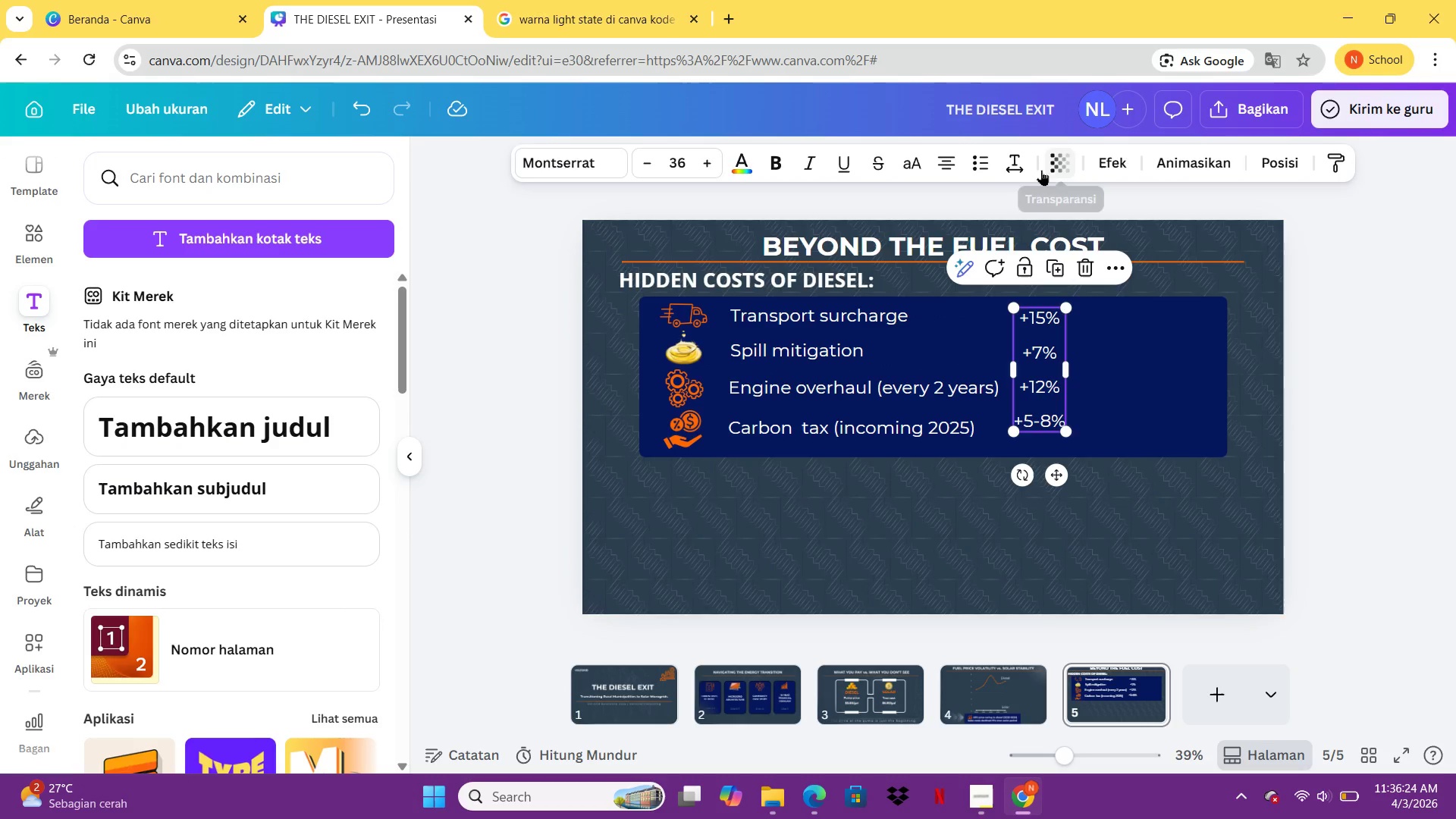 
left_click([1018, 166])
 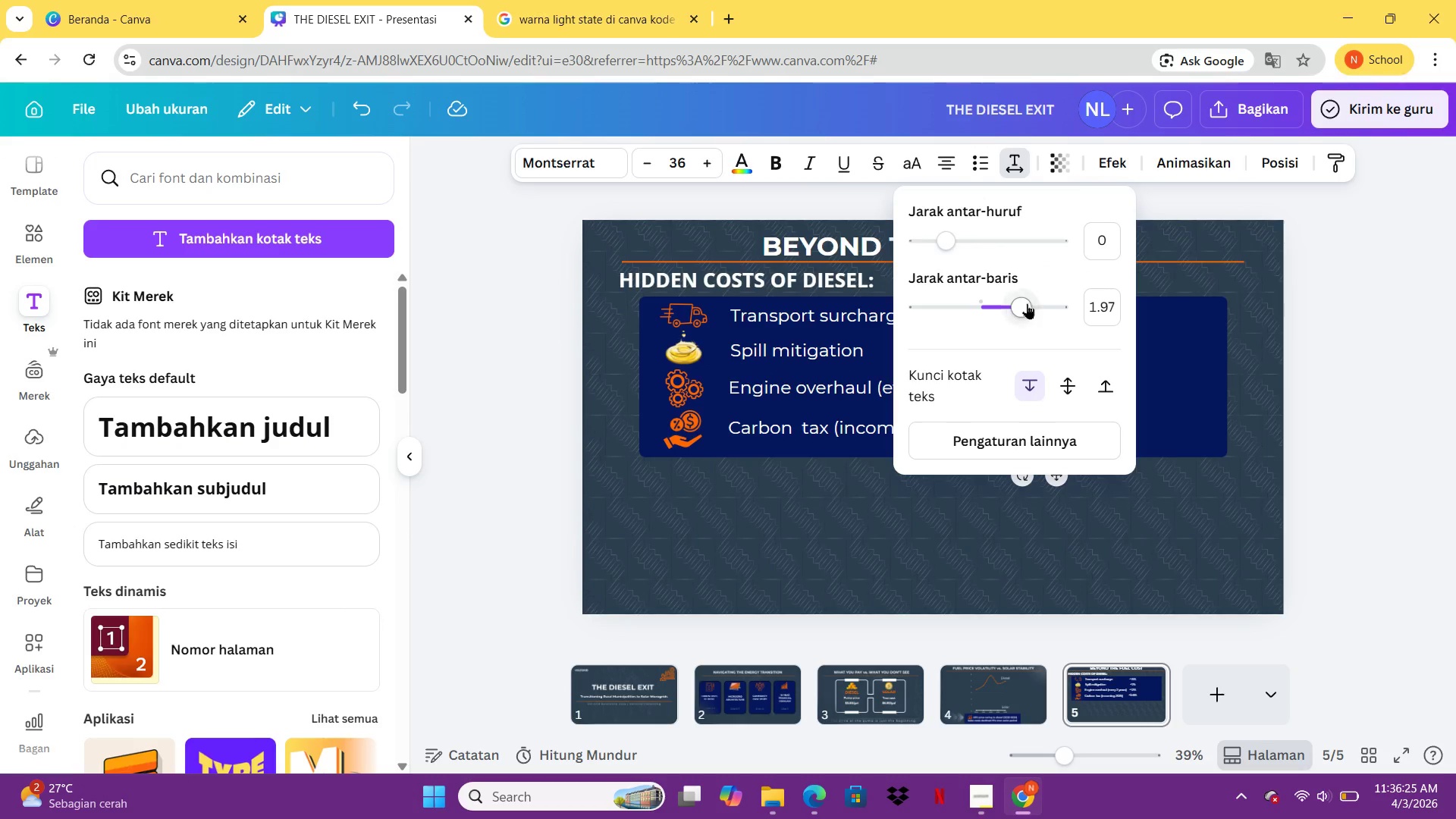 
left_click_drag(start_coordinate=[1027, 303], to_coordinate=[1034, 303])
 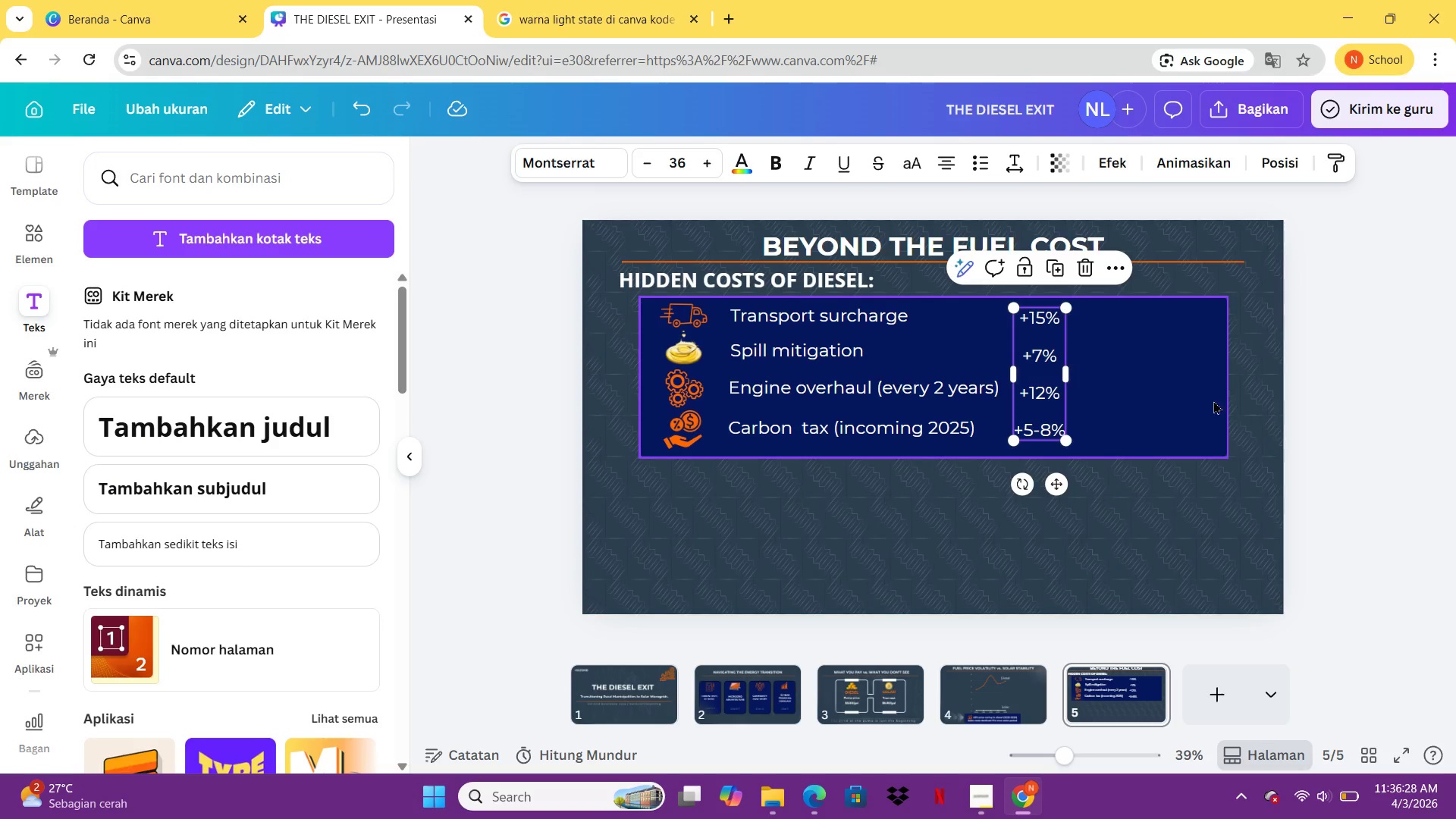 
left_click([1396, 395])
 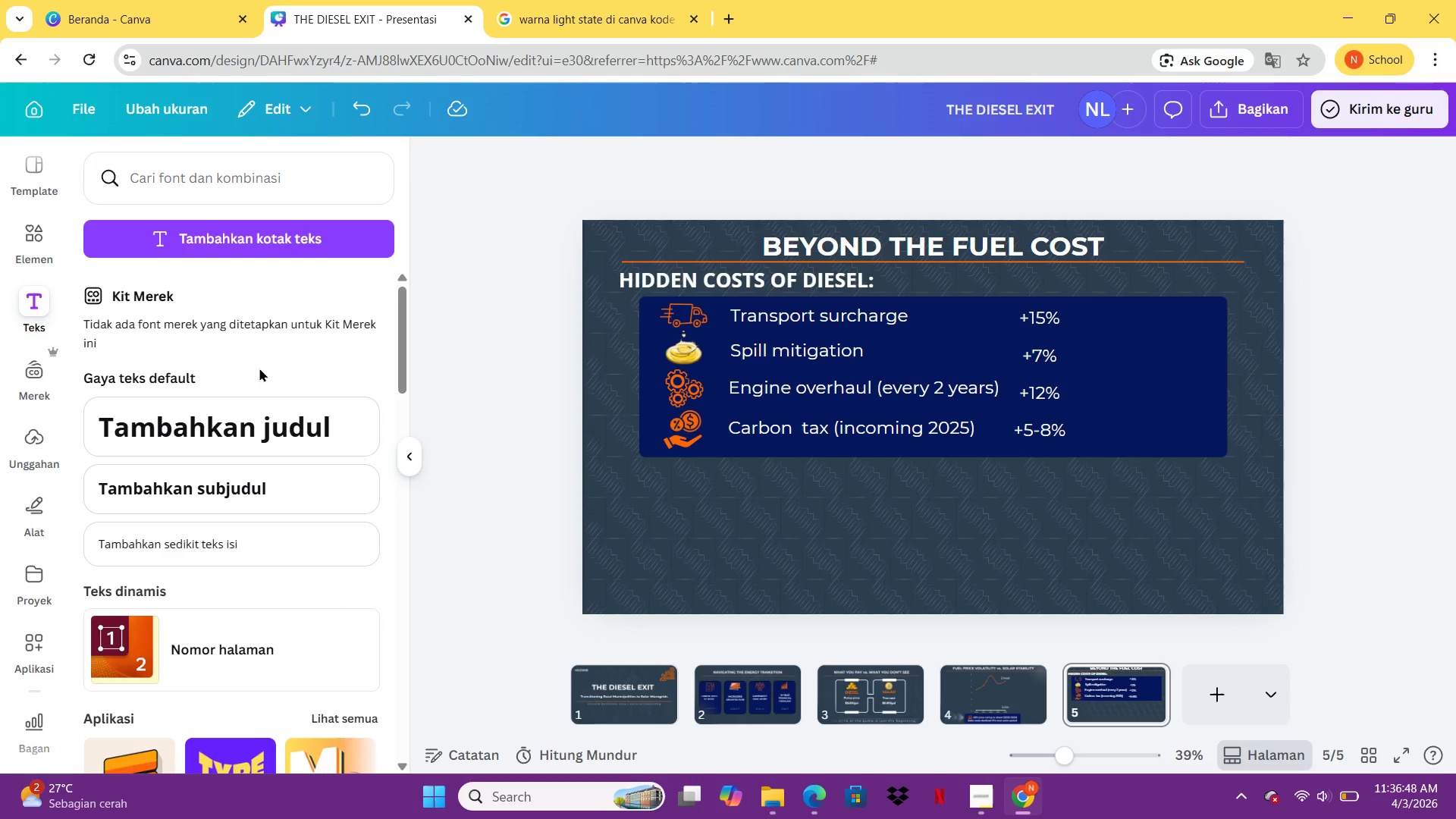 
wait(24.42)
 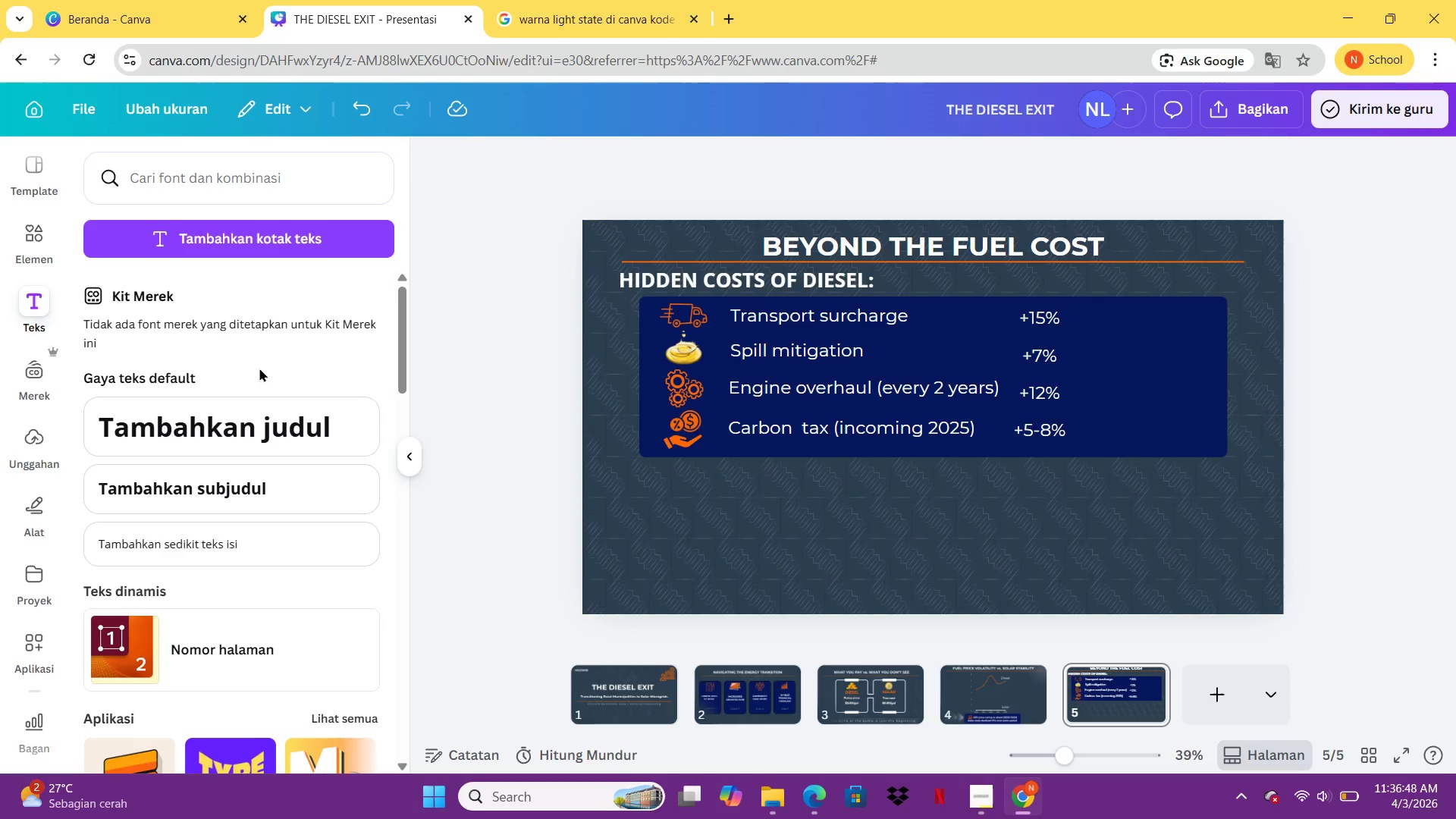 
left_click([750, 318])
 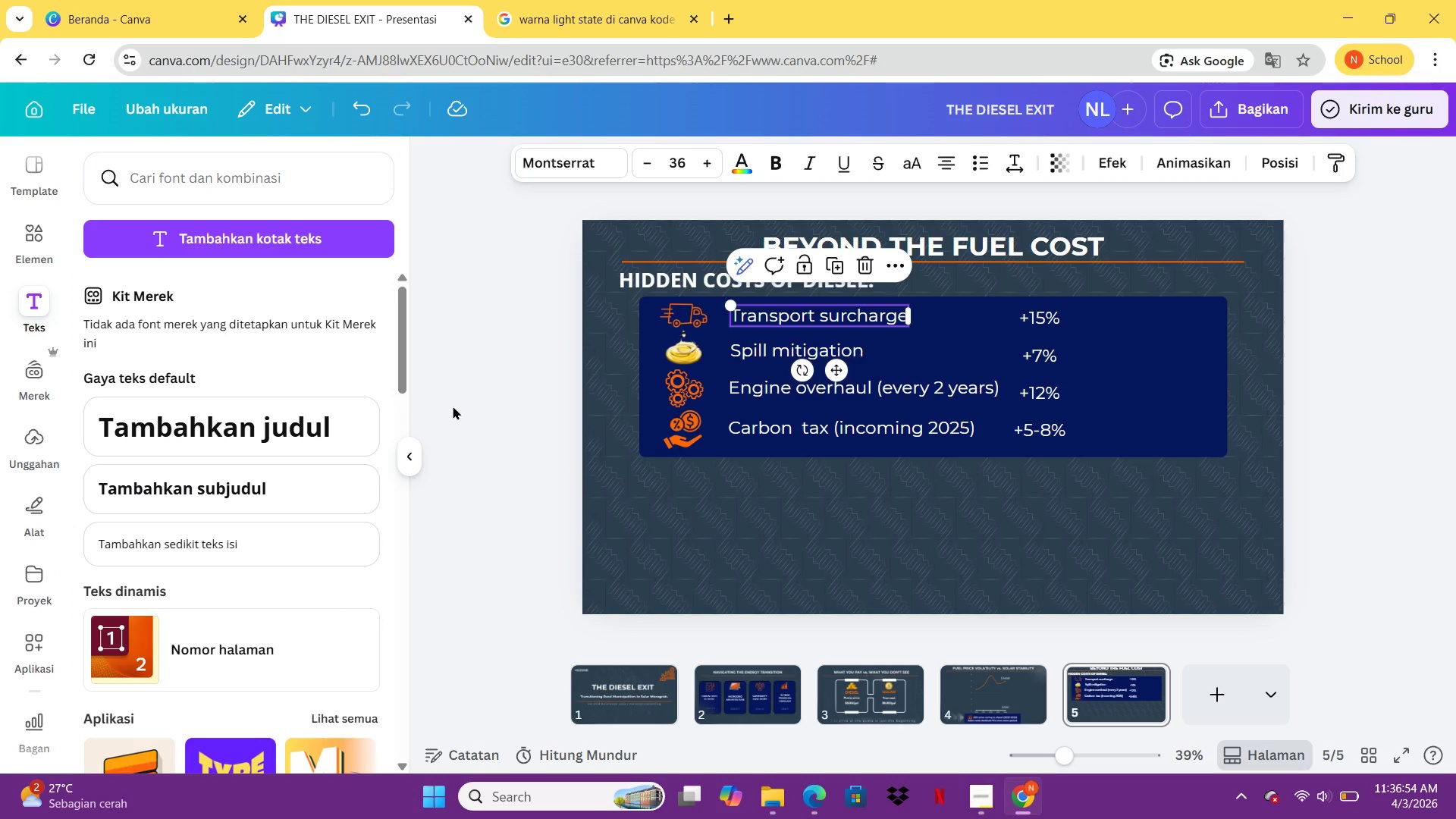 
left_click([465, 403])
 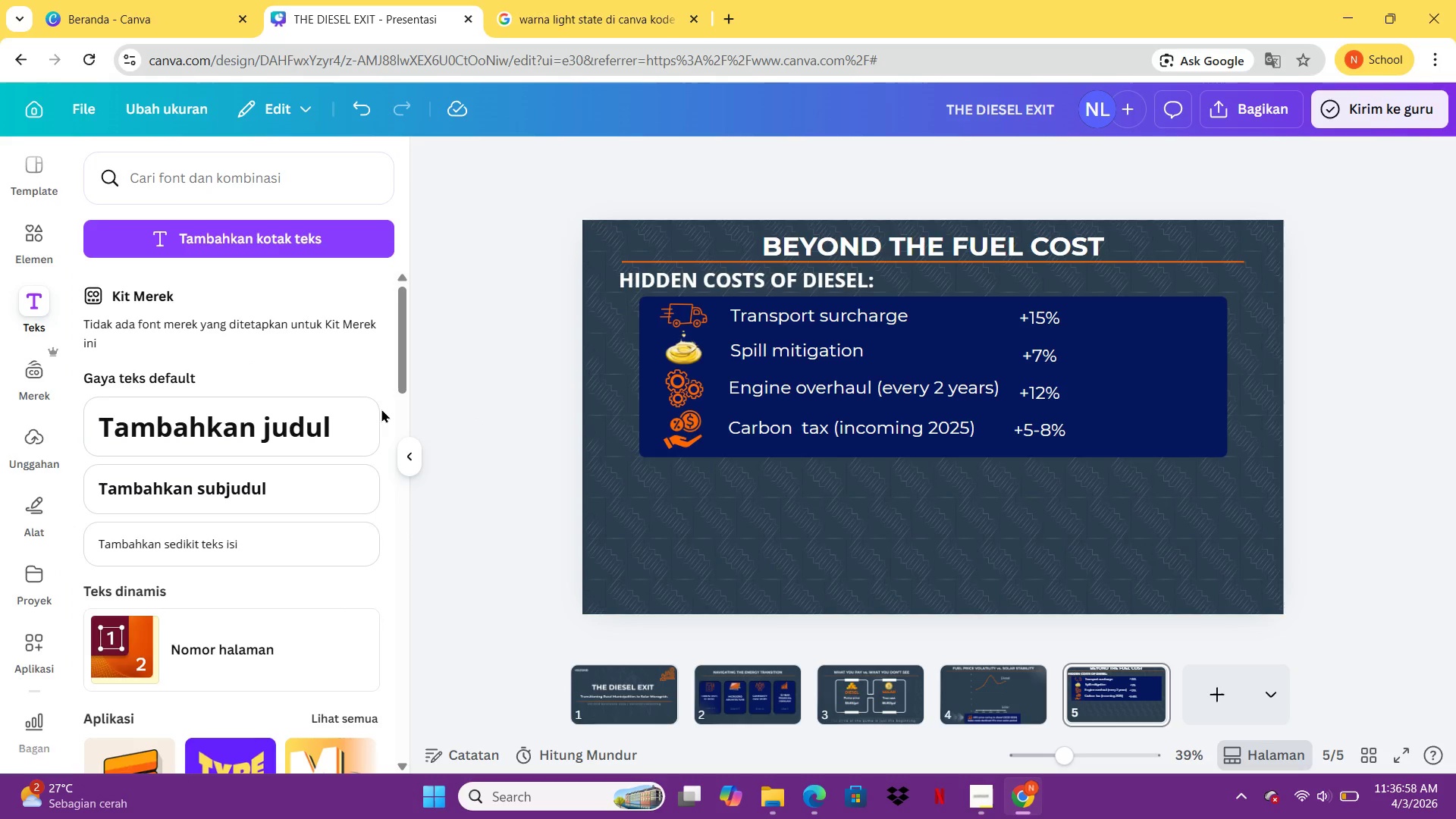 
wait(5.52)
 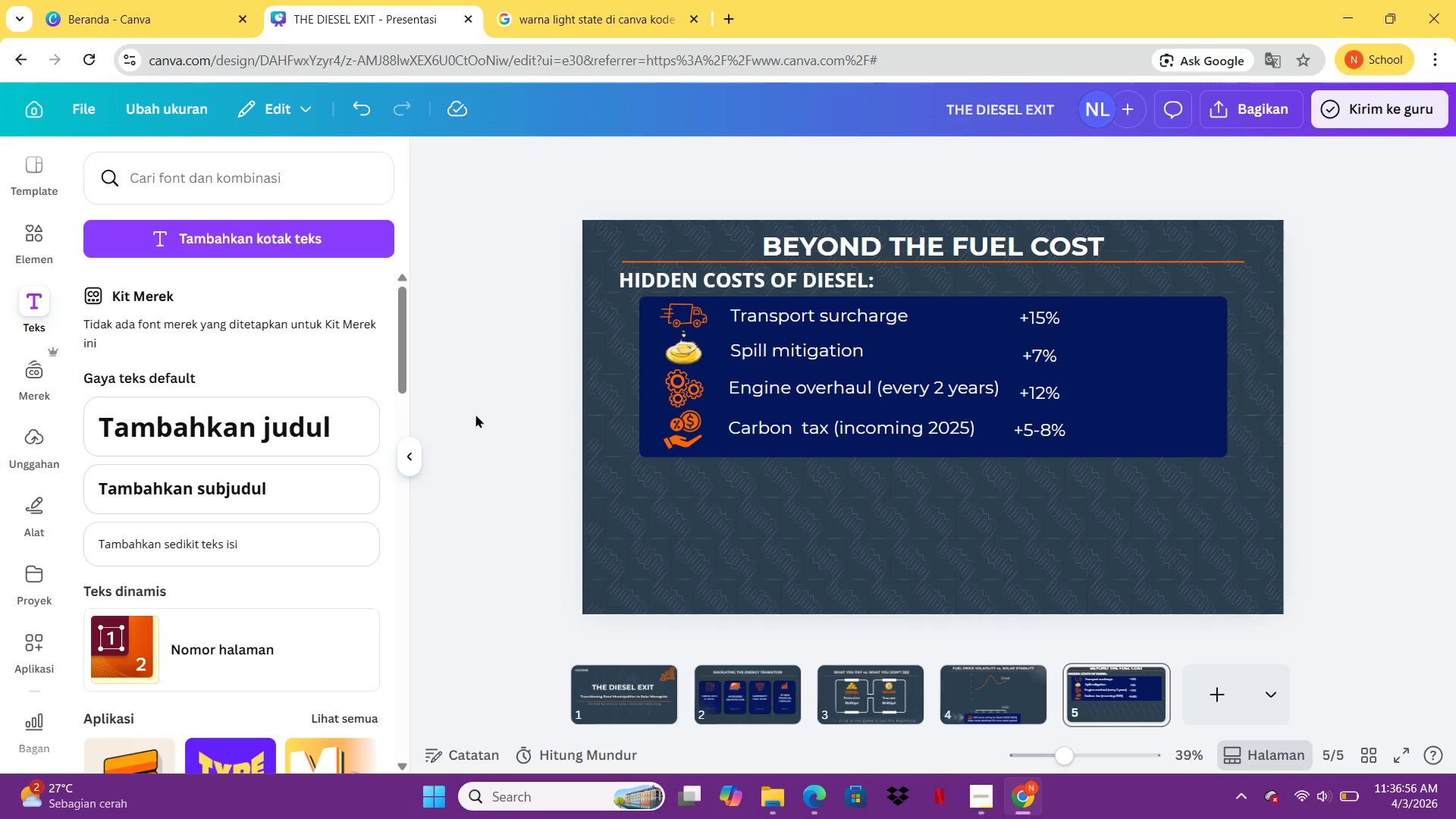 
left_click([1036, 325])
 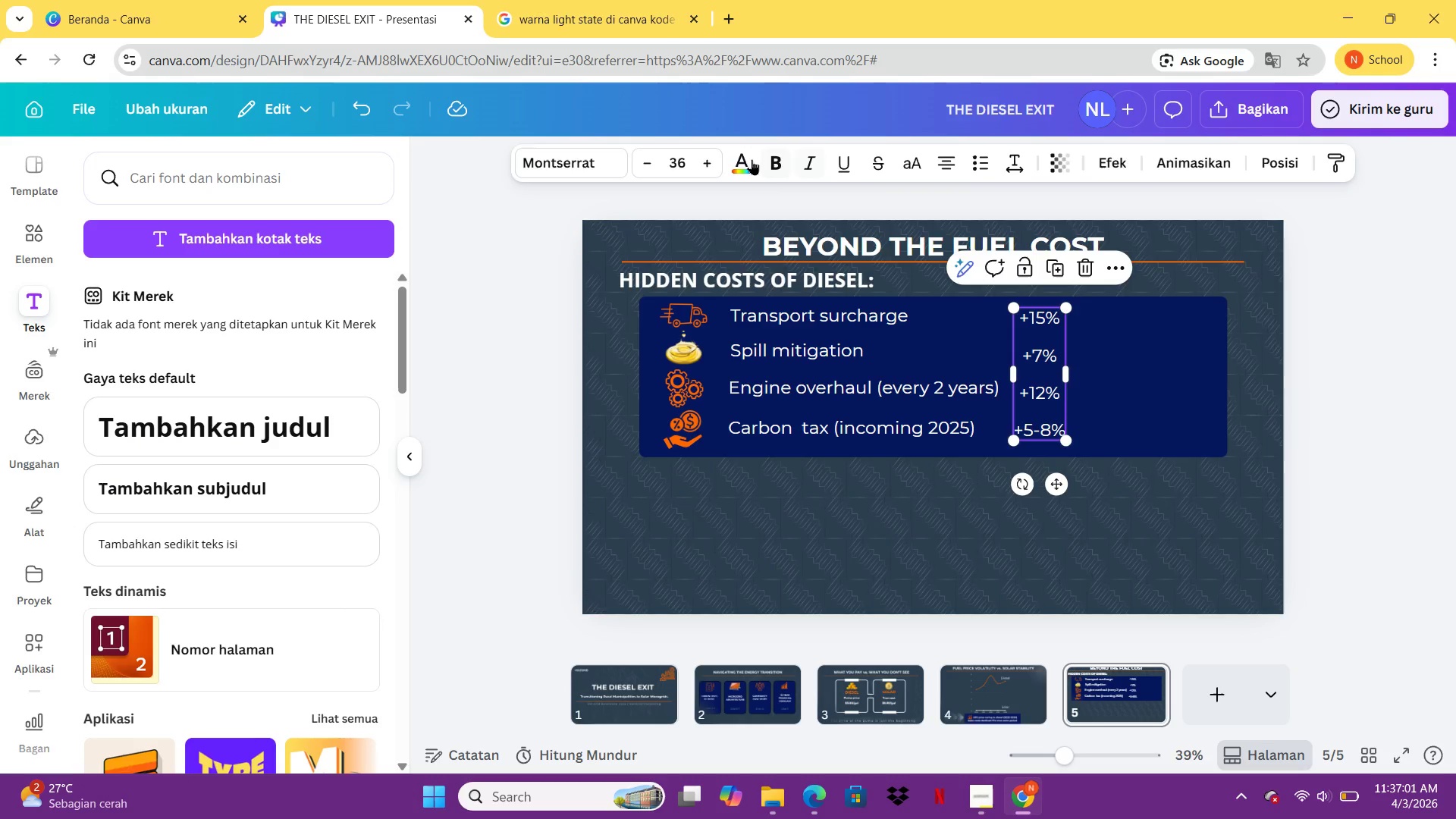 
left_click([747, 160])
 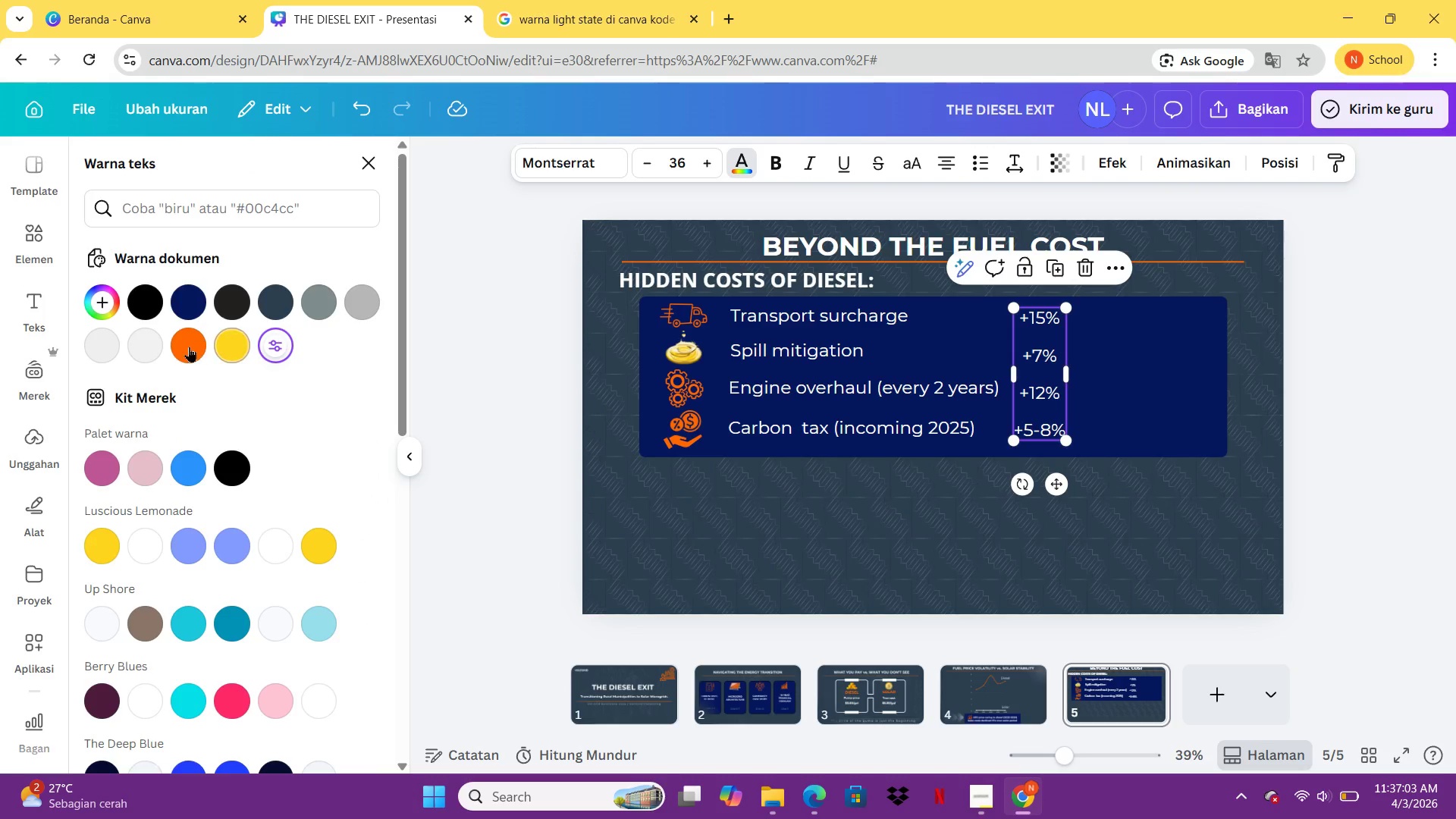 
left_click([187, 347])
 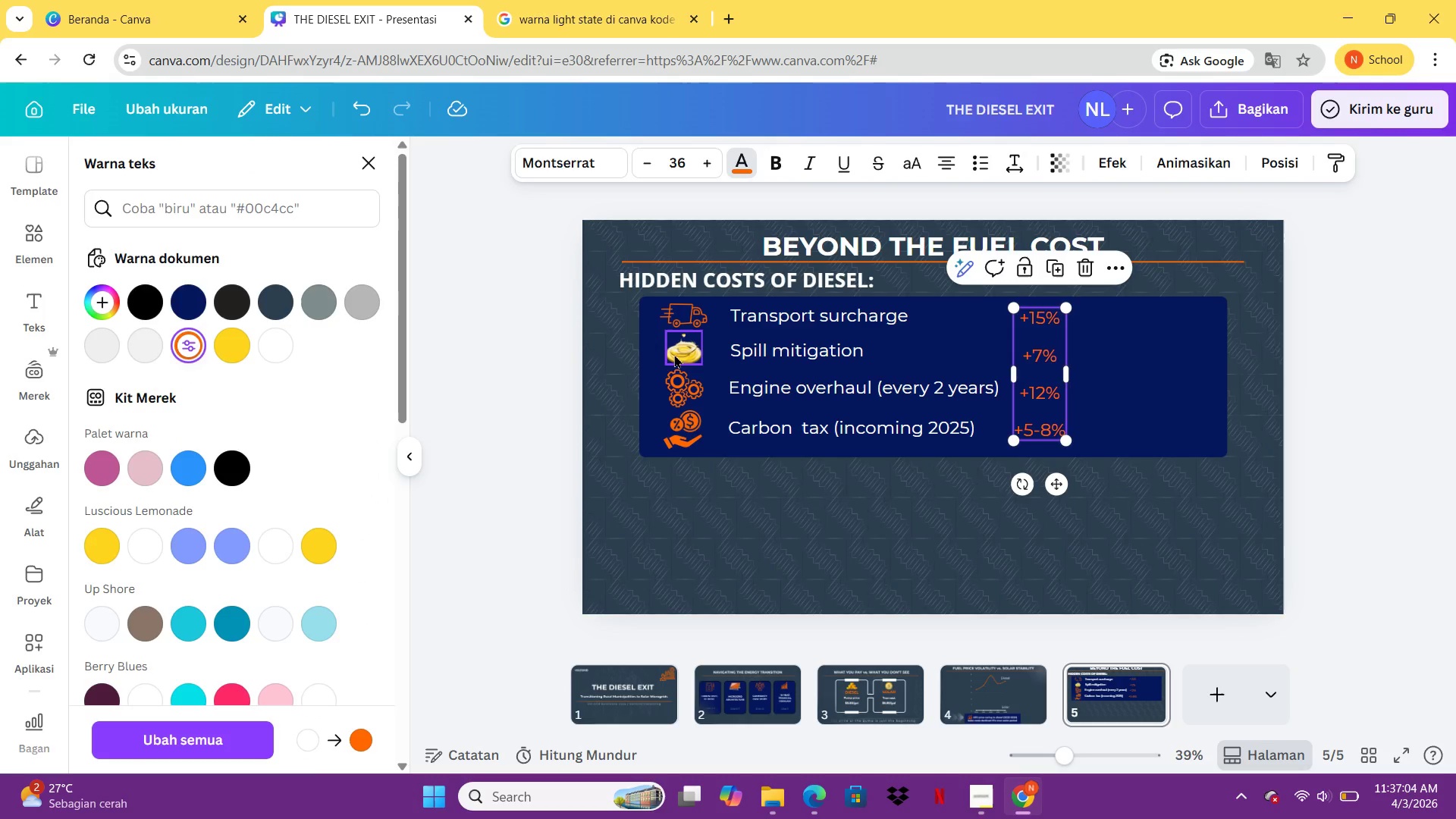 
left_click([676, 354])
 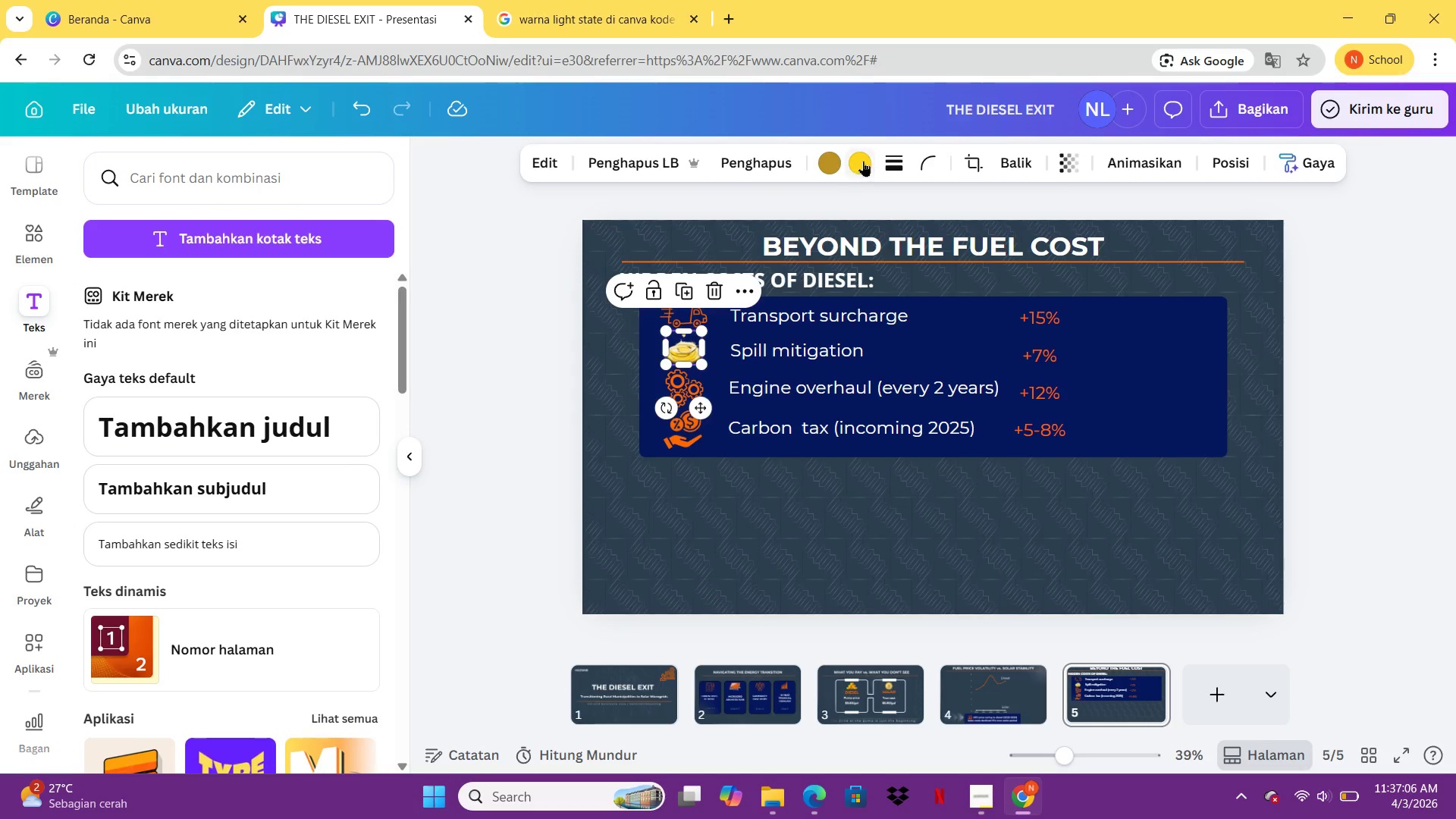 
left_click([863, 161])
 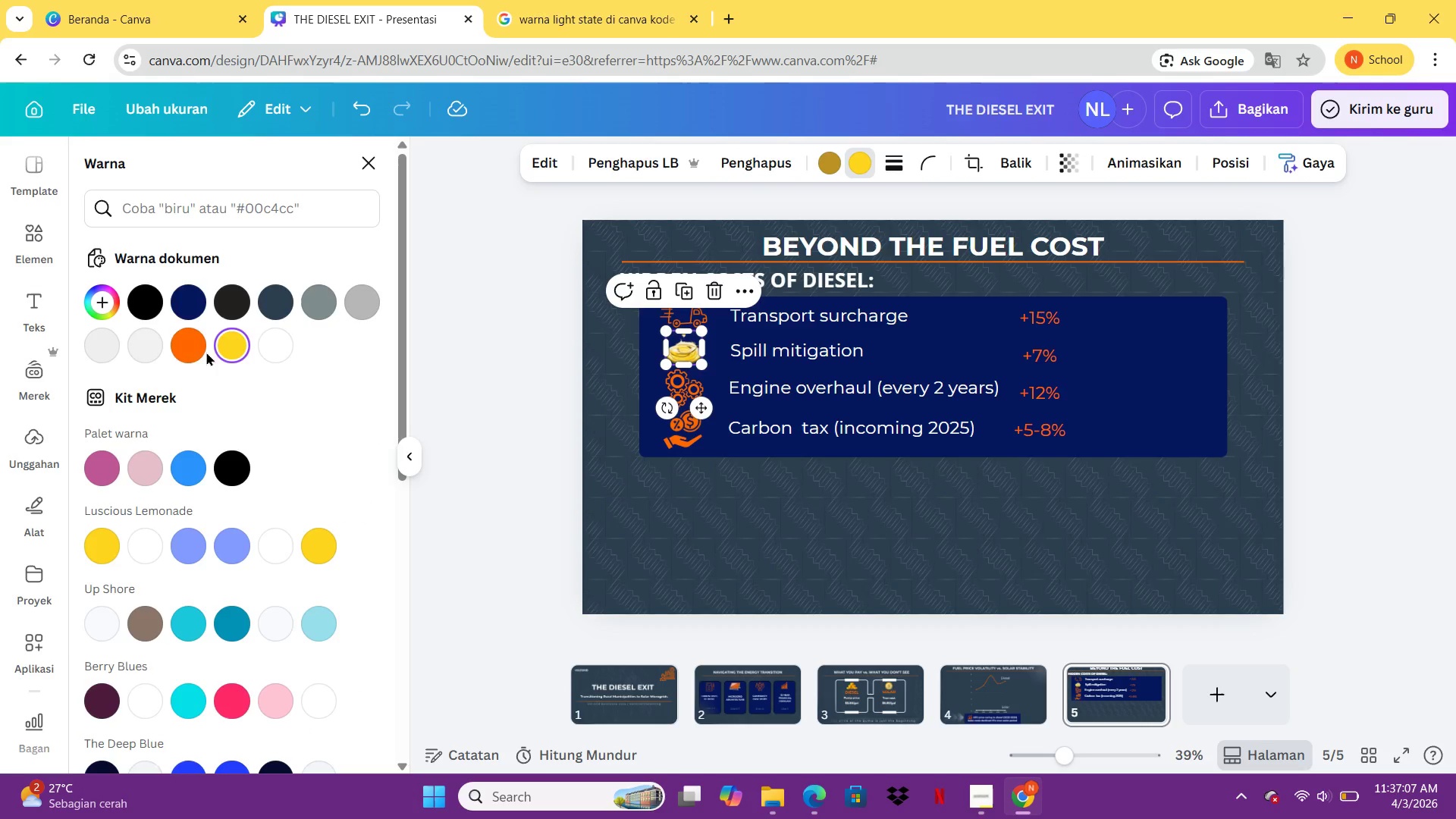 
left_click([191, 349])
 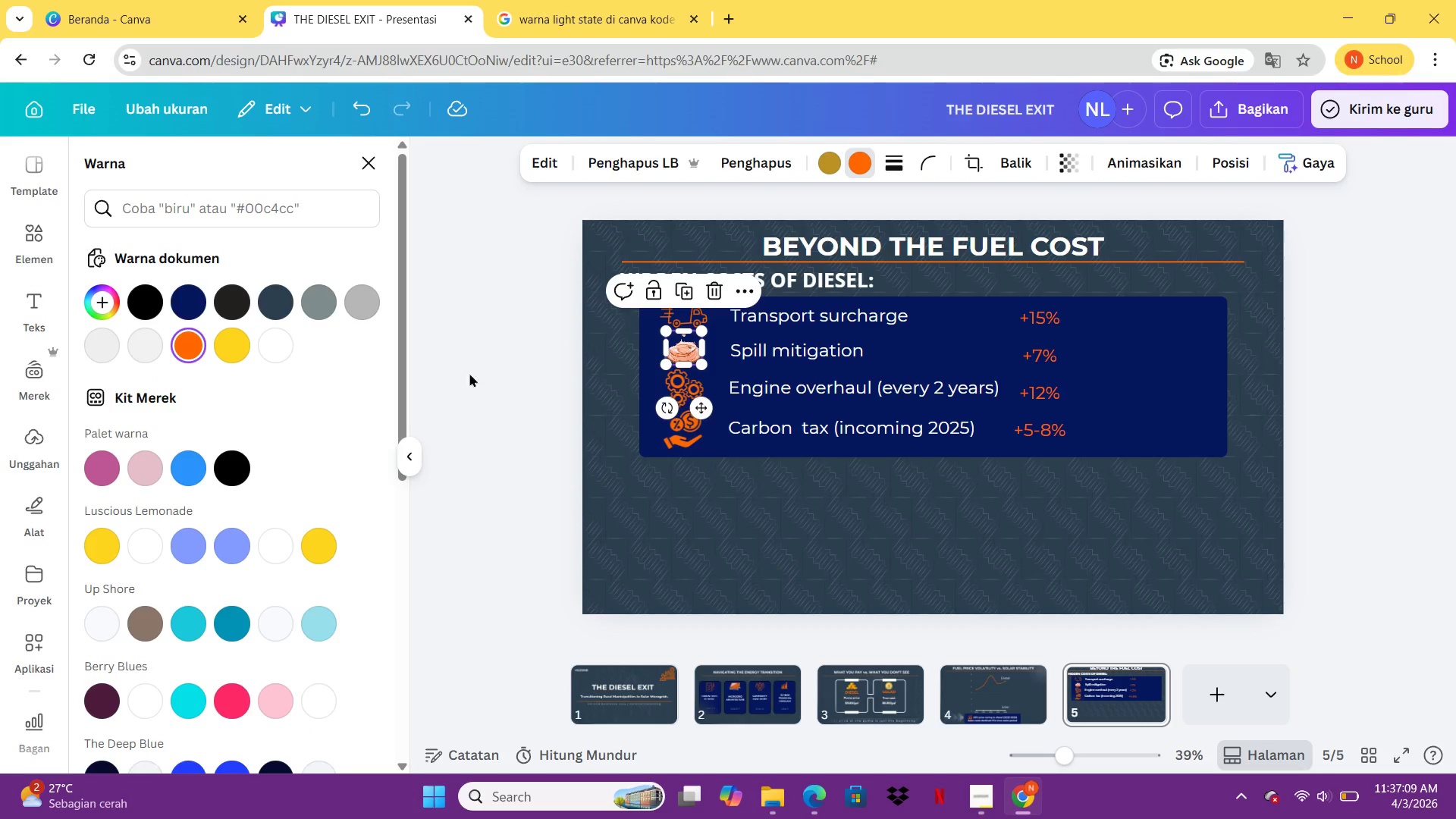 
left_click([507, 377])
 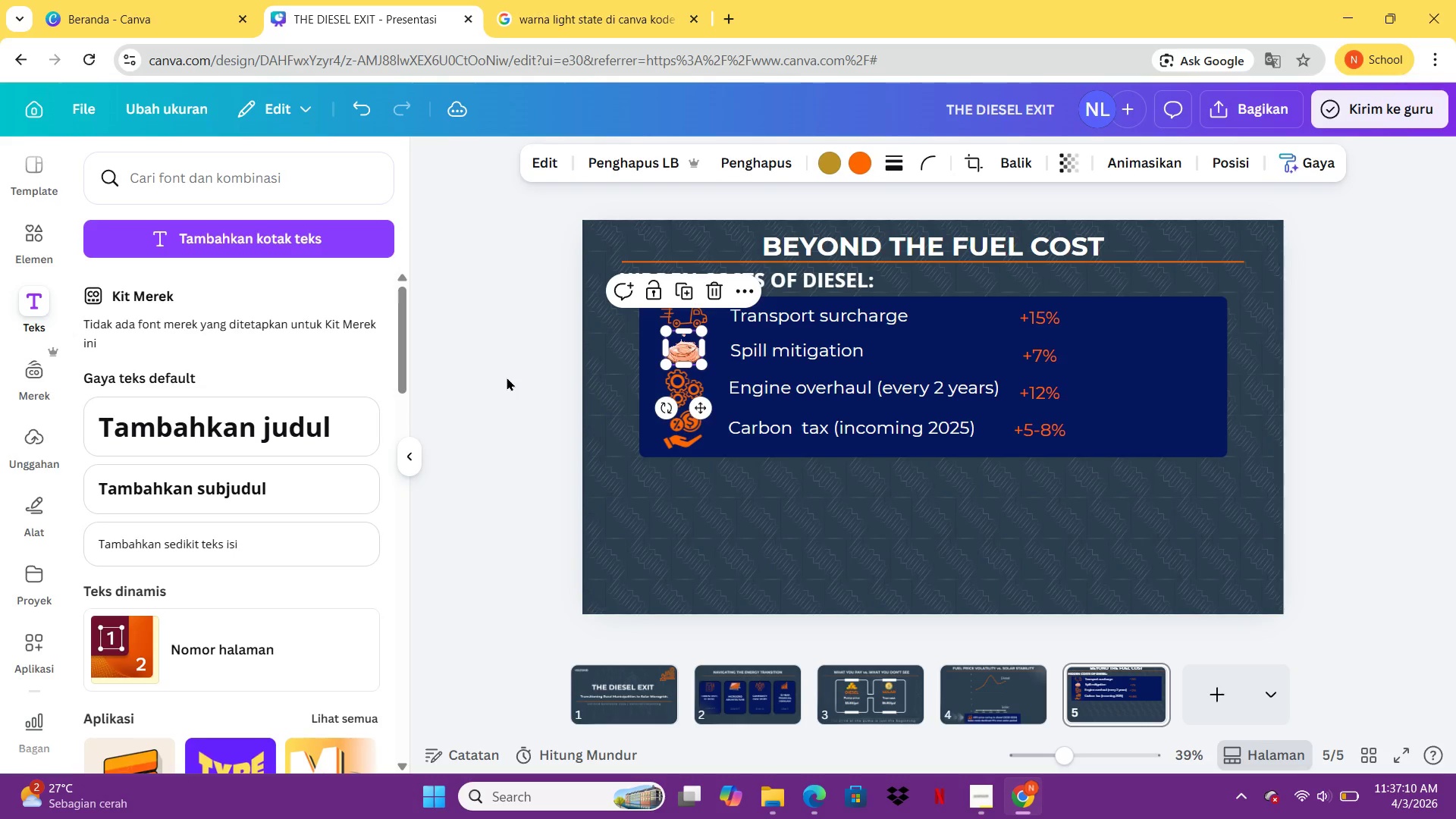 
left_click([507, 377])
 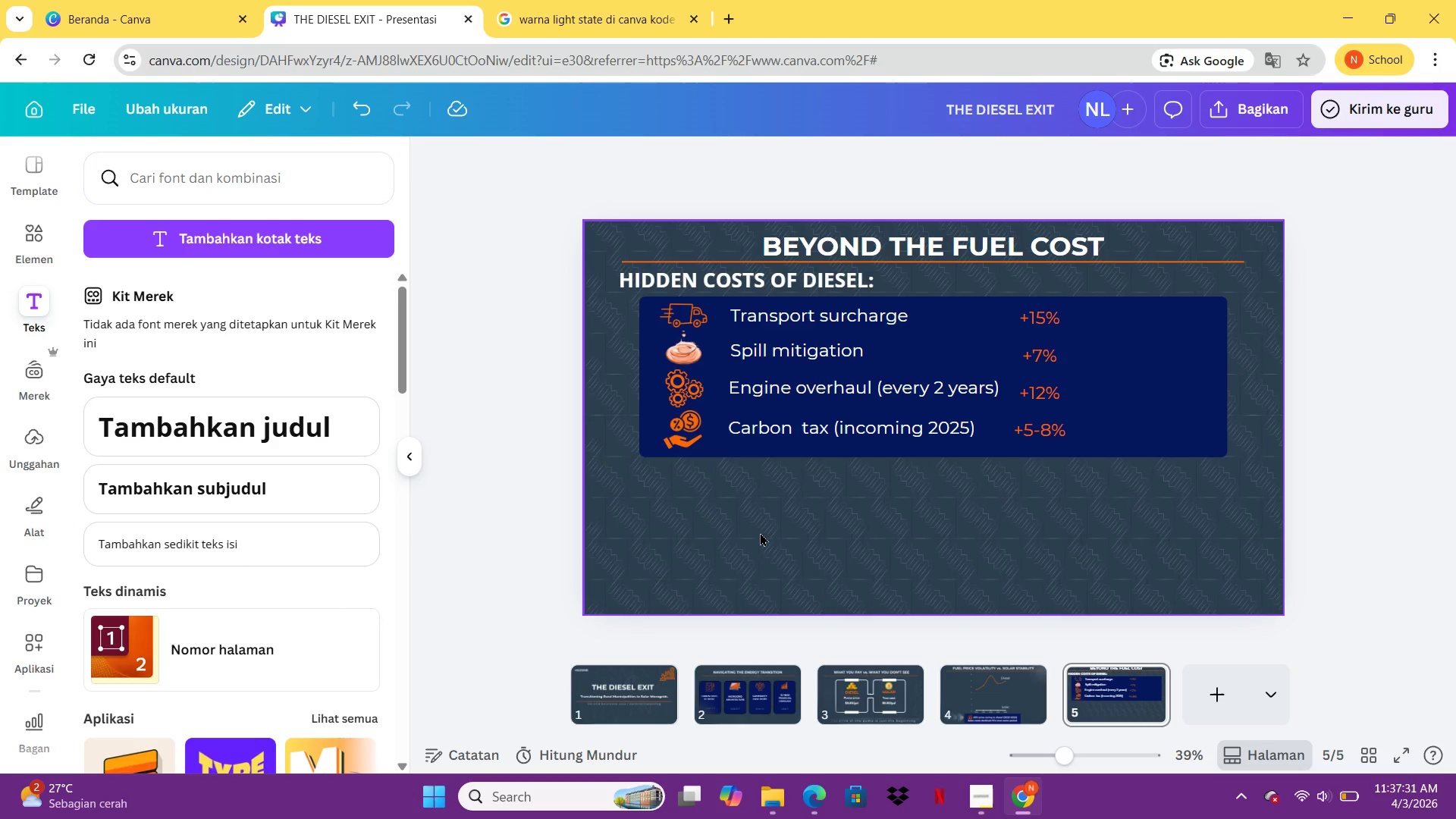 
wait(25.92)
 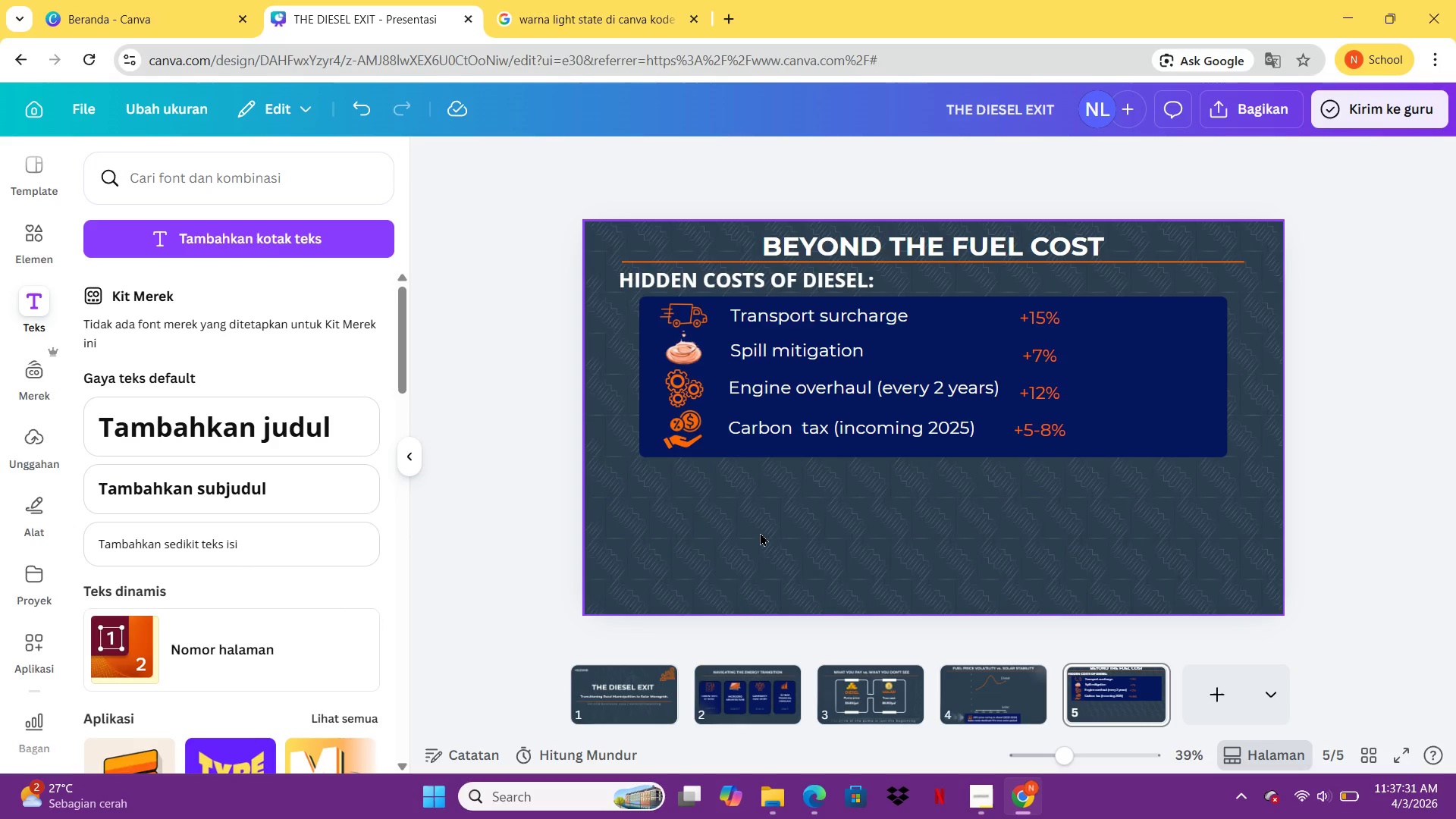 
left_click([131, 431])
 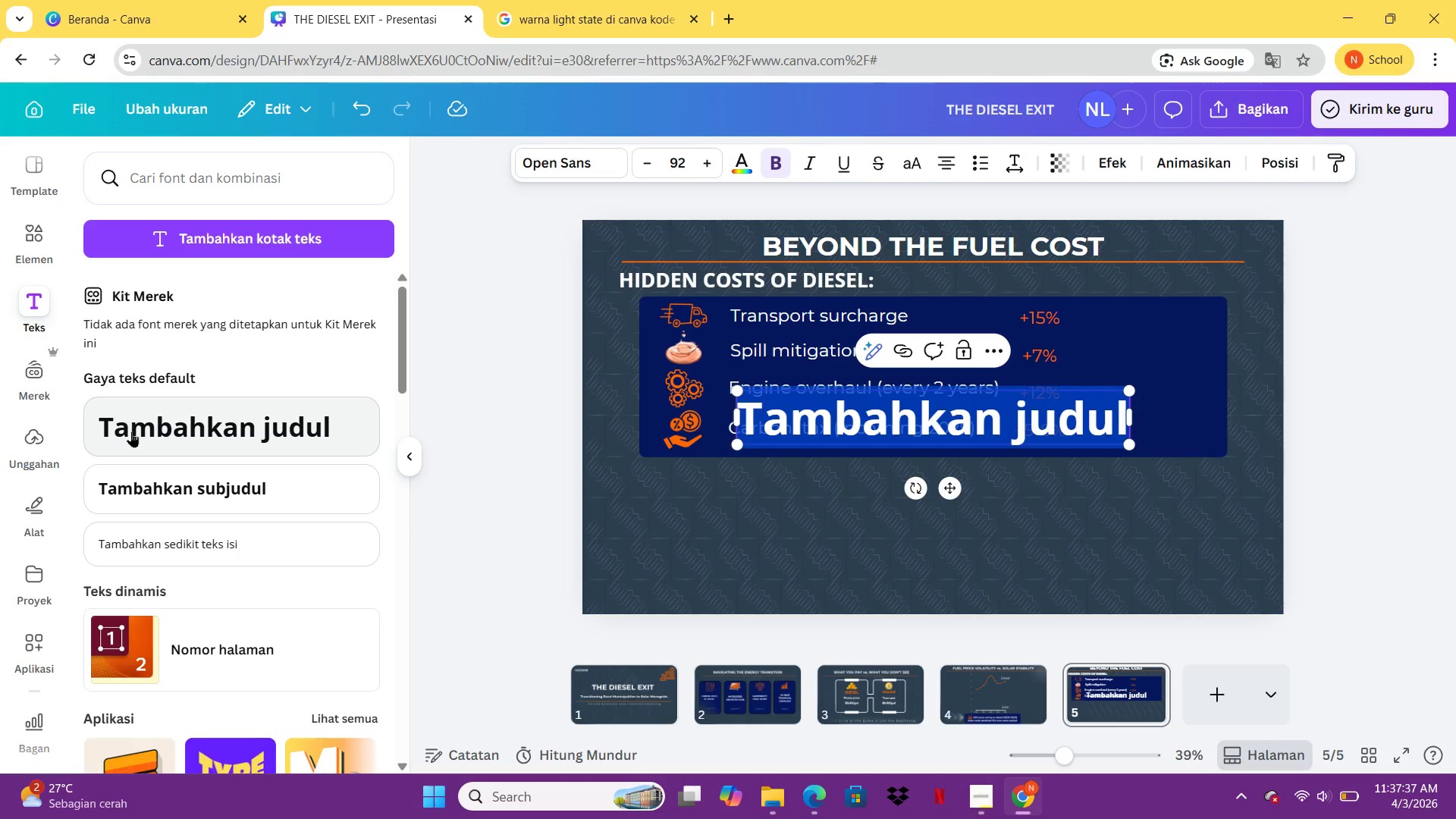 
type(Tota)
key(Backspace)
key(Backspace)
key(Backspace)
key(Backspace)
type(TOTALH)
key(Backspace)
type( HIDDEN COSTS:  +23&)
key(Backspace)
type(%)
 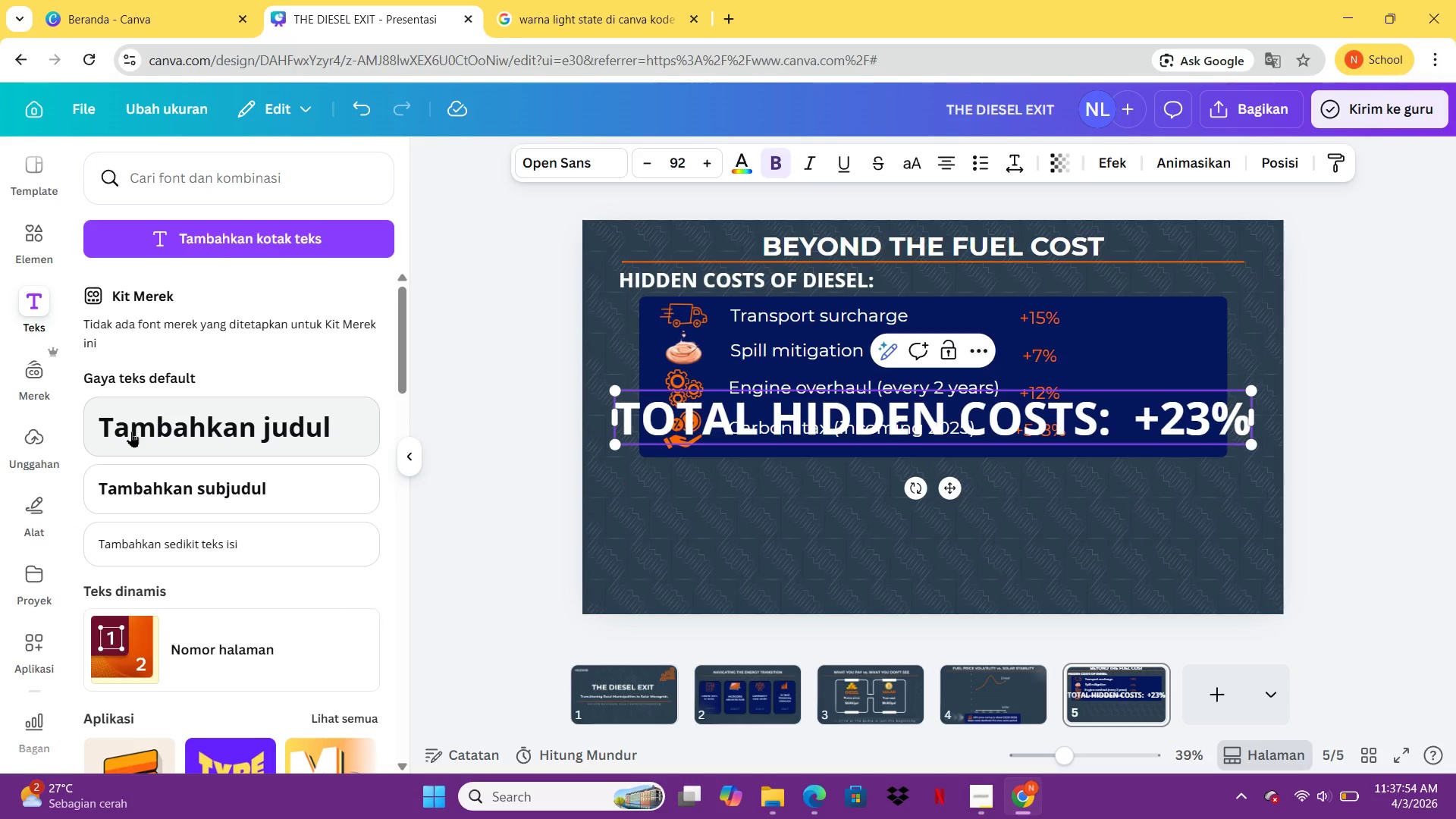 
key(Enter)
 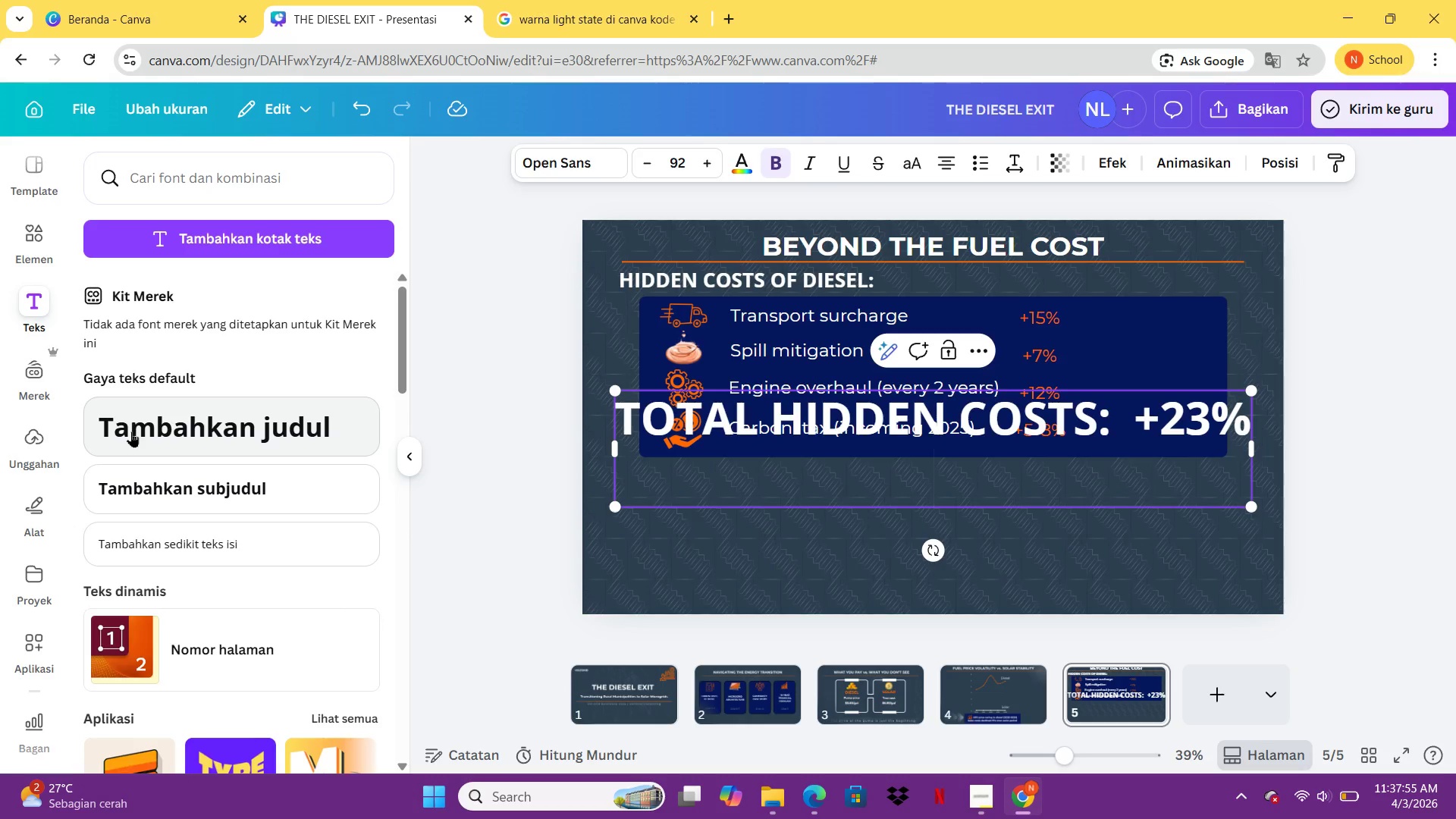 
hold_key(key=ShiftLeft, duration=0.48)
 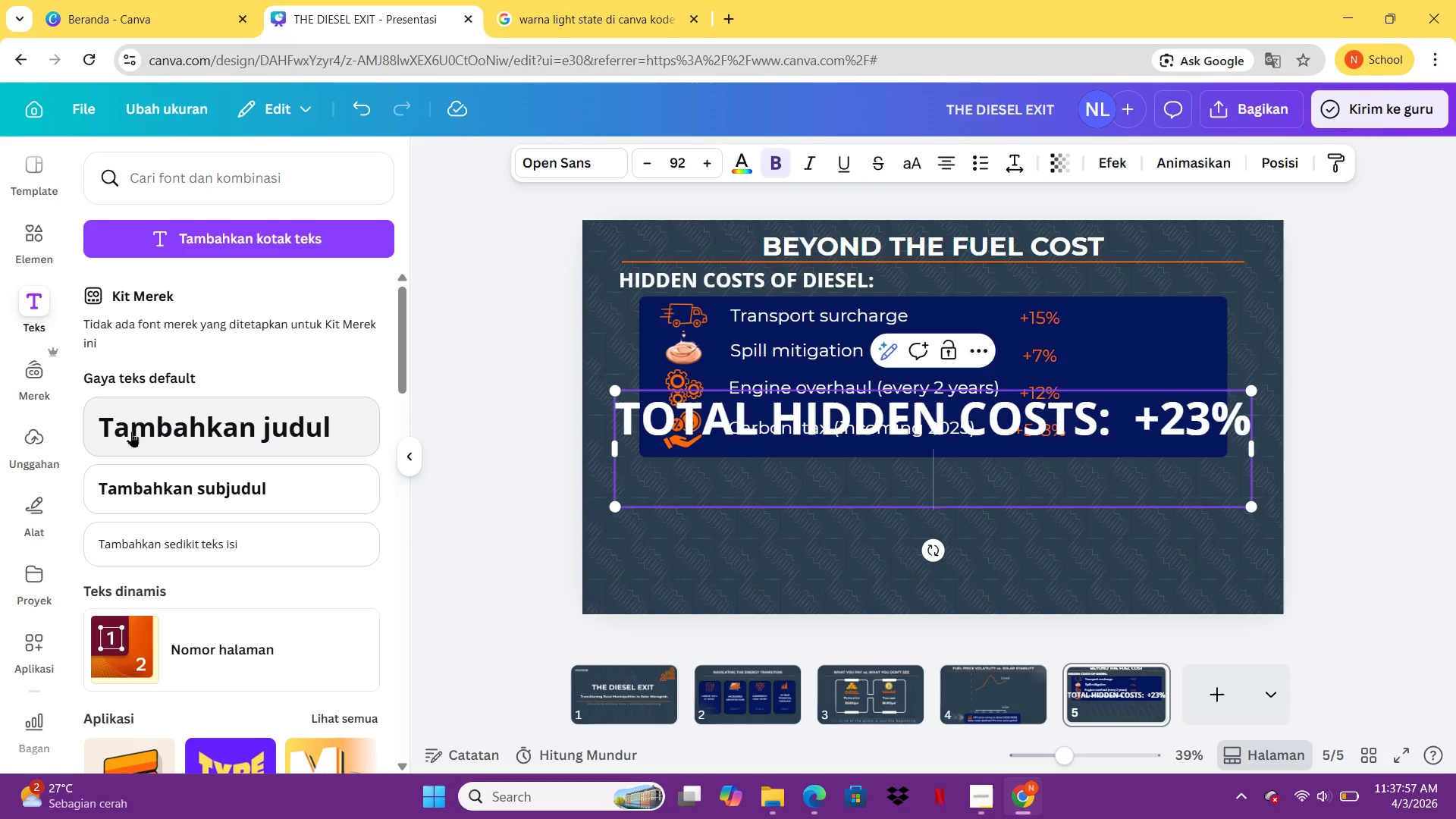 
type(Every $1 of diesel fuel costs $1.23 in real terme)
key(Backspace)
type(s)
 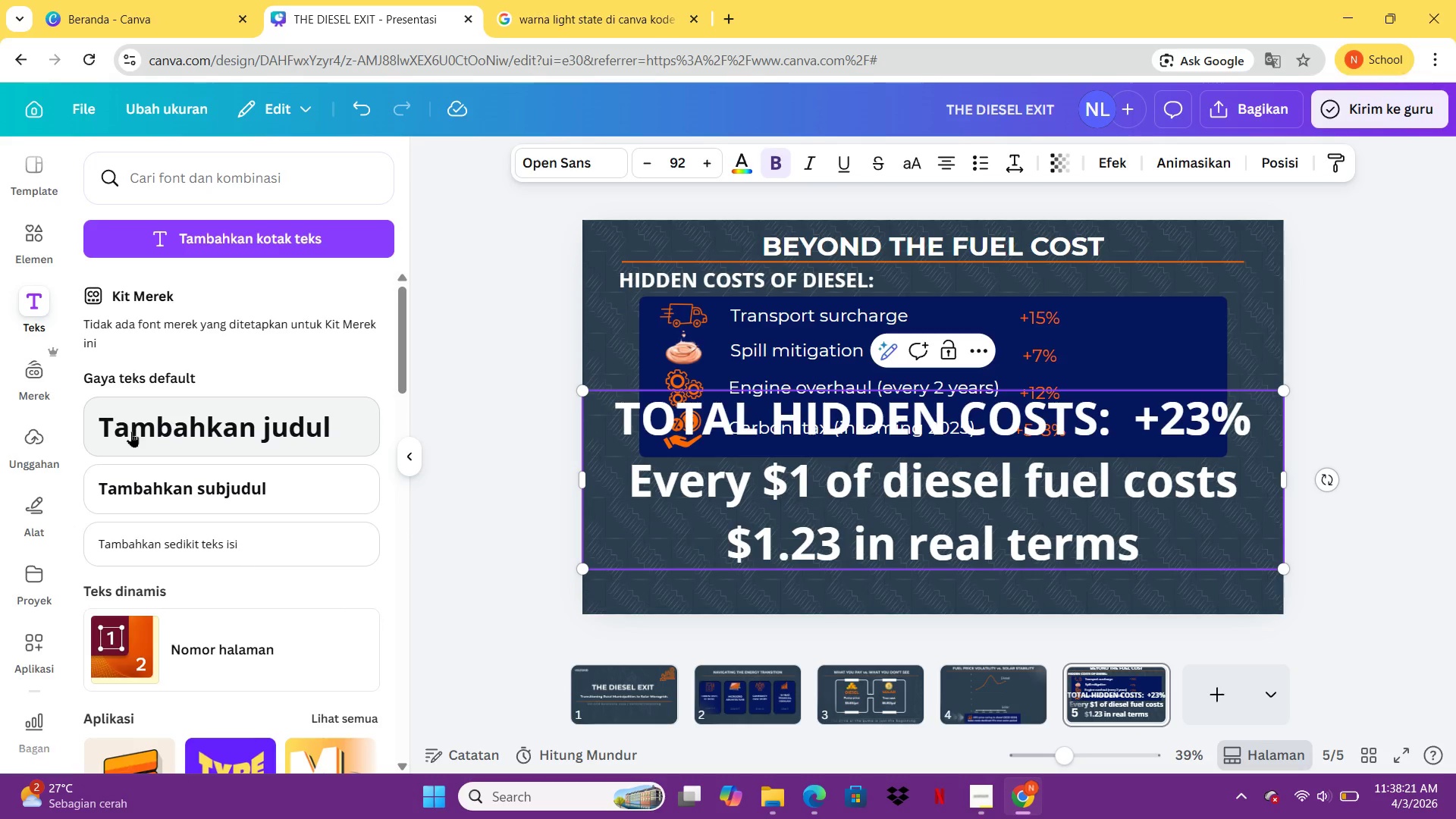 
key(Control+A)
 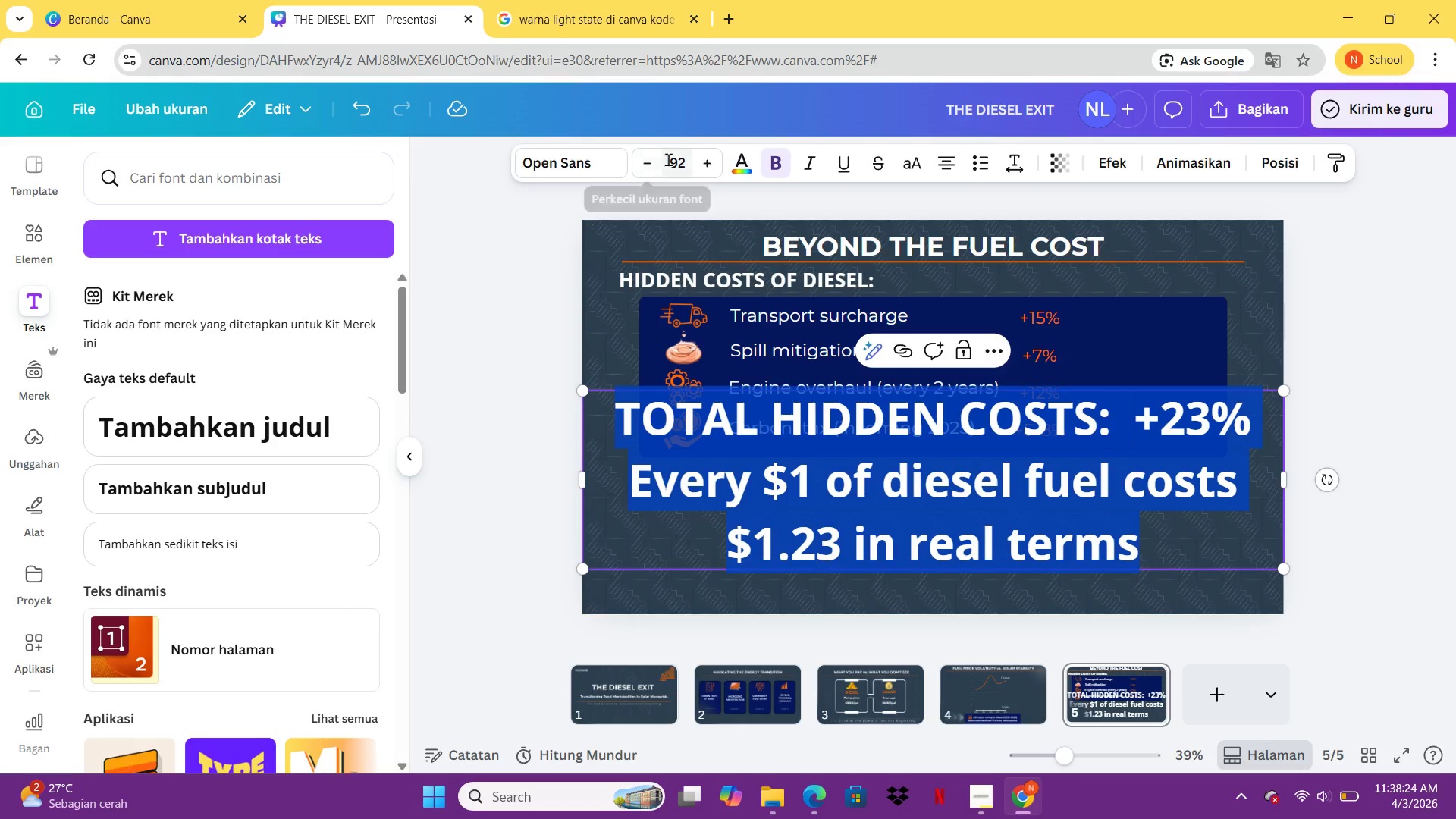 
double_click([684, 160])
 